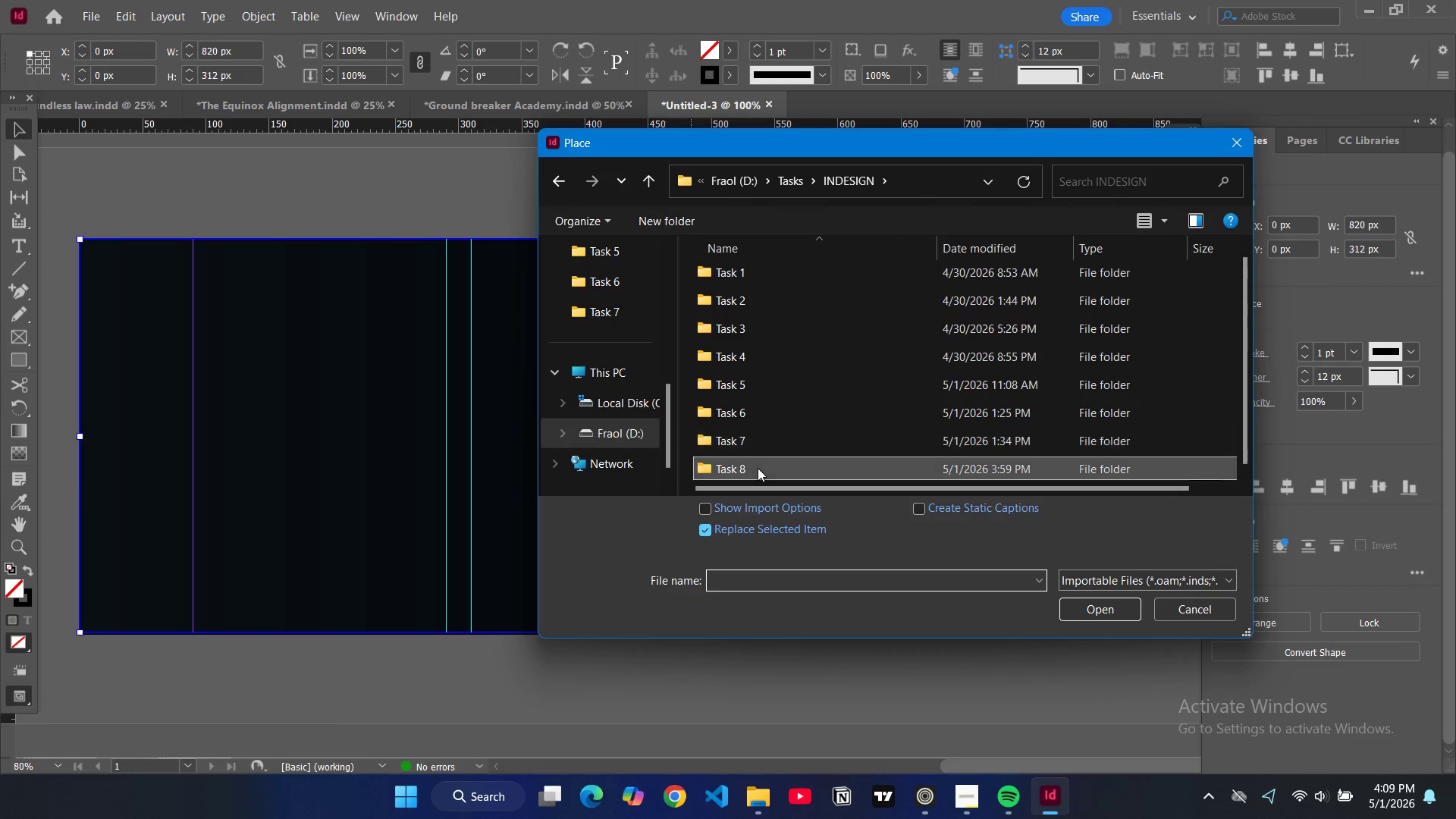 
scroll: coordinate [761, 407], scroll_direction: down, amount: 5.0
 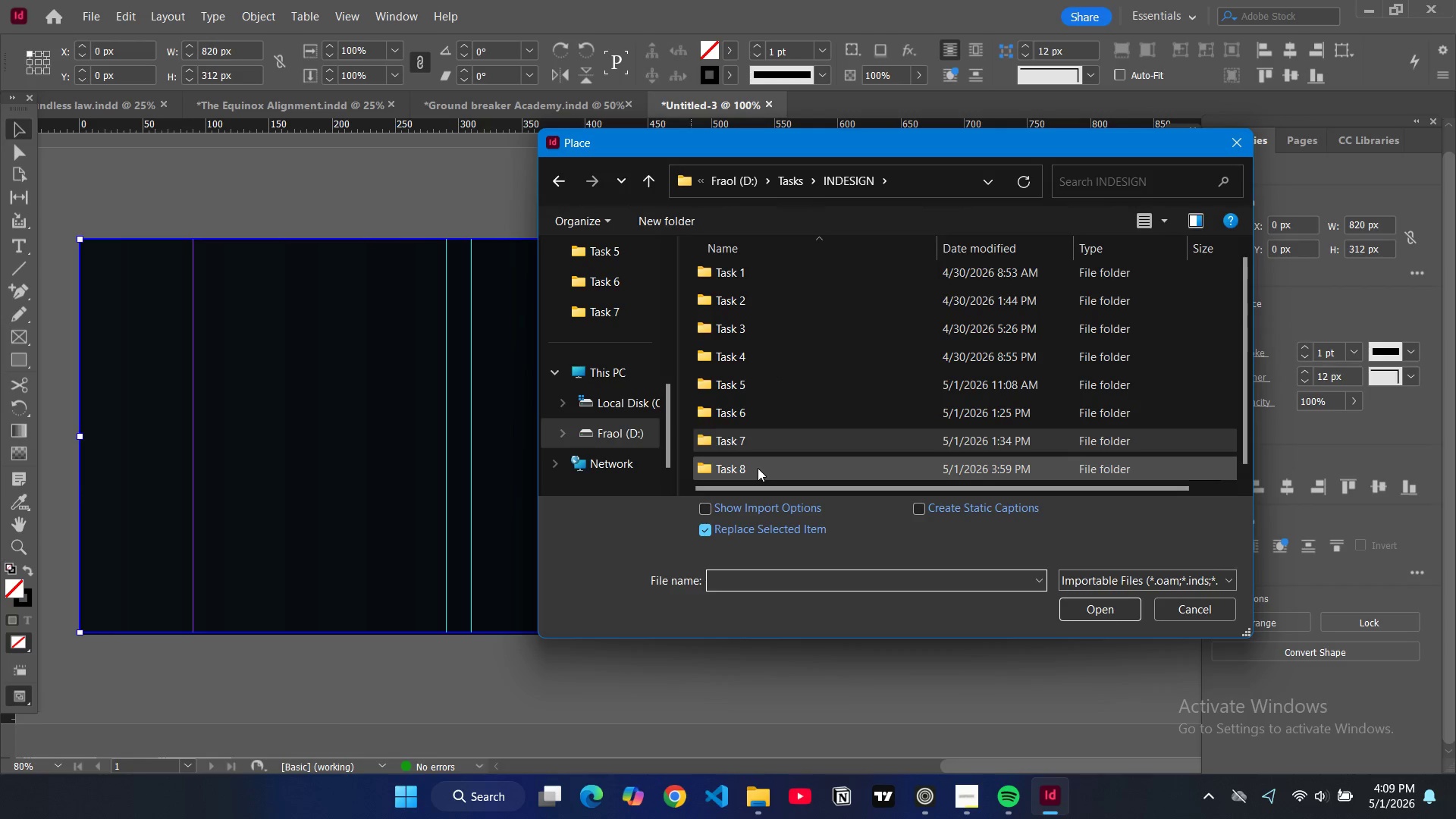 
double_click([758, 468])
 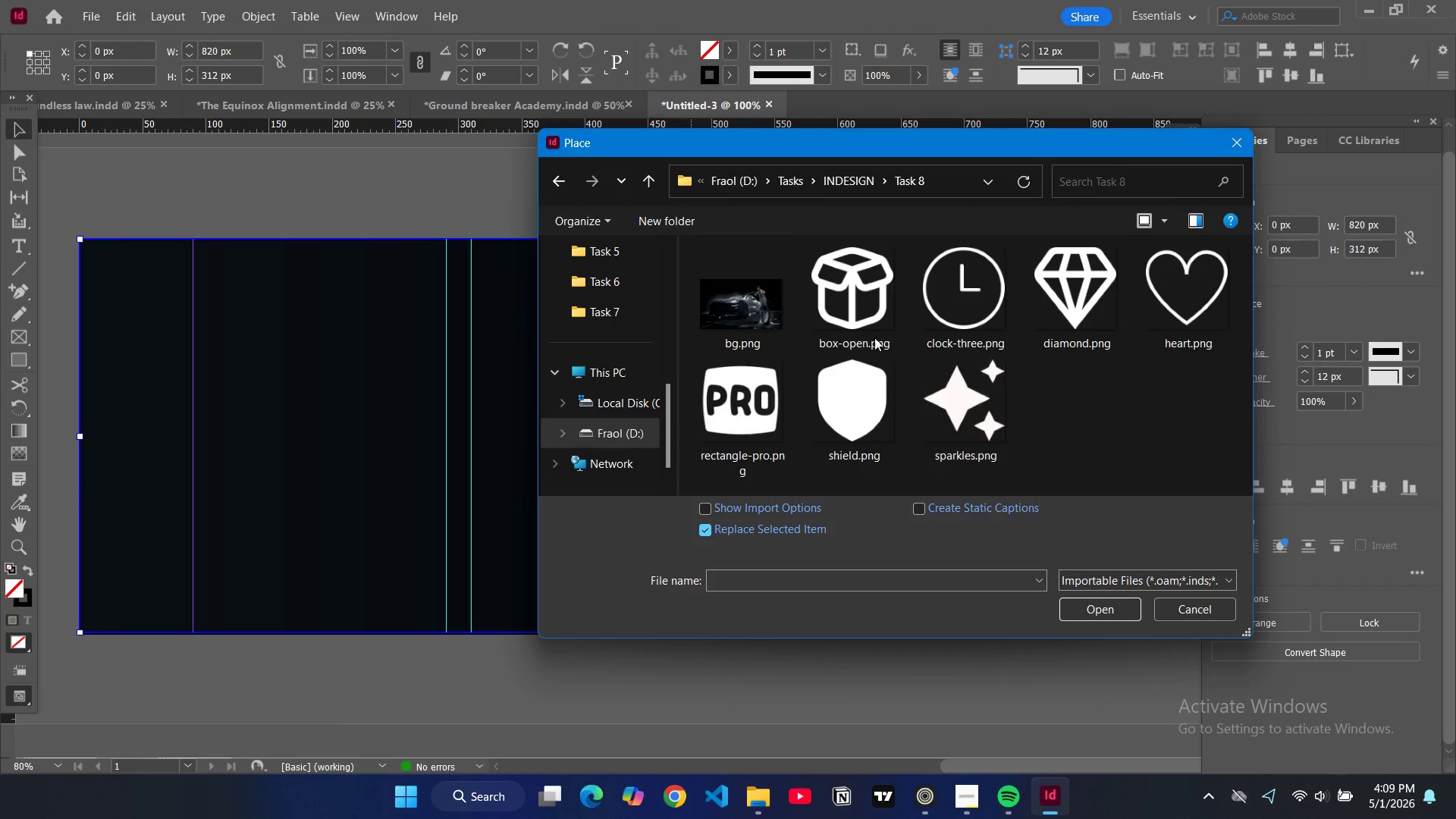 
left_click([727, 309])
 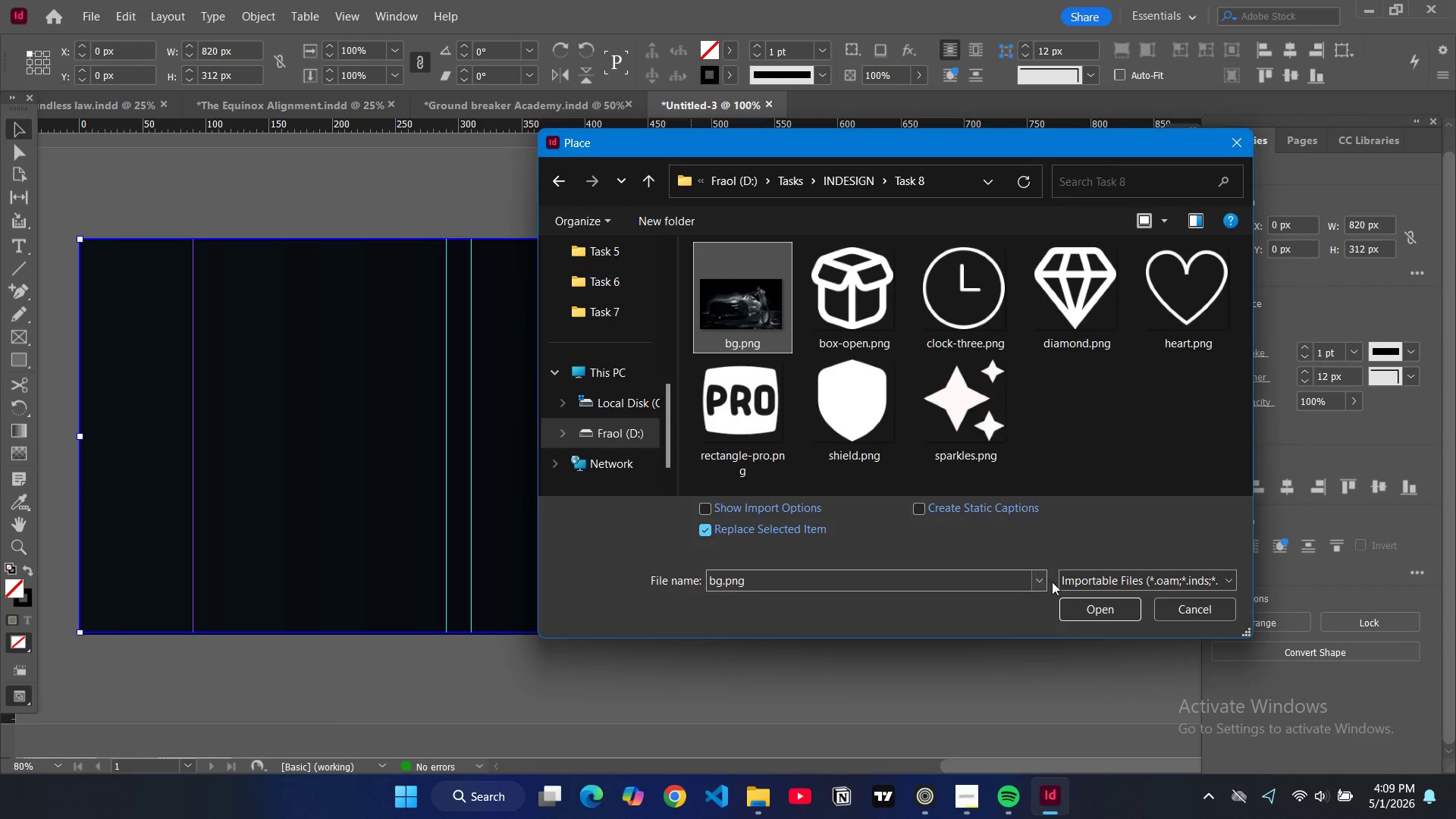 
left_click([1088, 605])
 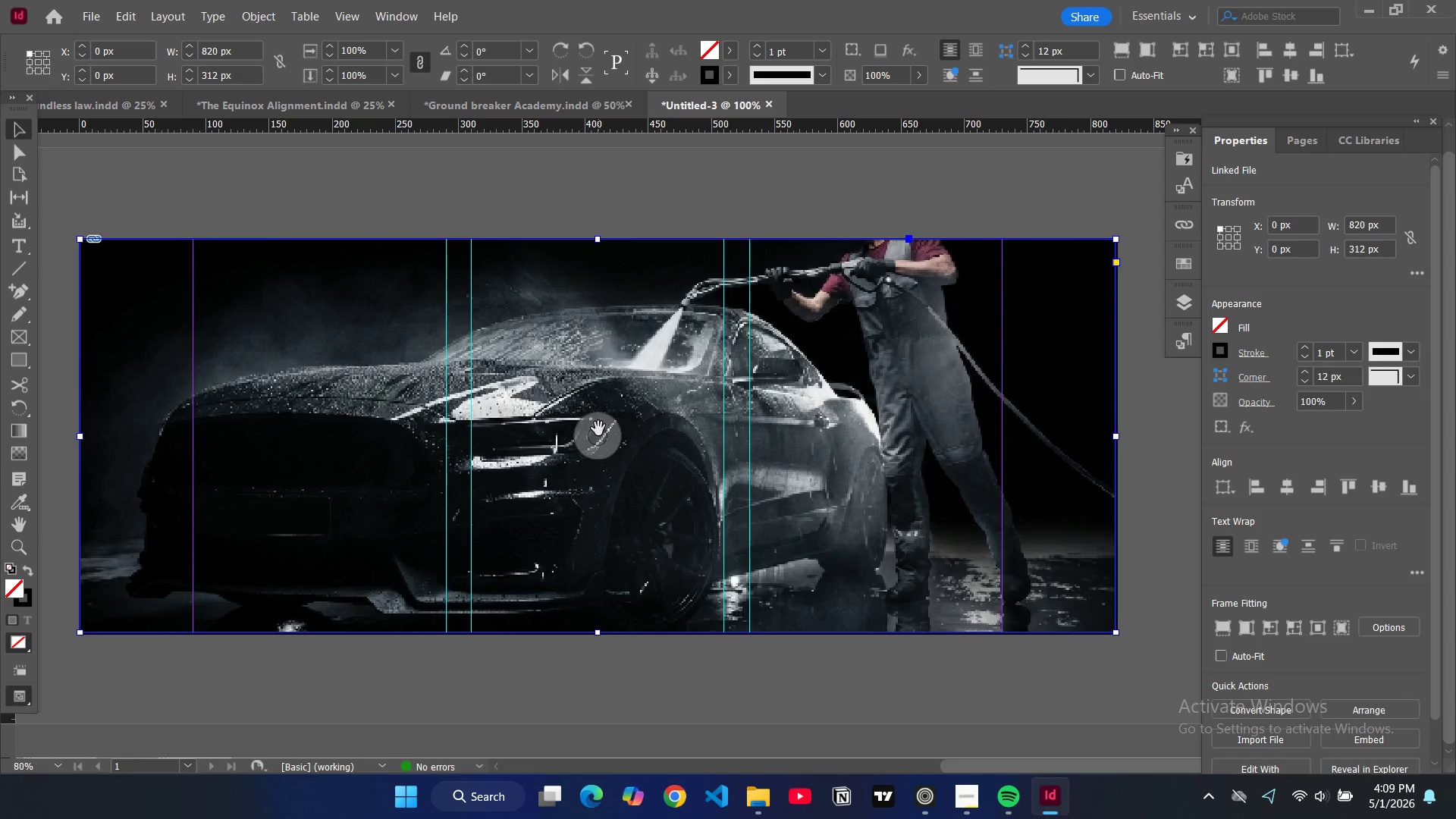 
key(Alt+Control+Shift+C)
 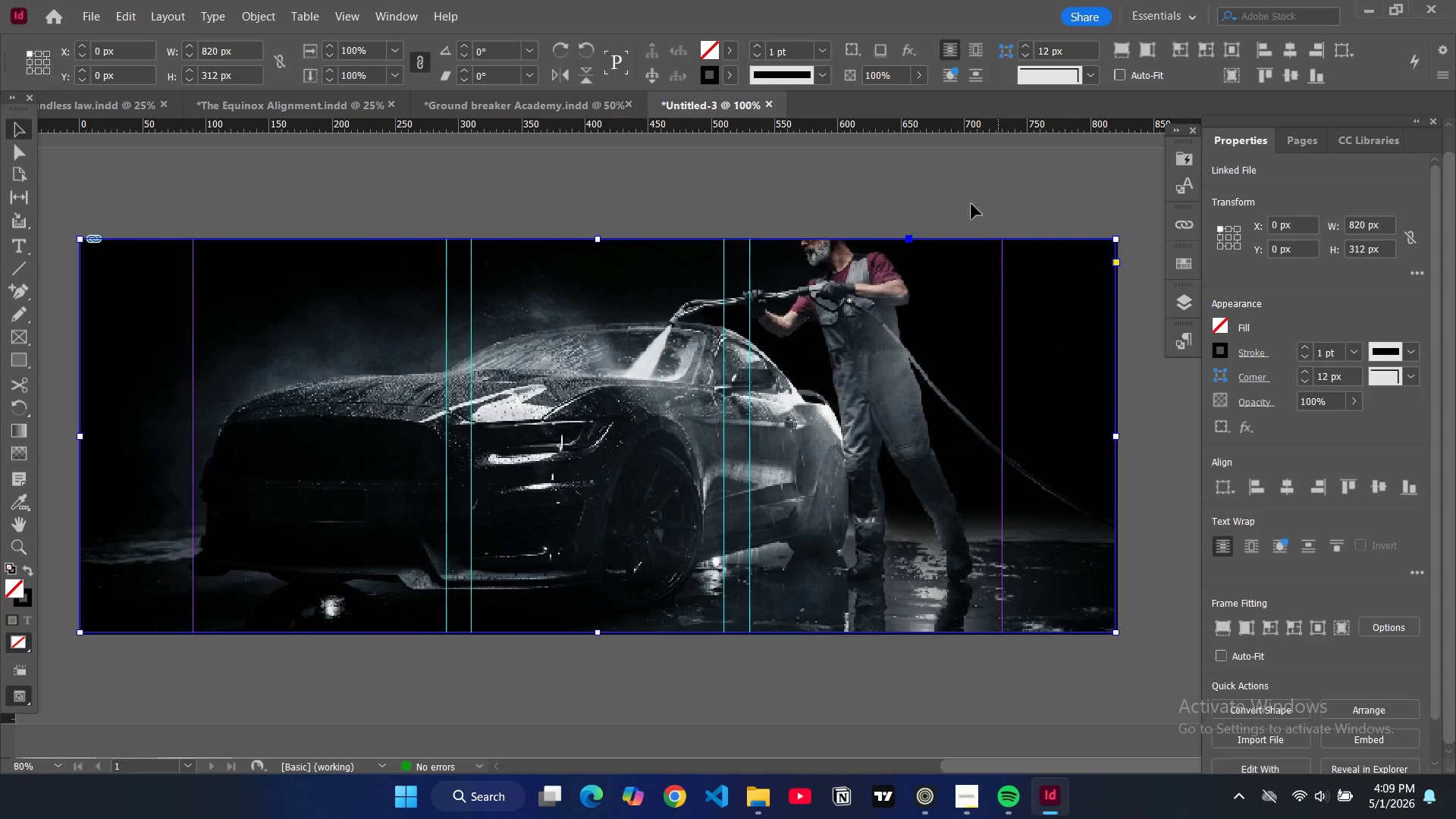 
key(Alt+Control+Shift+C)
 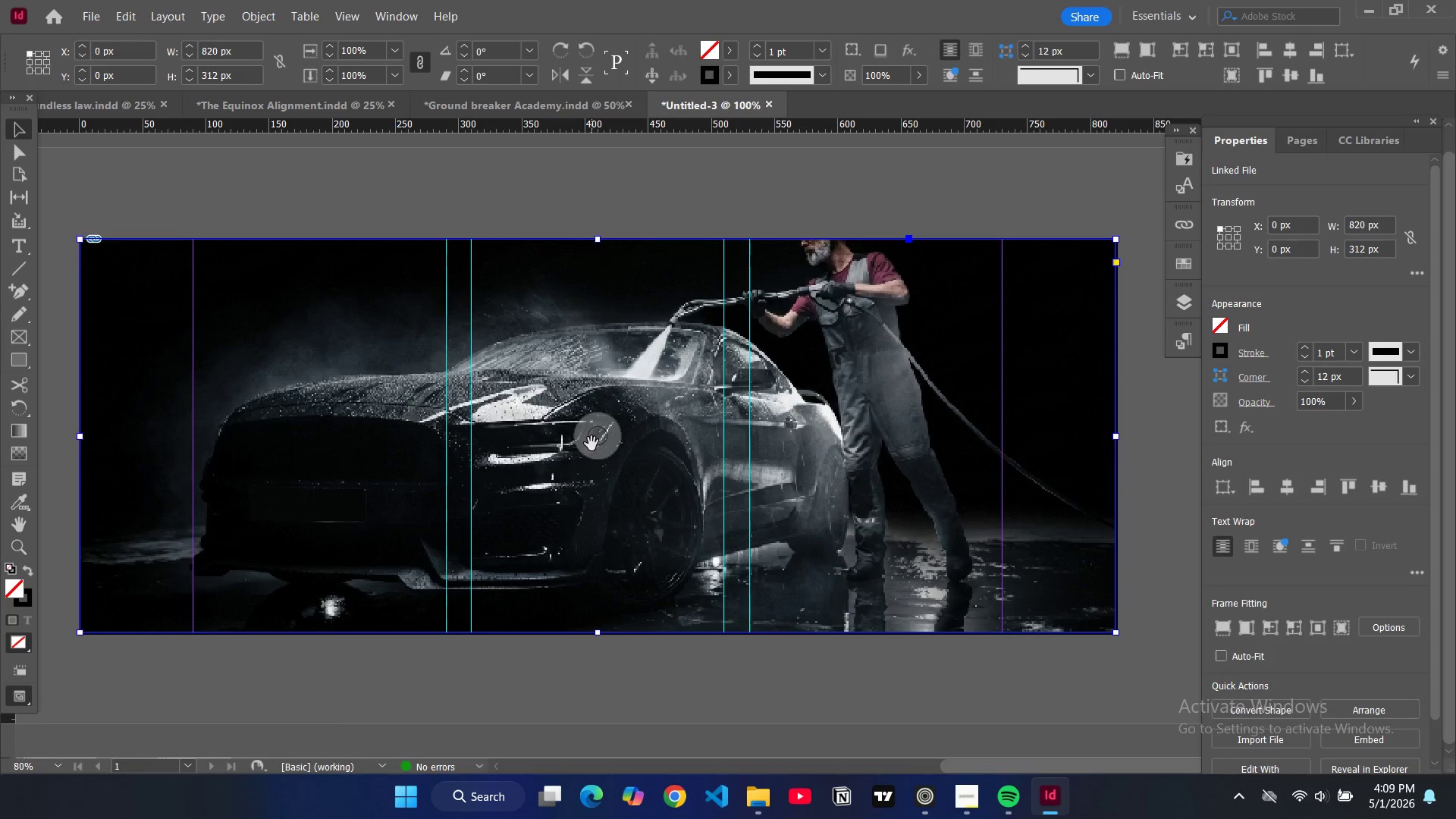 
left_click_drag(start_coordinate=[592, 445], to_coordinate=[593, 438])
 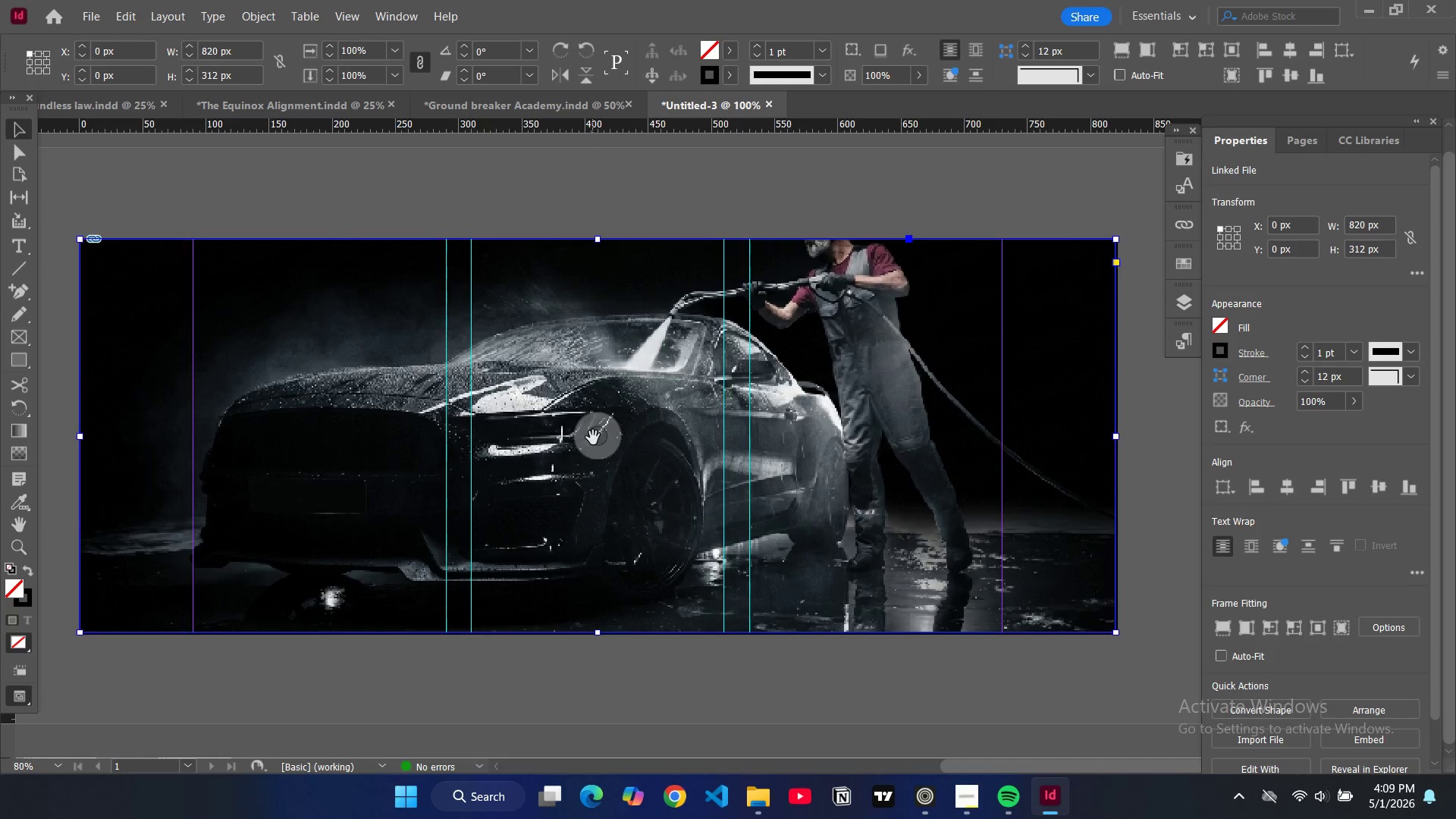 
left_click_drag(start_coordinate=[593, 438], to_coordinate=[594, 431])
 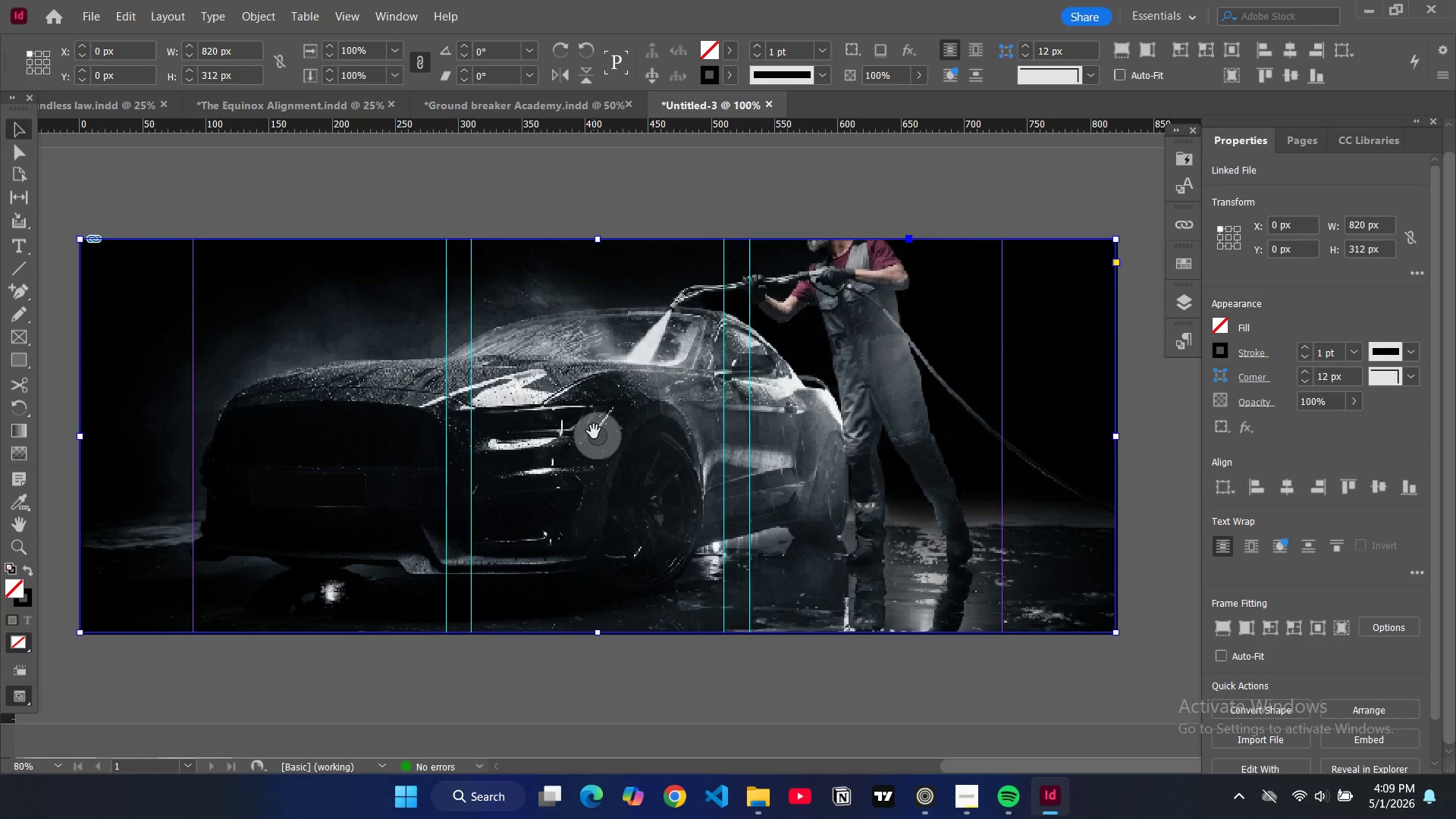 
key(Control+Z)
 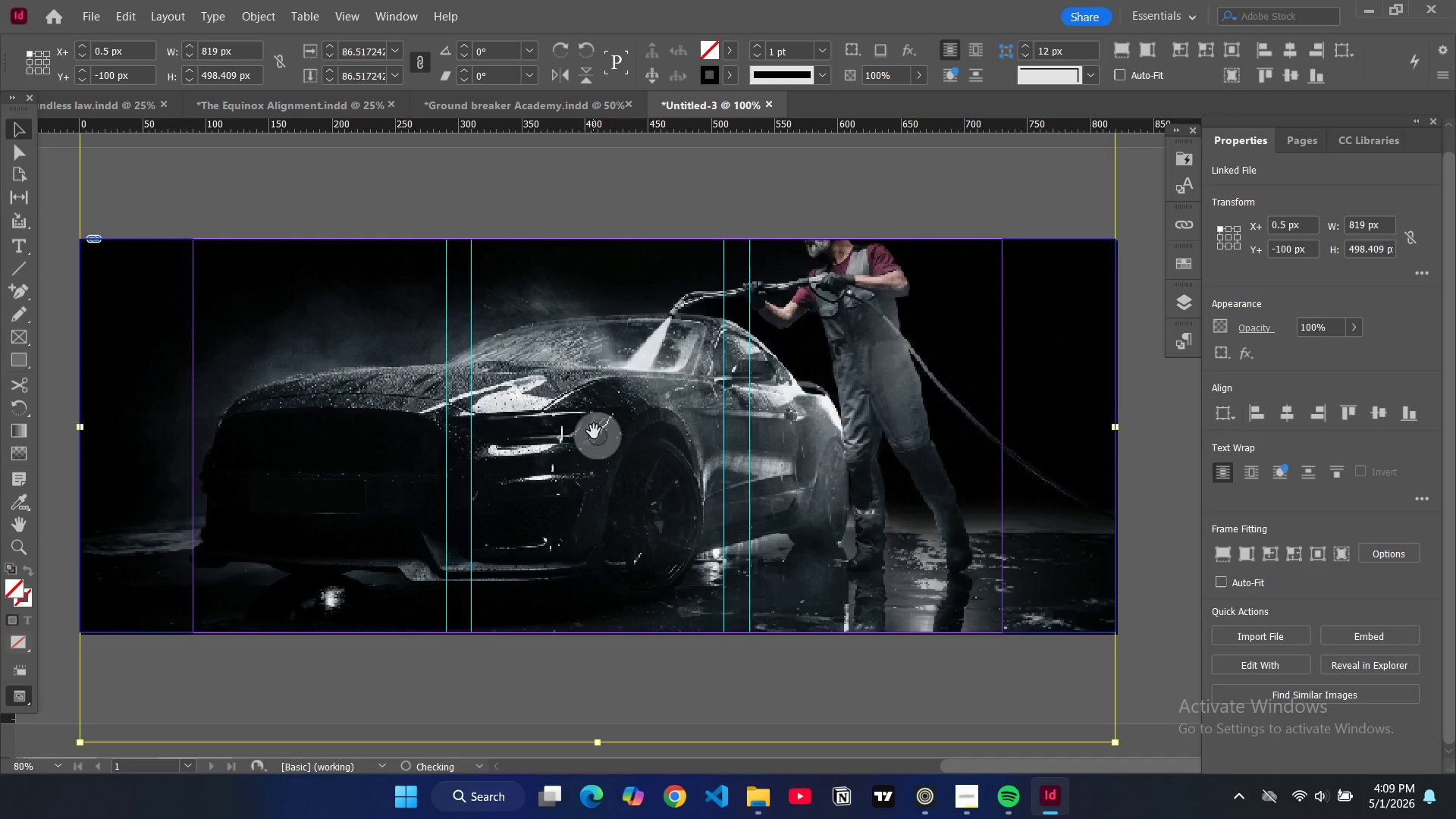 
key(Control+Z)
 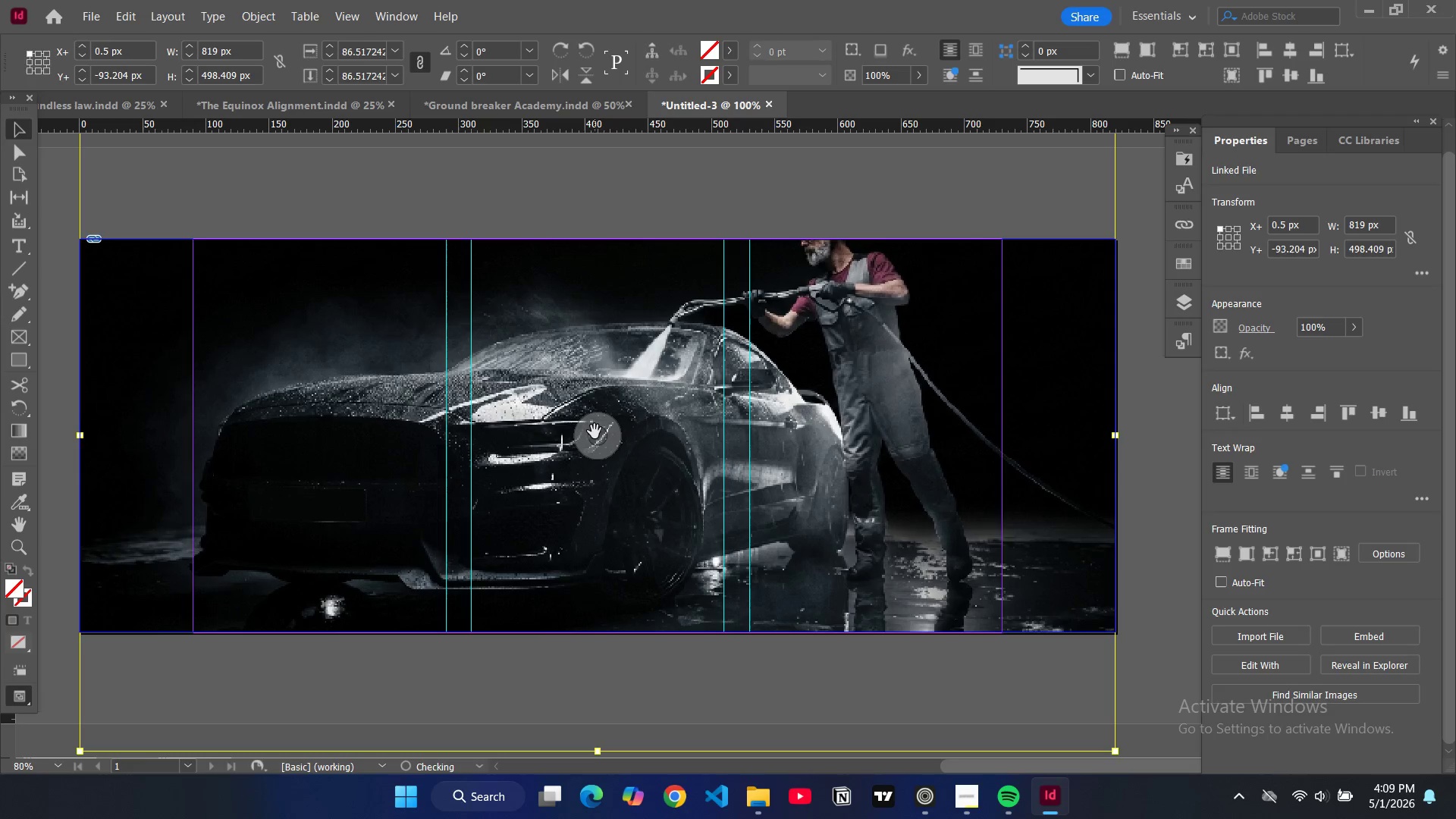 
key(Control+Z)
 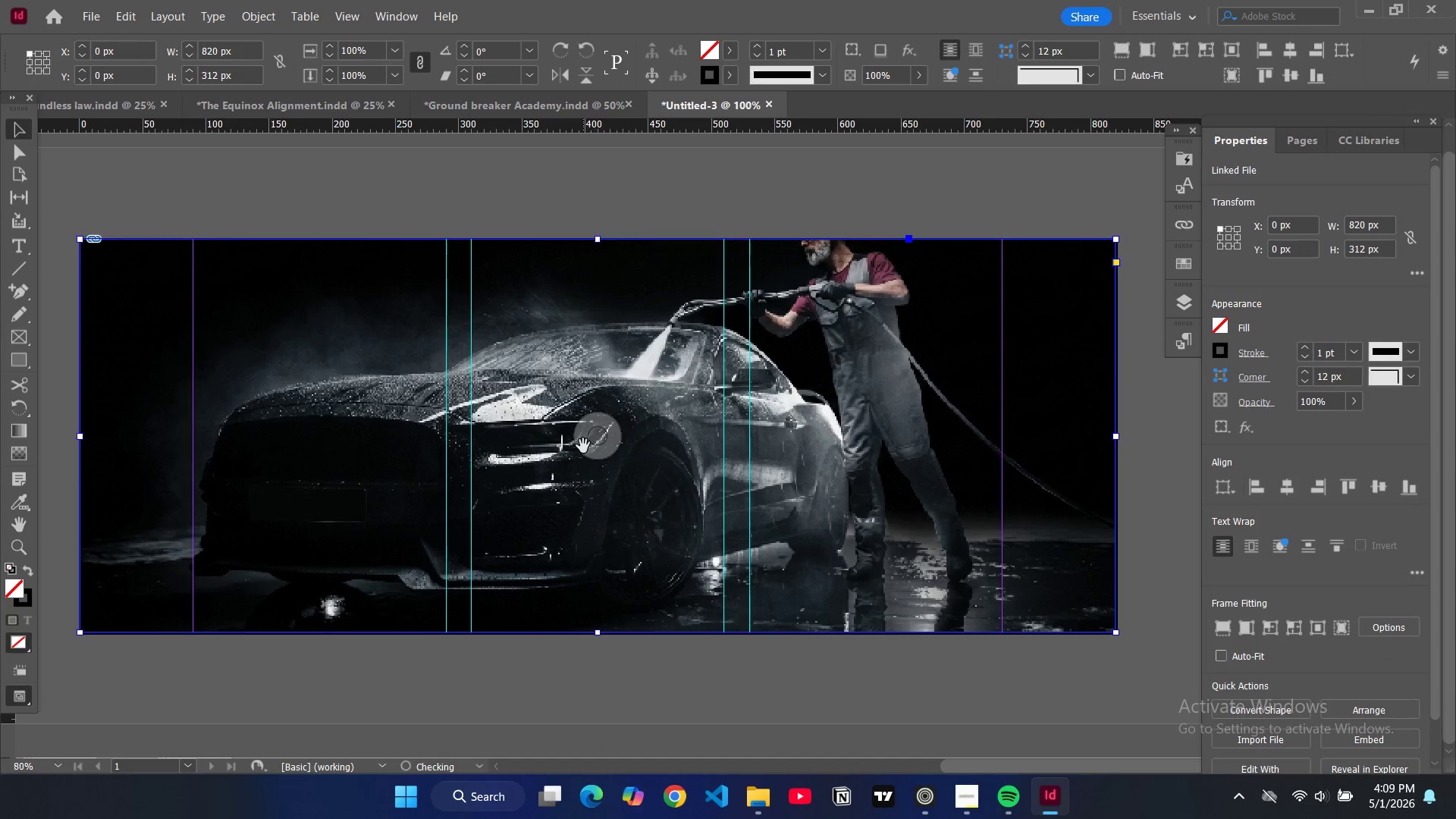 
key(Alt+Control+Shift+C)
 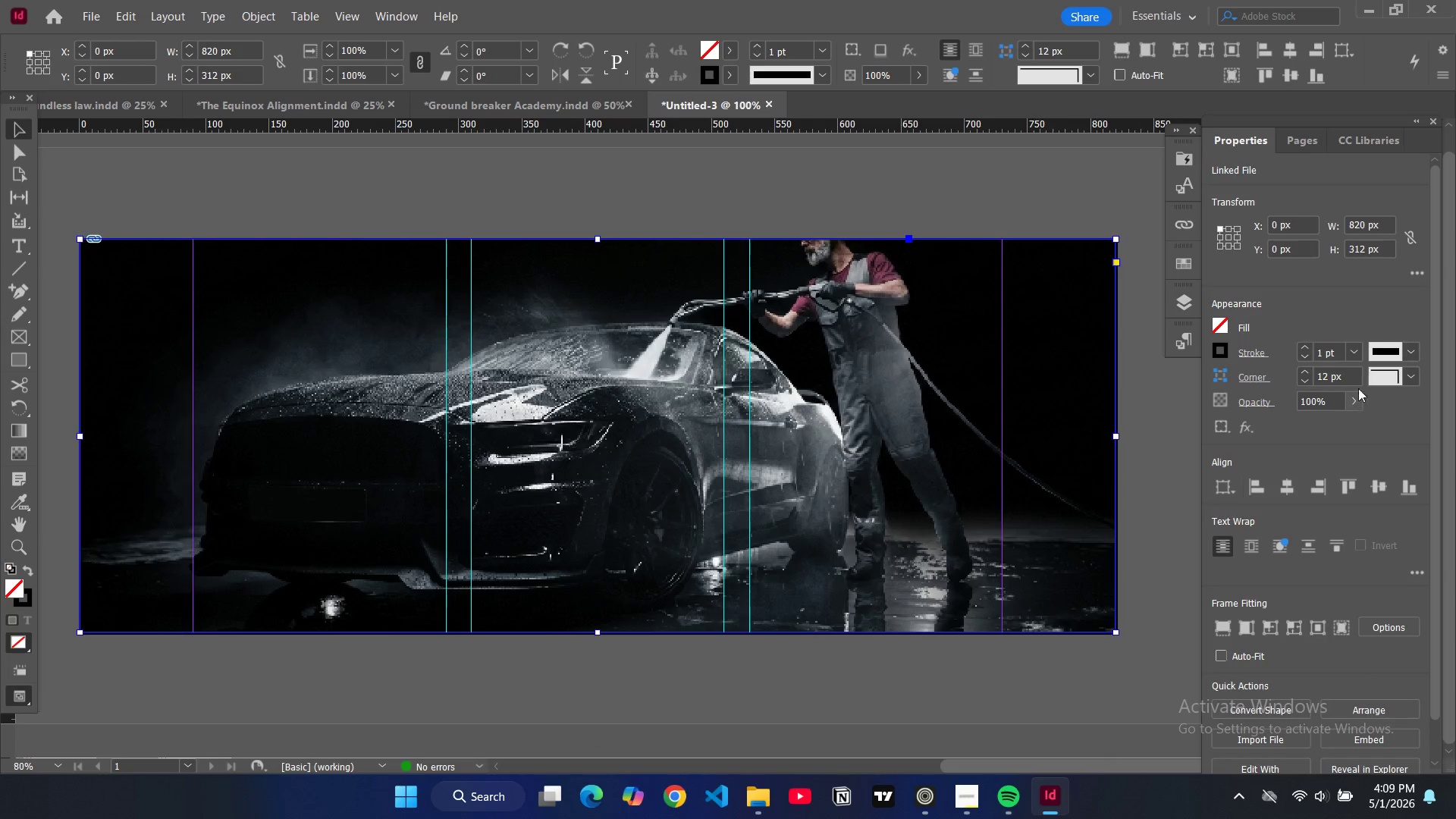 
left_click([1181, 297])
 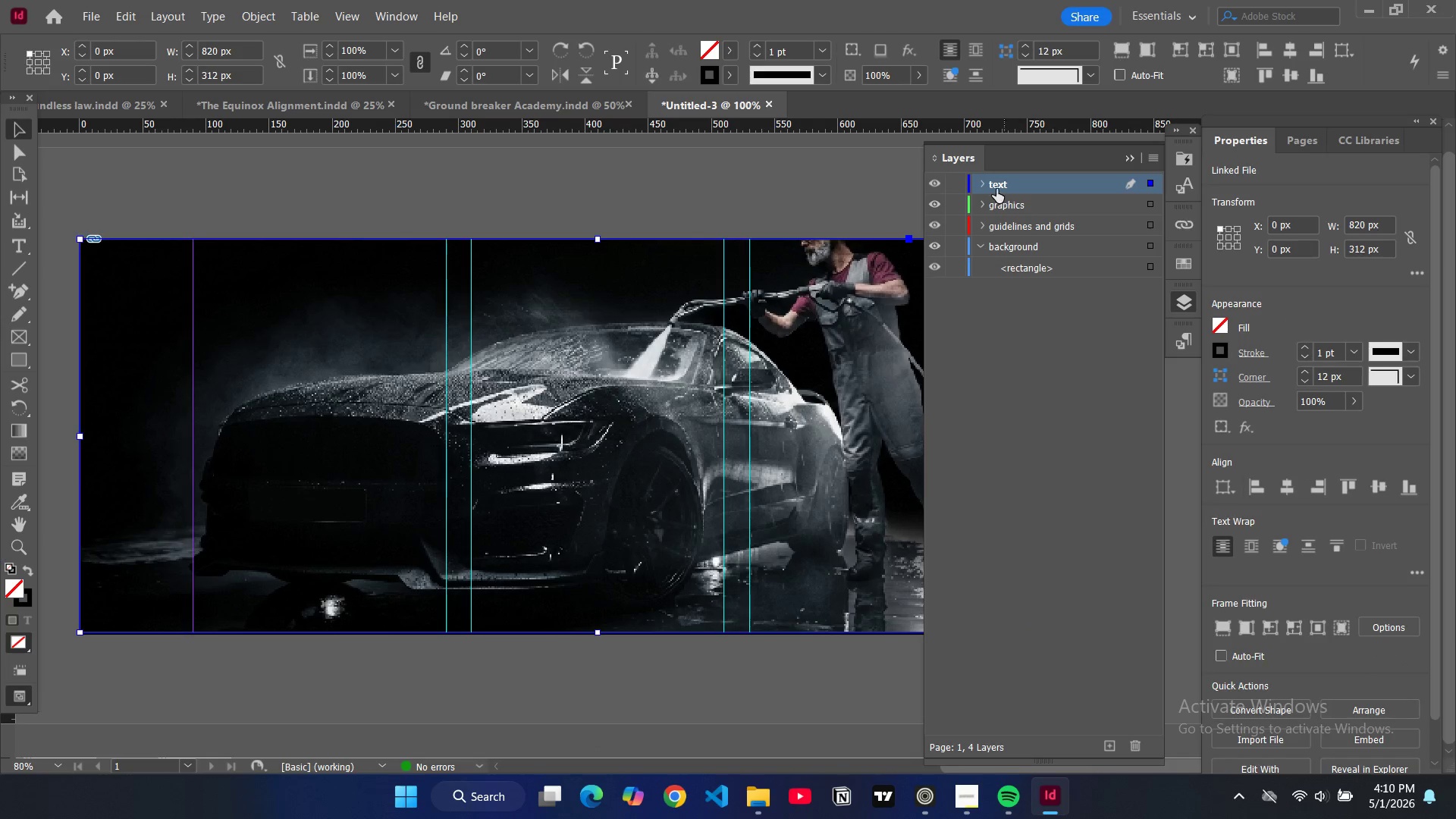 
left_click([987, 188])
 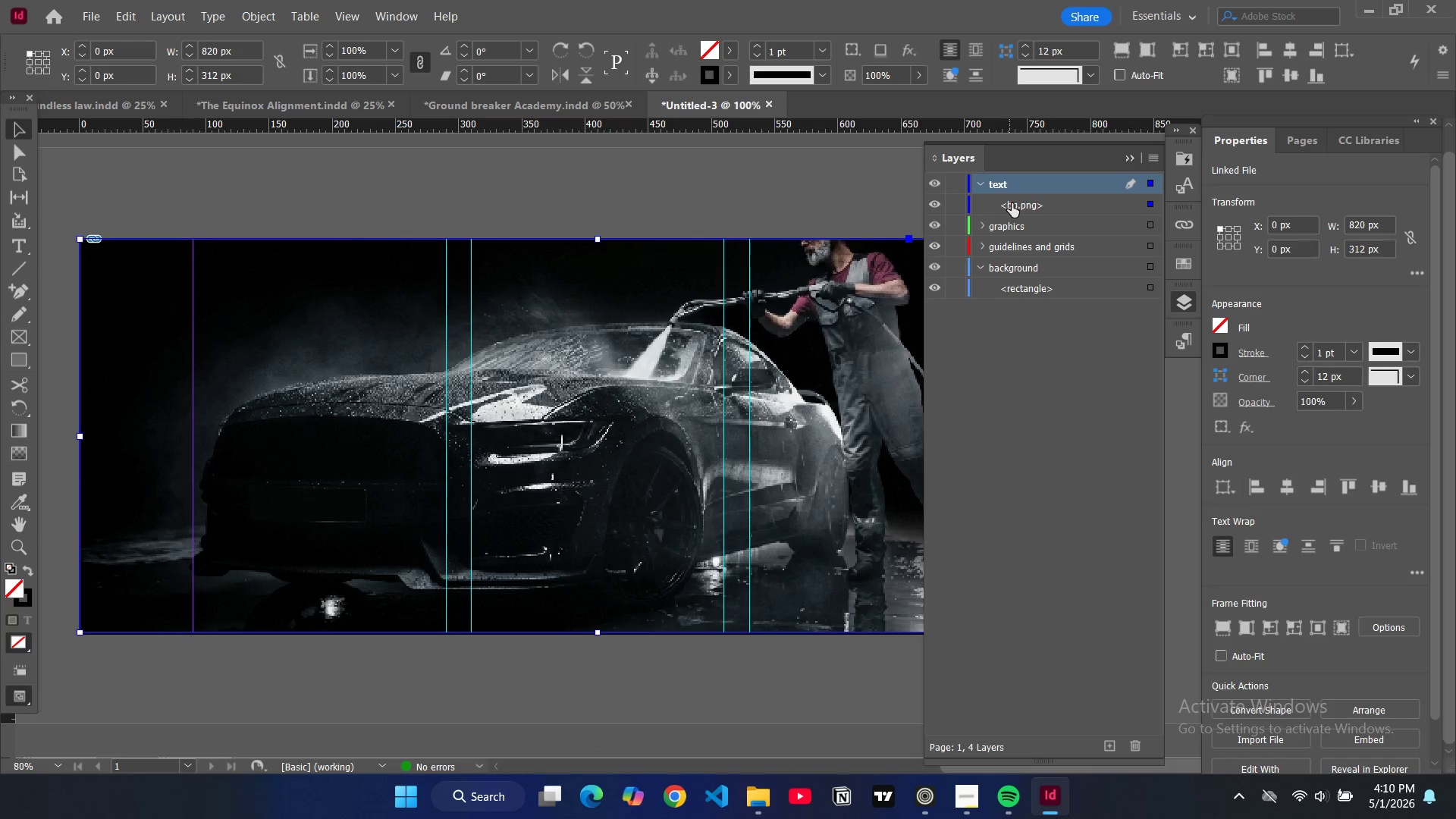 
left_click_drag(start_coordinate=[1014, 205], to_coordinate=[1037, 284])
 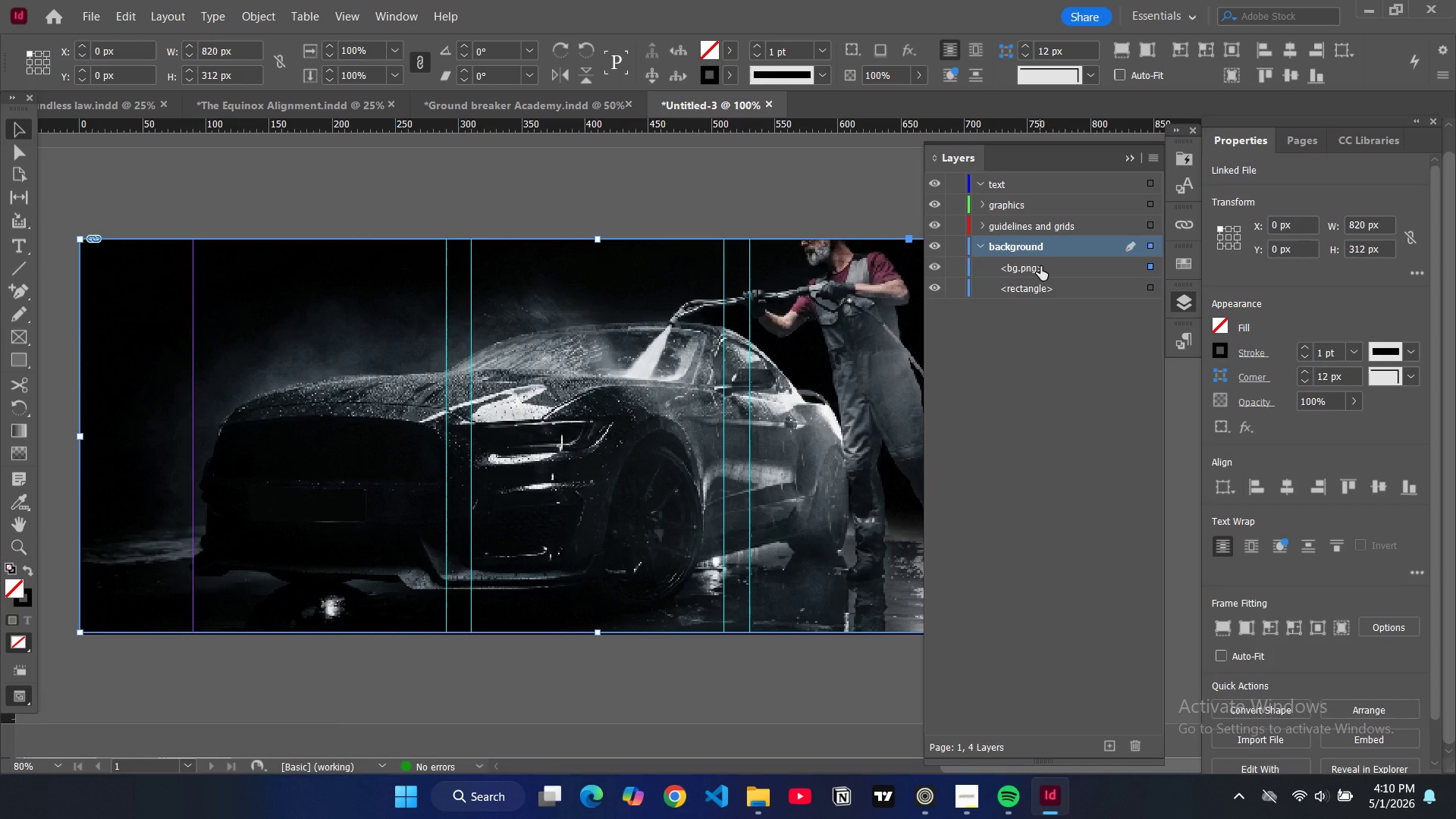 
left_click_drag(start_coordinate=[1040, 266], to_coordinate=[1043, 295])
 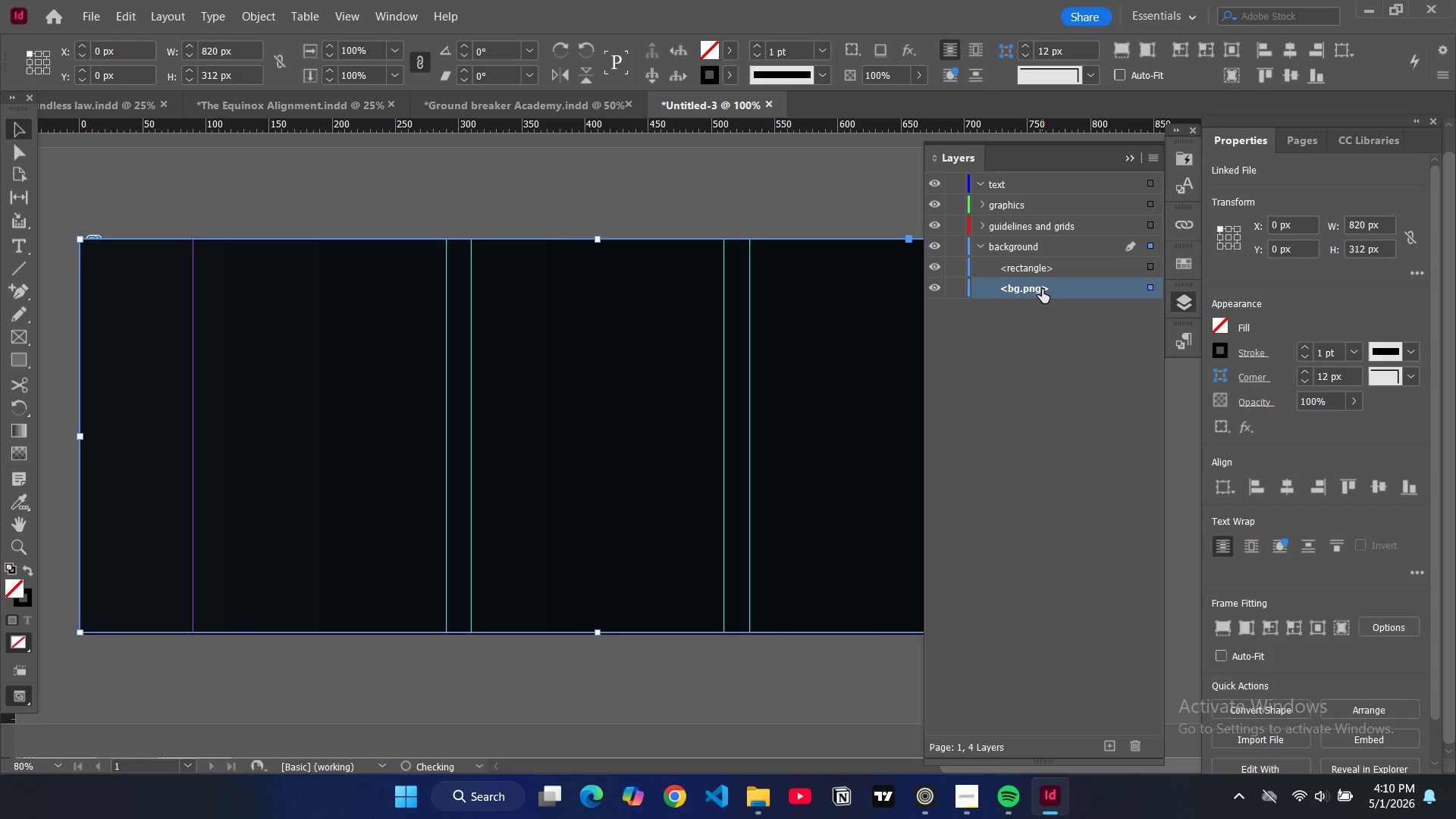 
left_click_drag(start_coordinate=[1042, 289], to_coordinate=[1040, 265])
 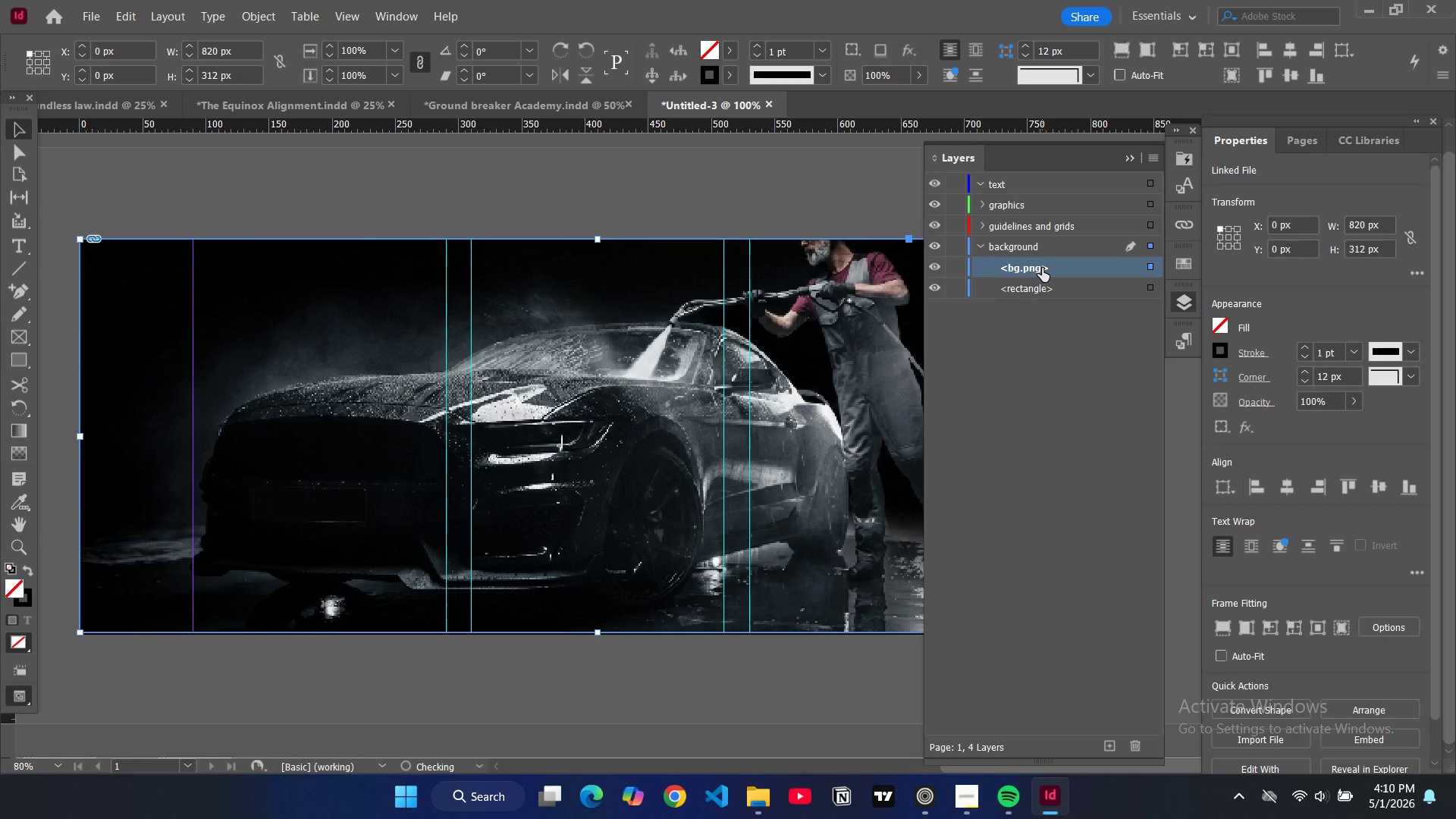 
left_click_drag(start_coordinate=[1042, 268], to_coordinate=[1046, 291])
 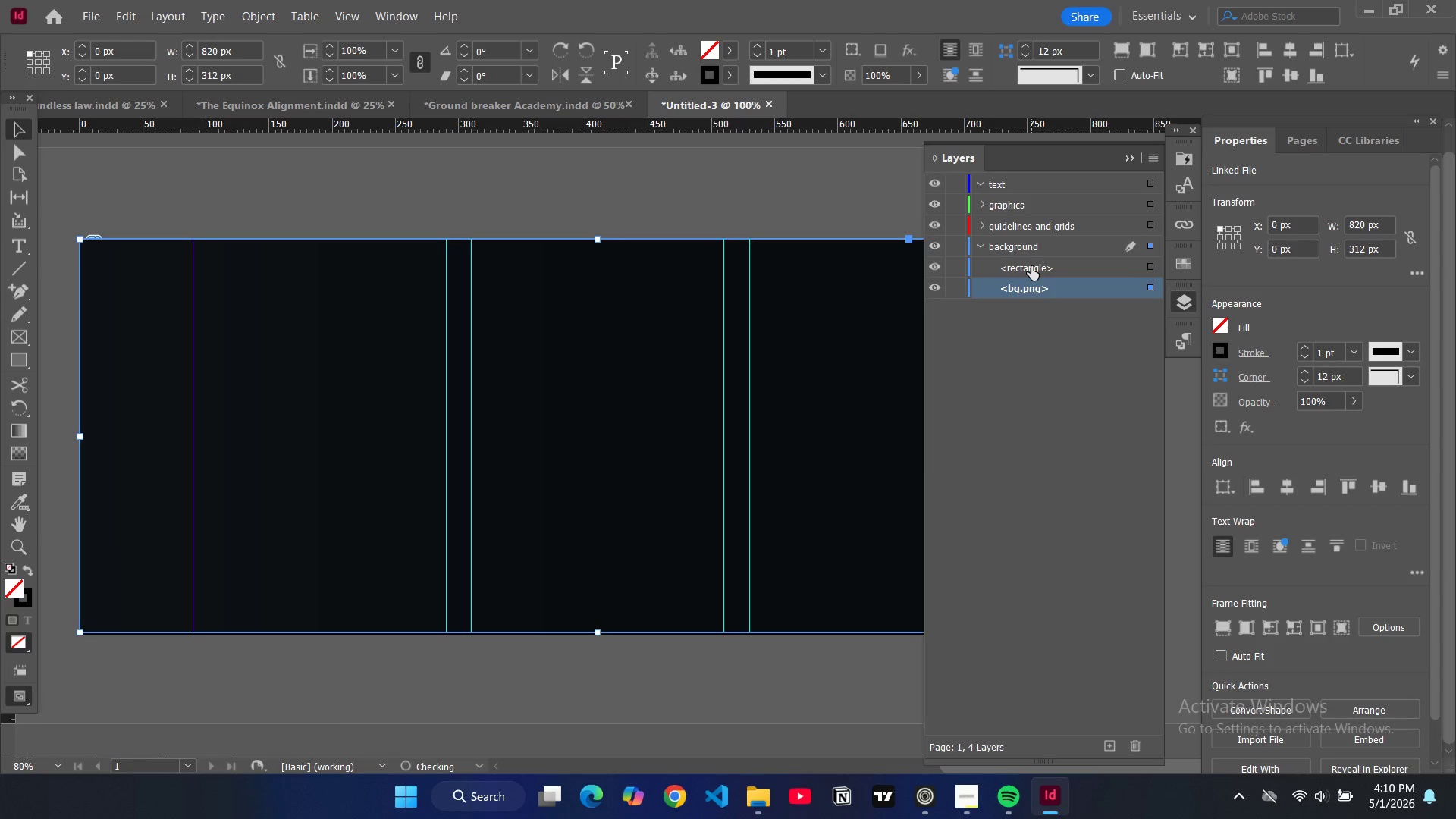 
left_click([1031, 266])
 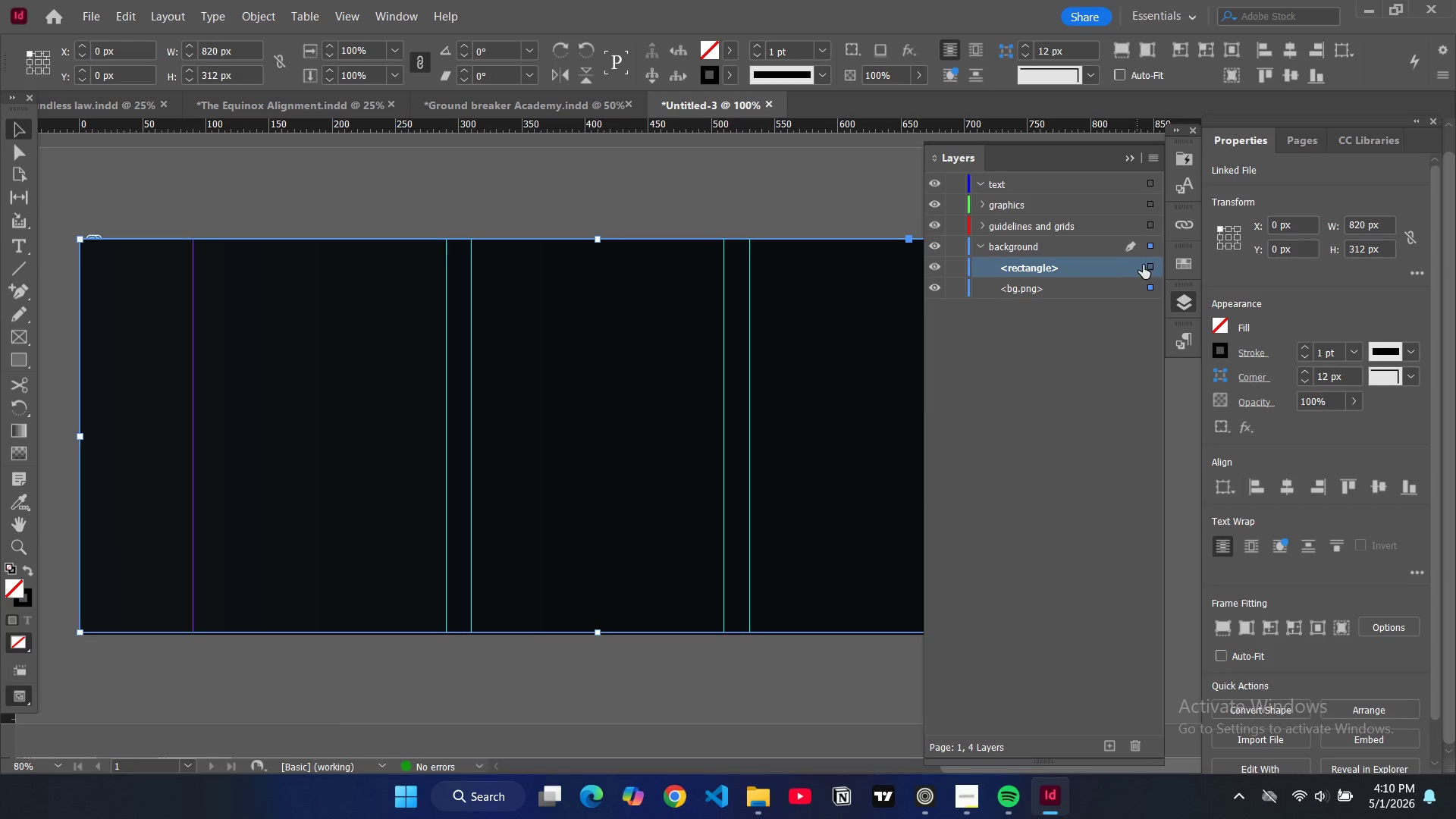 
left_click([1150, 265])
 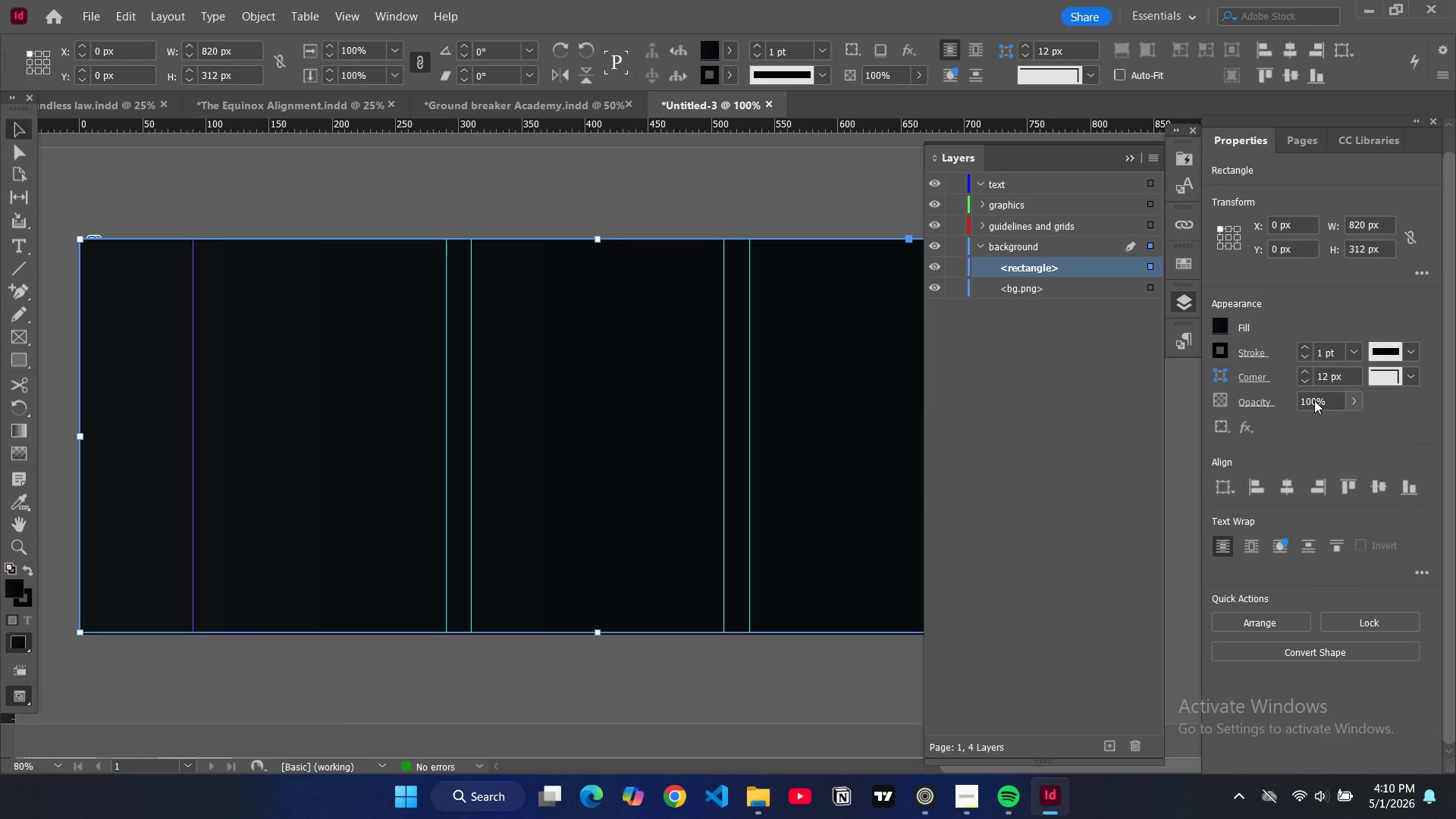 
double_click([1314, 400])
 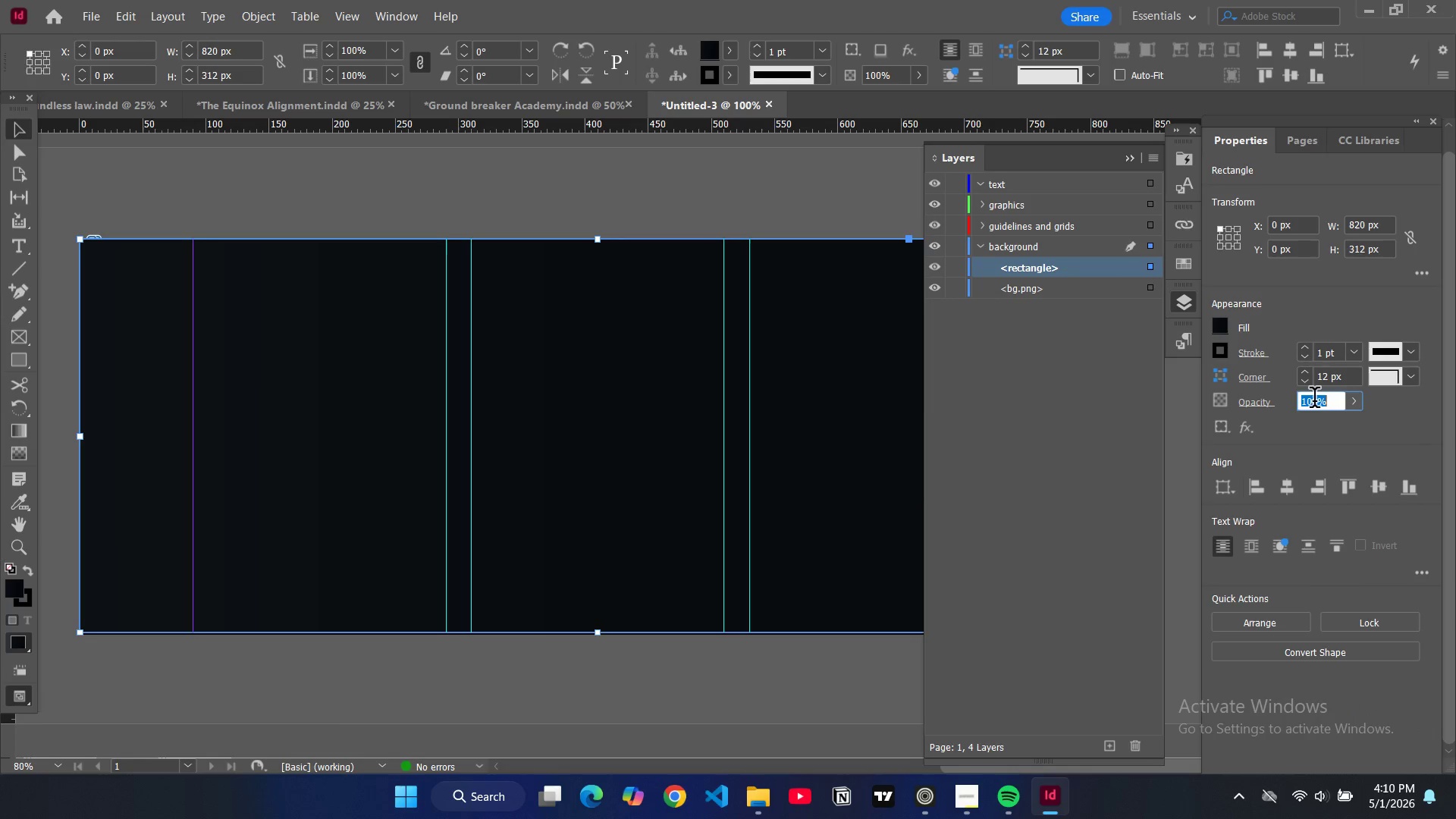 
triple_click([1314, 400])
 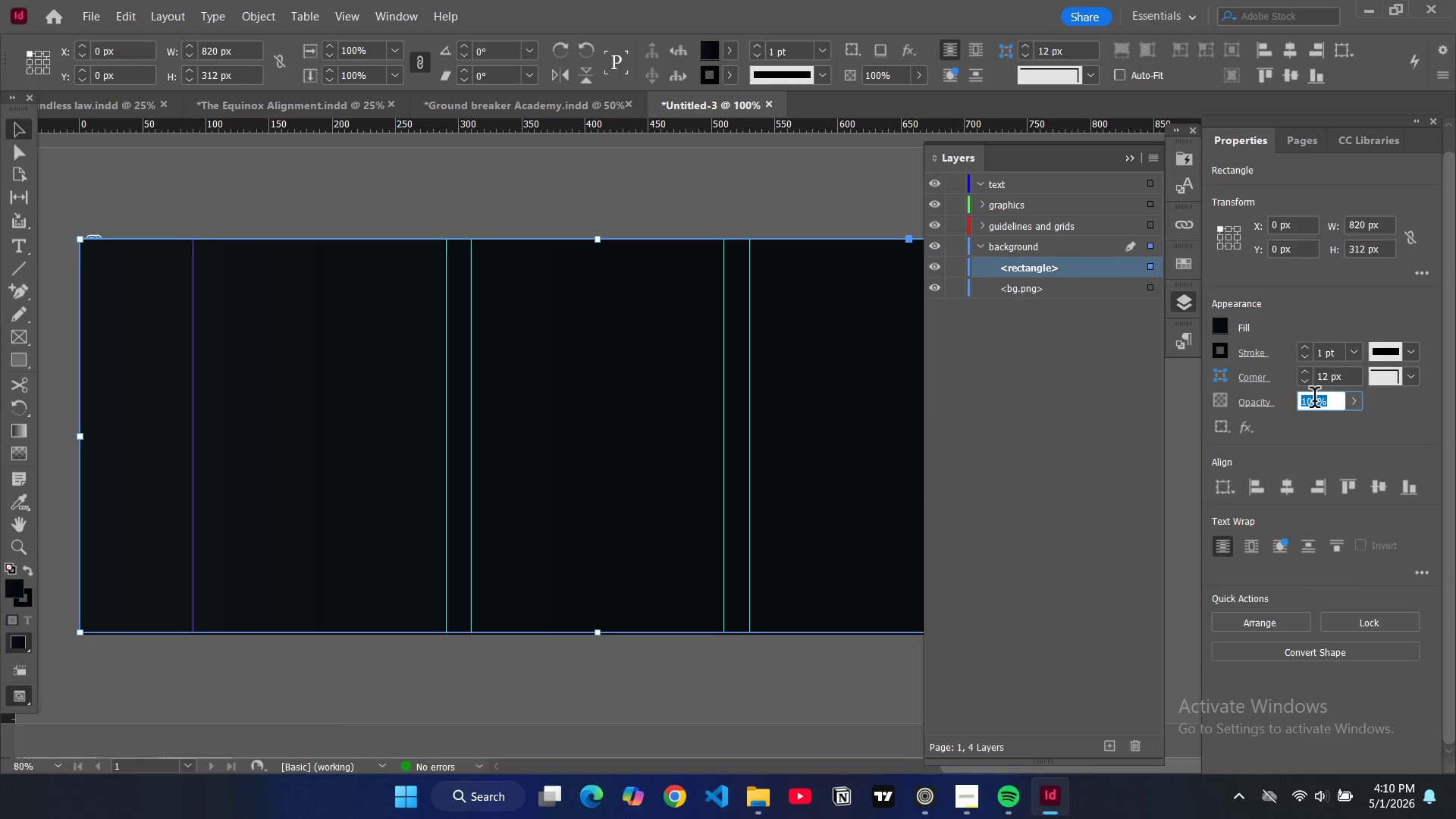 
type(50)
 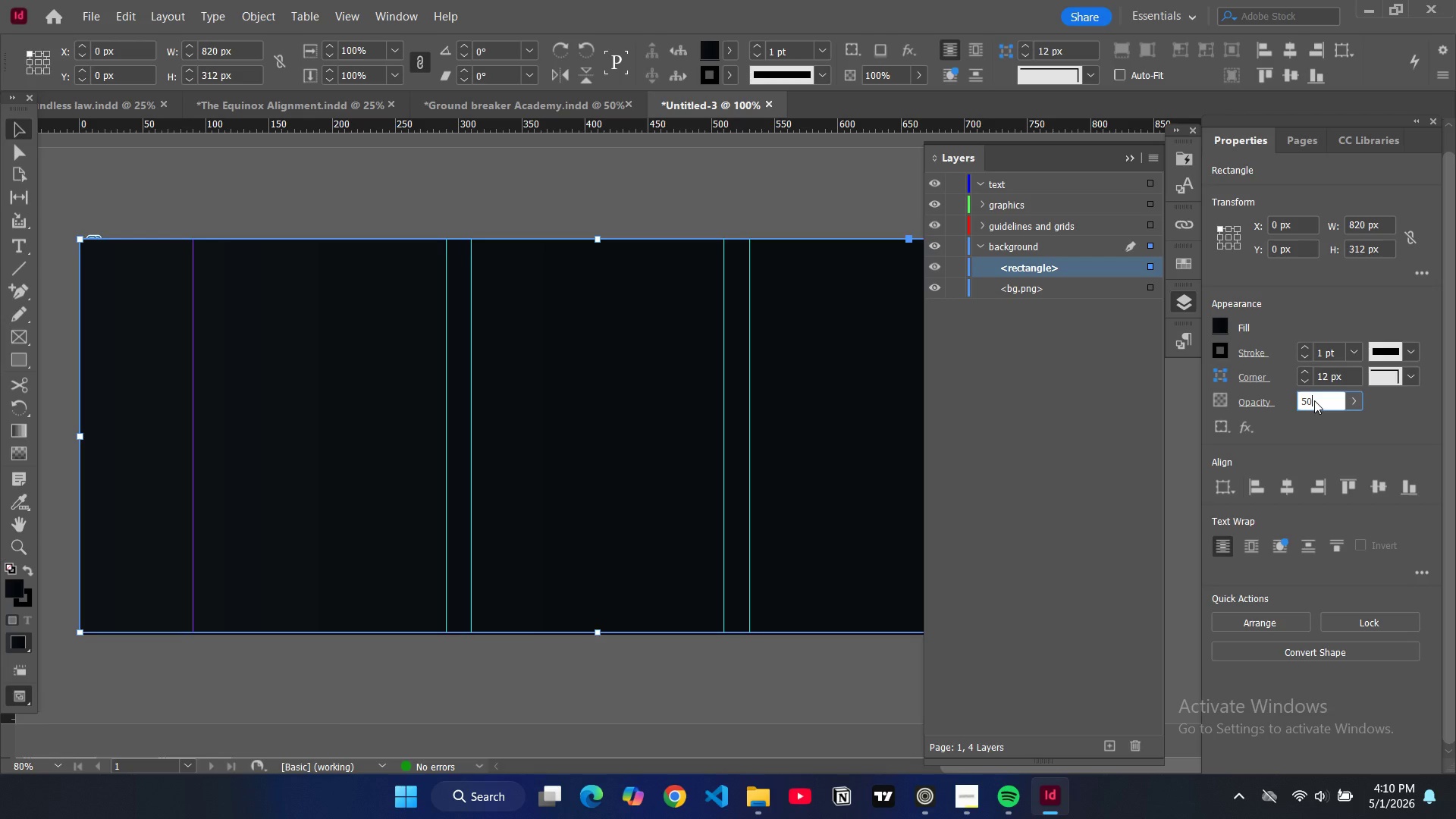 
key(Enter)
 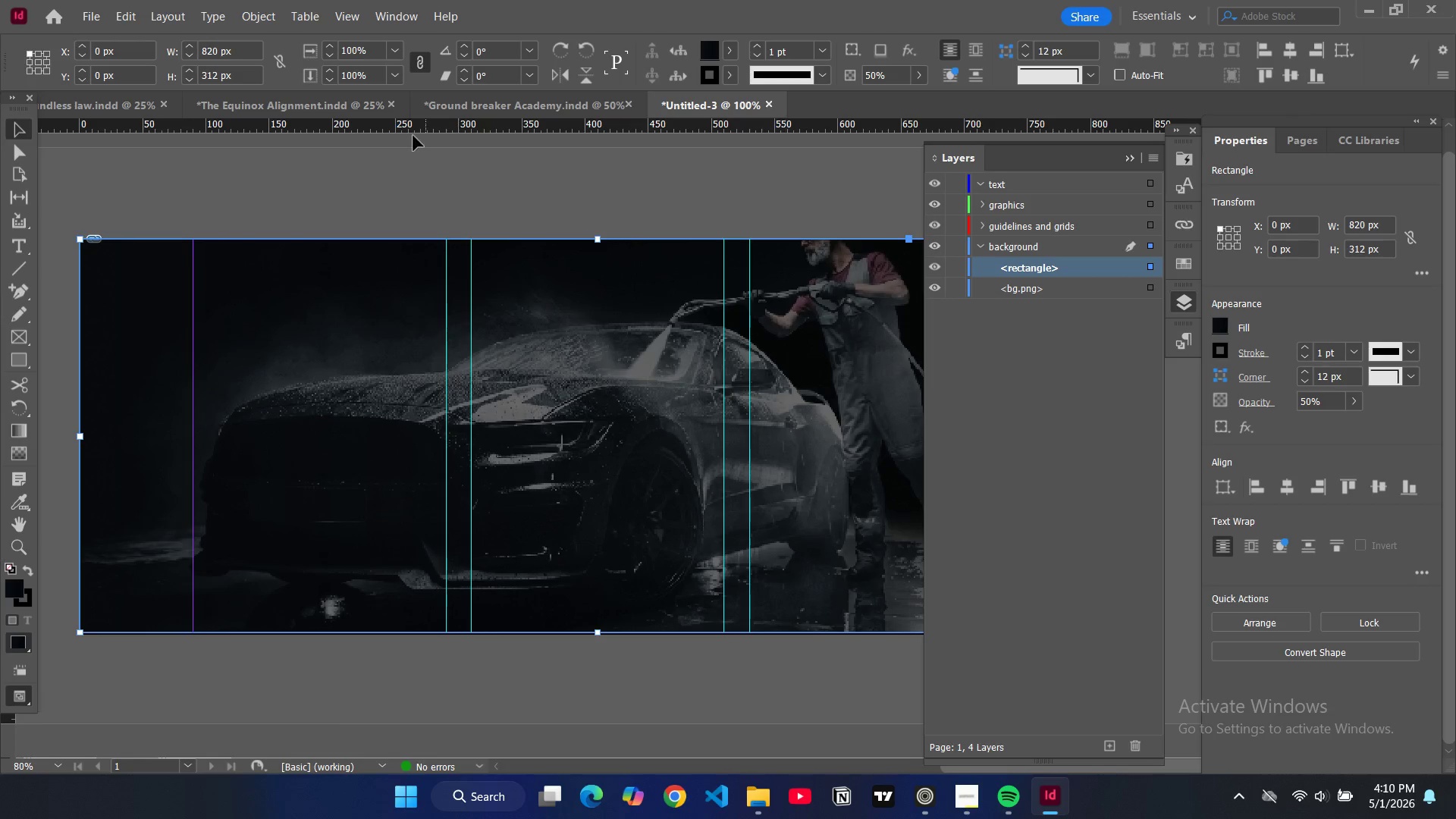 
left_click([443, 206])
 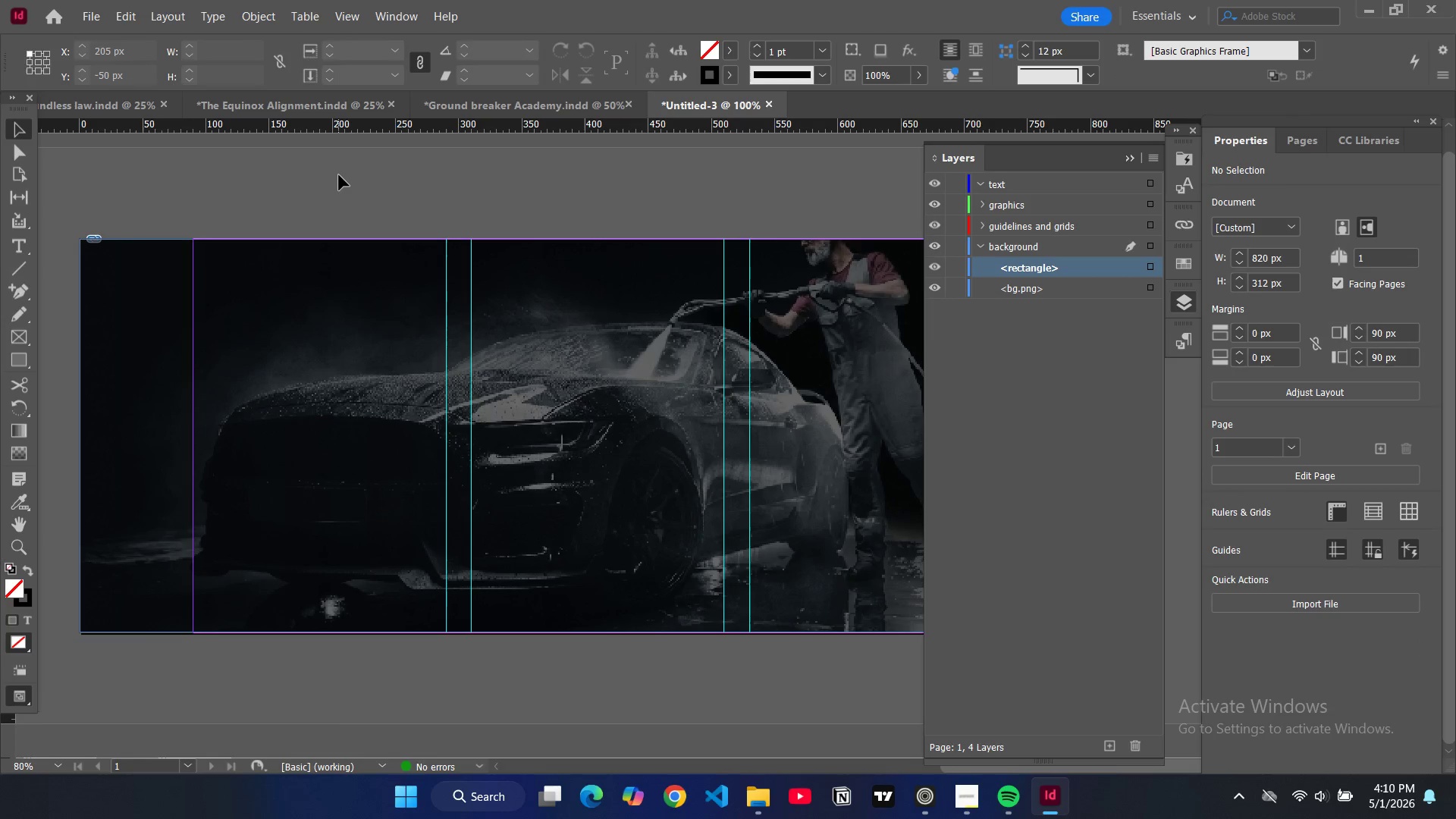 
type(ww)
 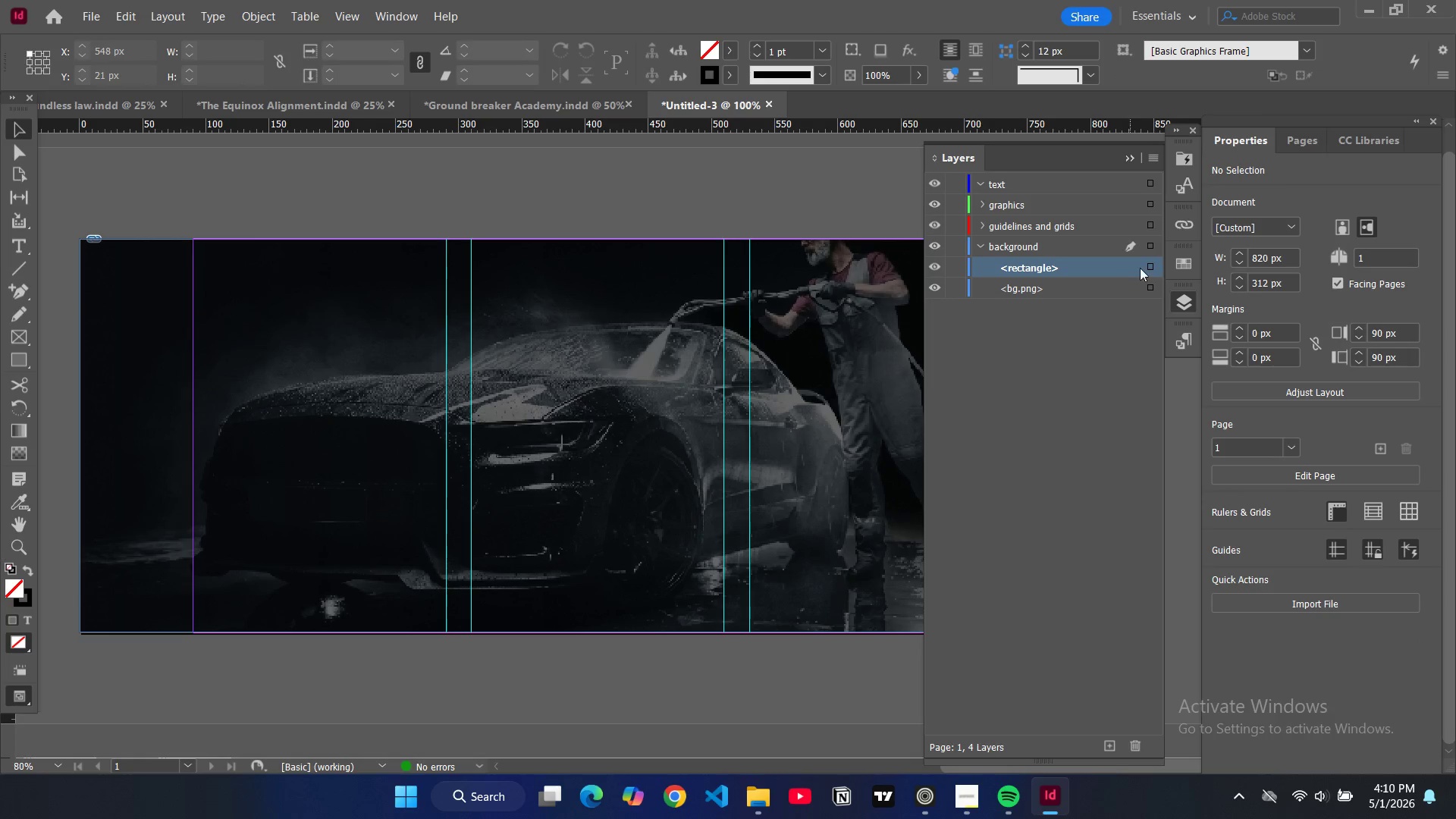 
left_click([1151, 265])
 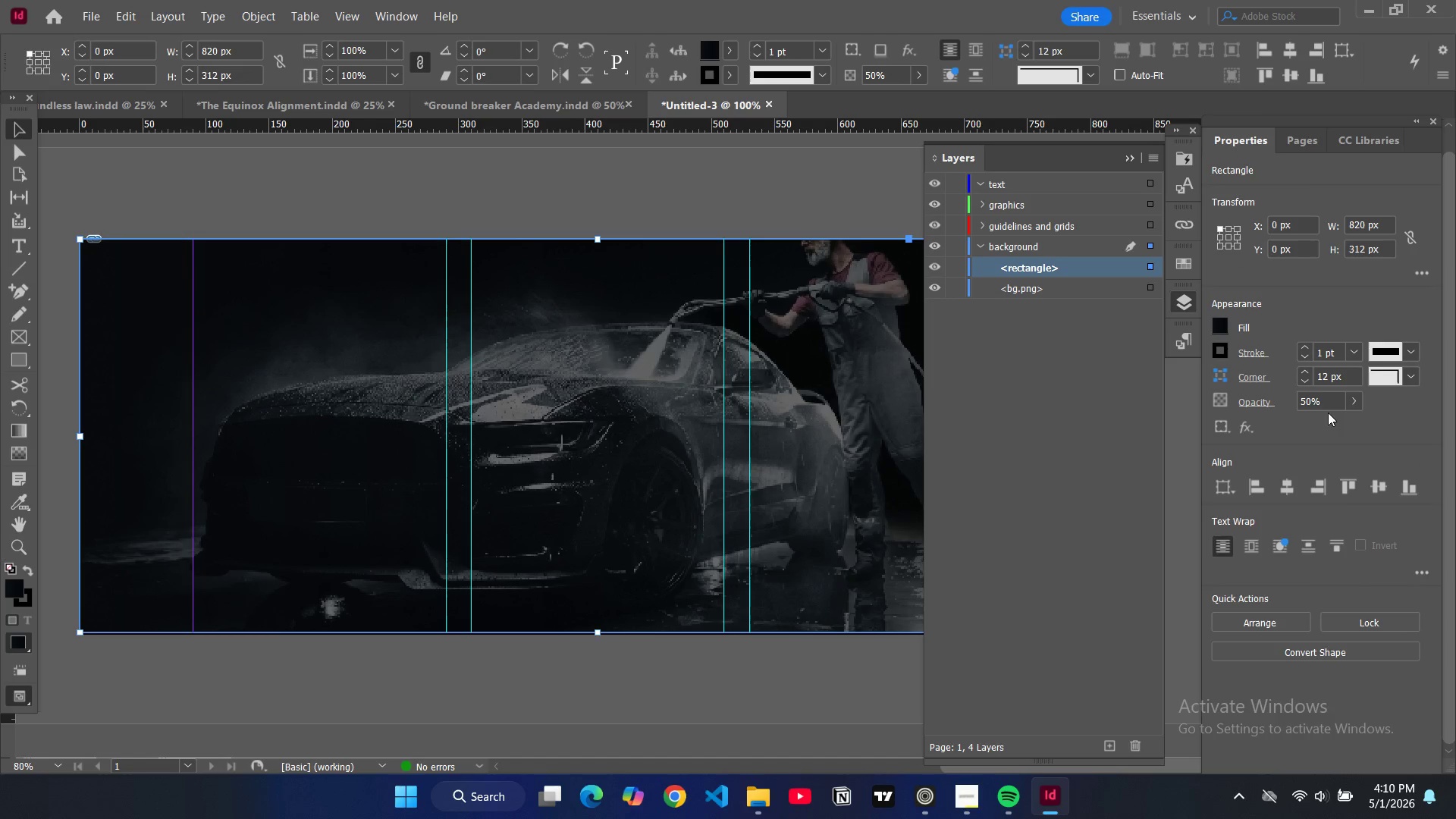 
double_click([1308, 400])
 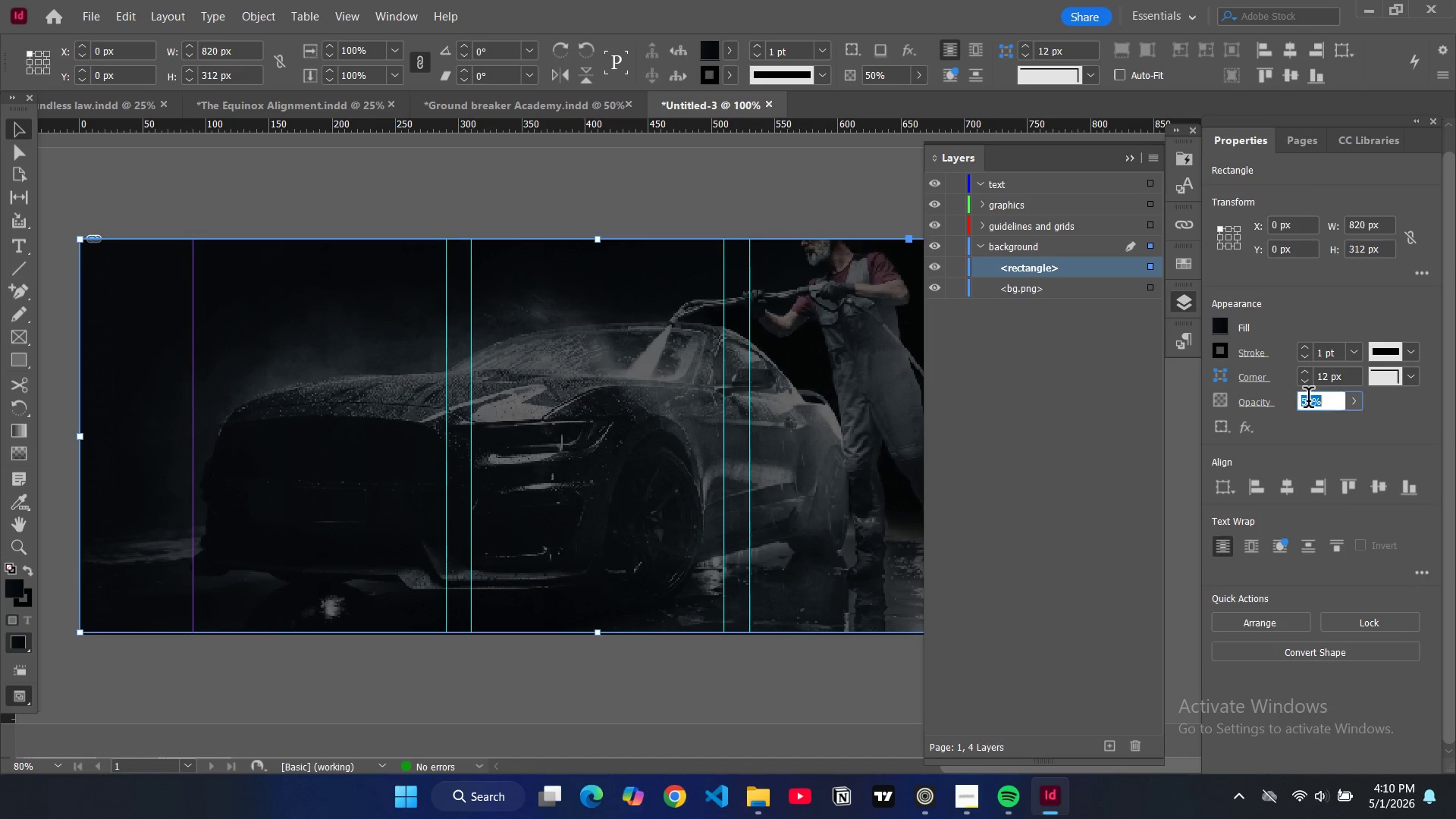 
triple_click([1308, 400])
 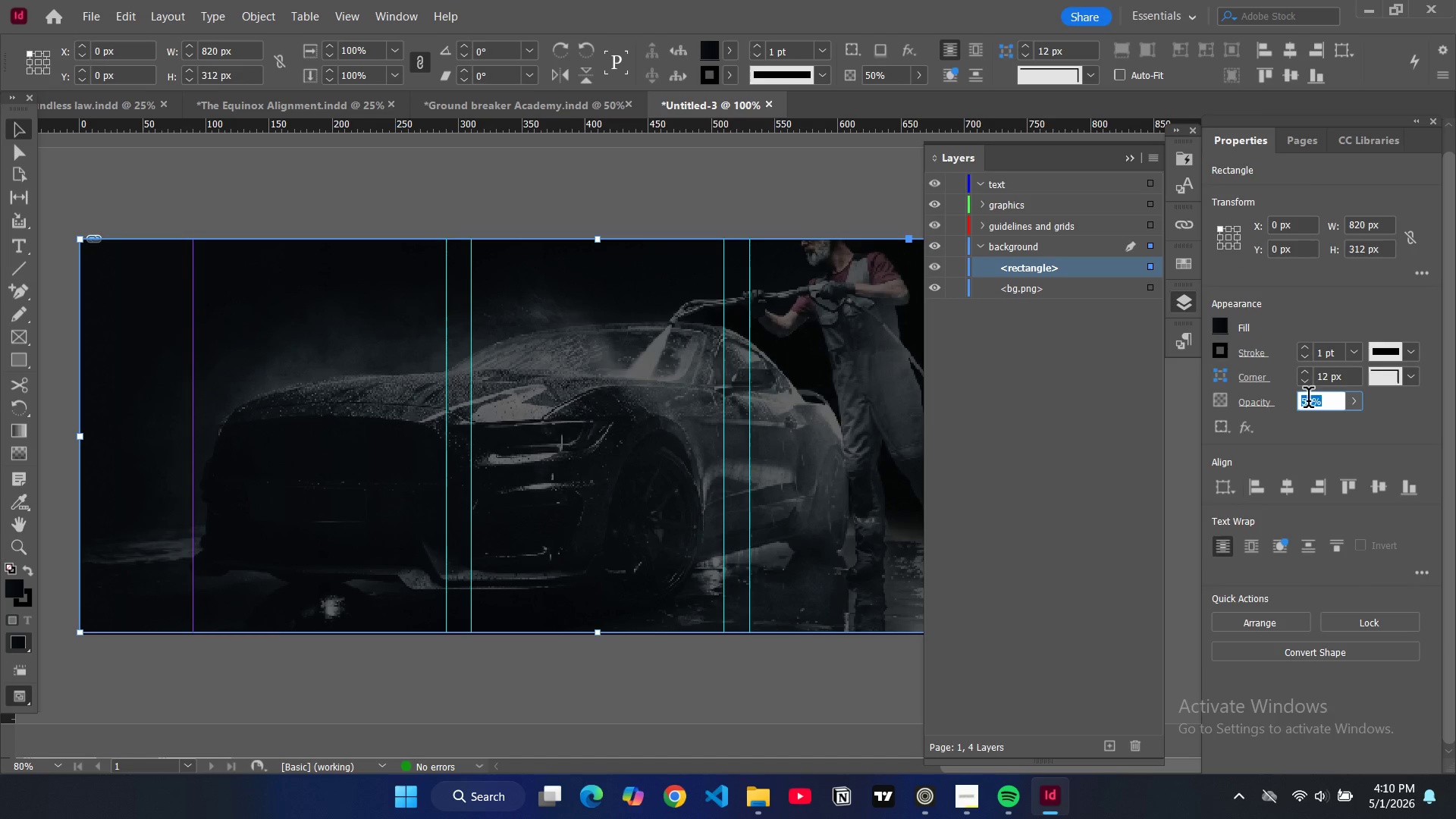 
type(30)
 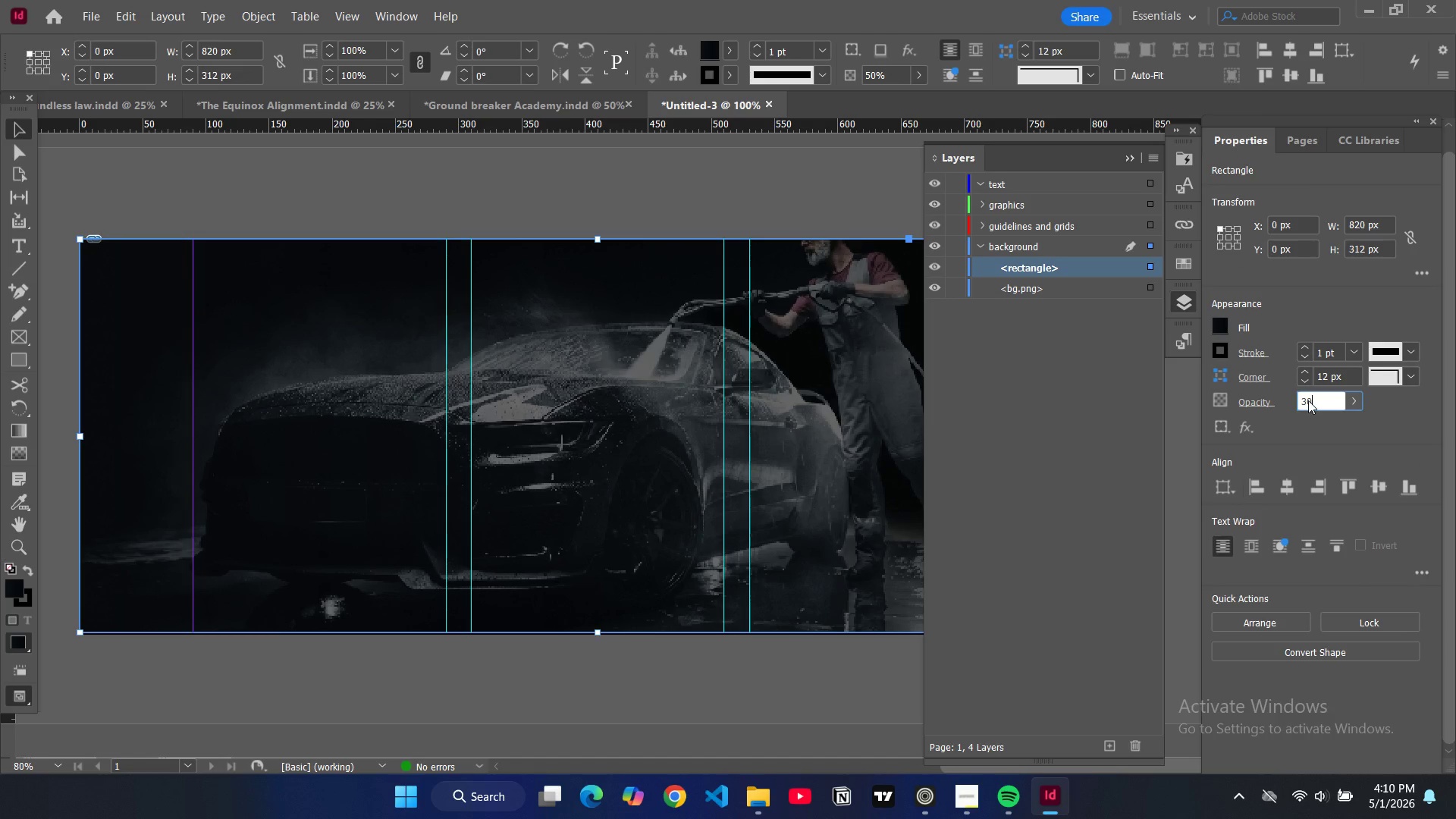 
key(Enter)
 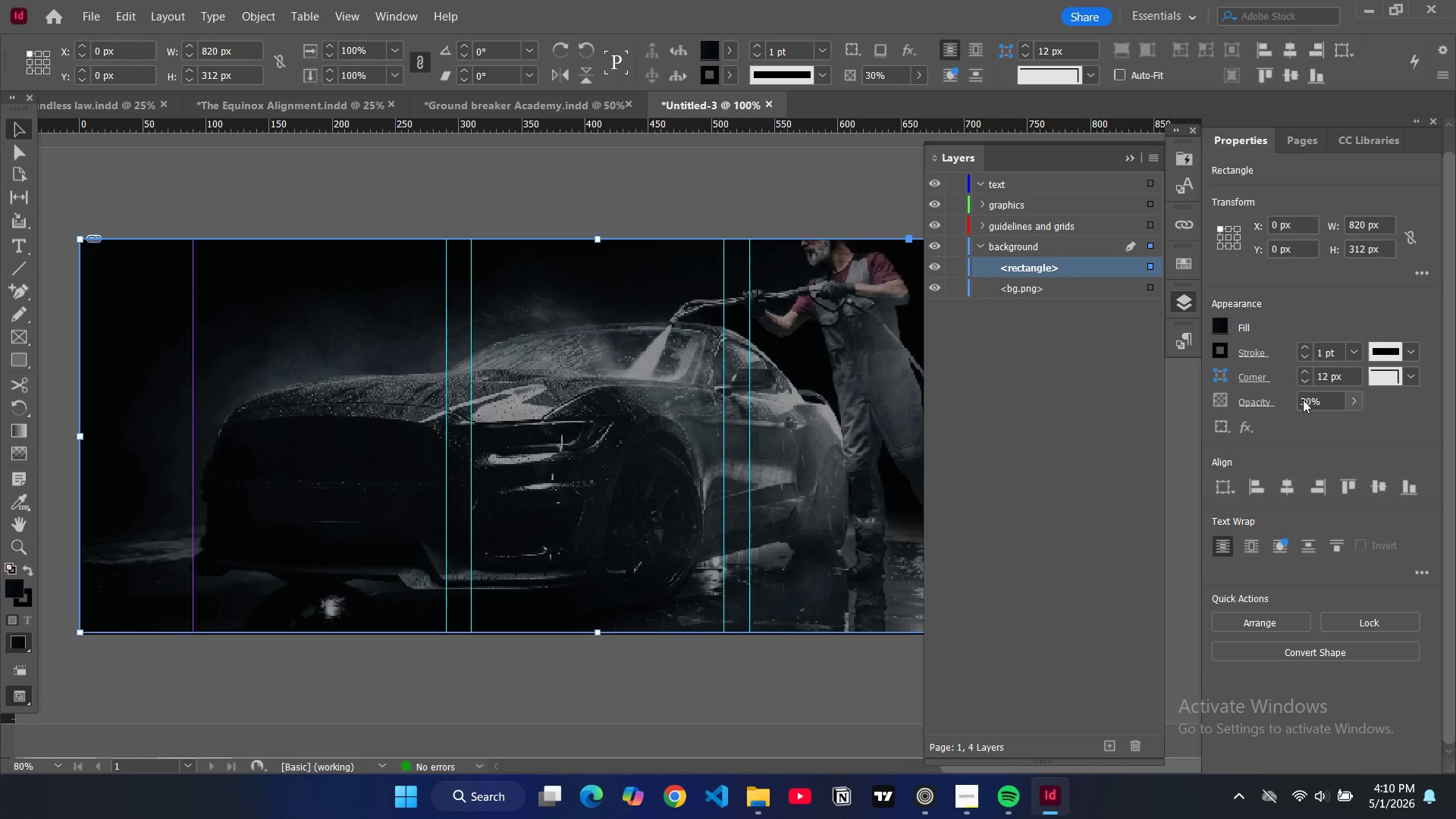 
double_click([1304, 400])
 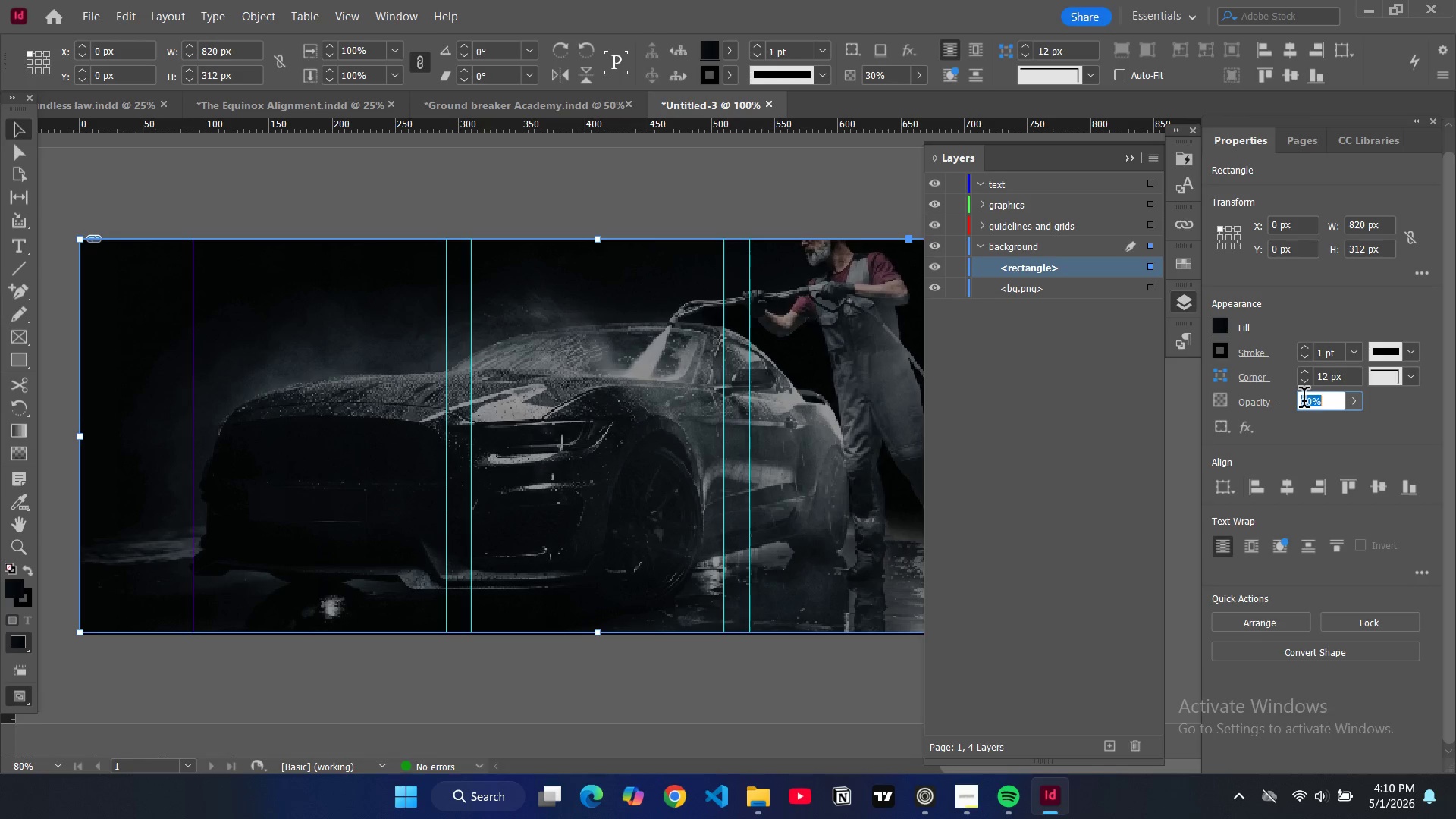 
triple_click([1304, 400])
 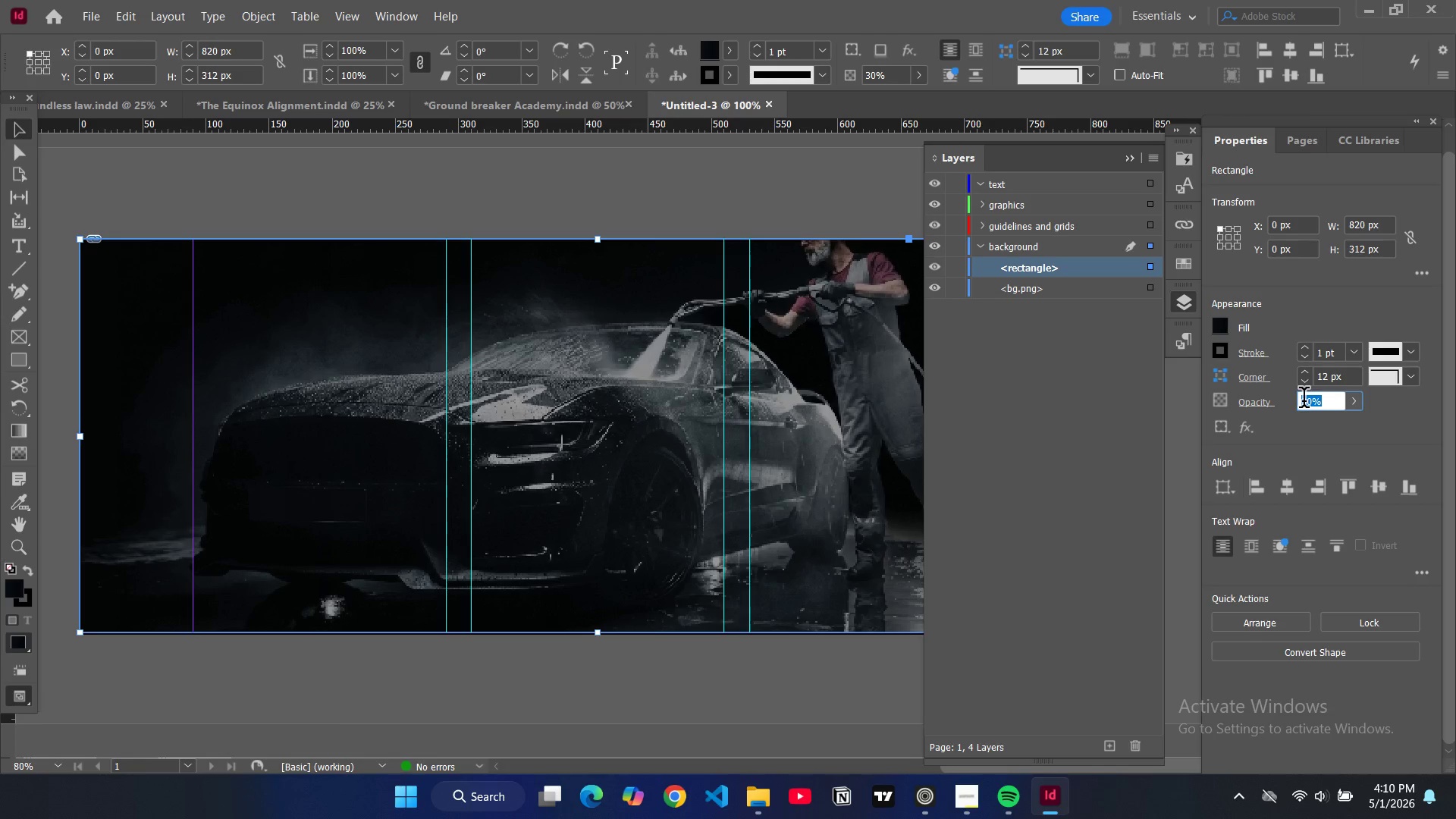 
type(70)
 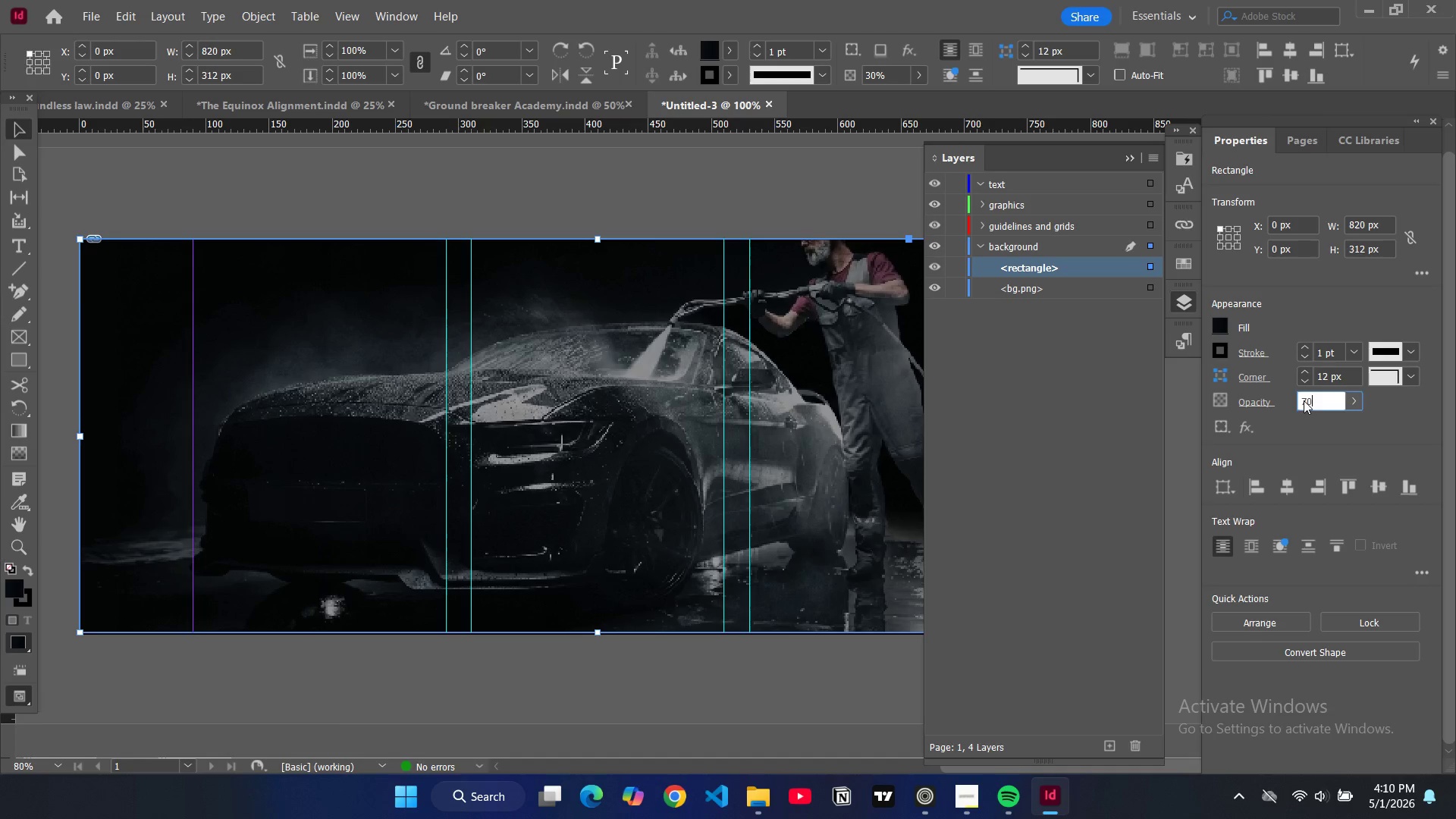 
key(Enter)
 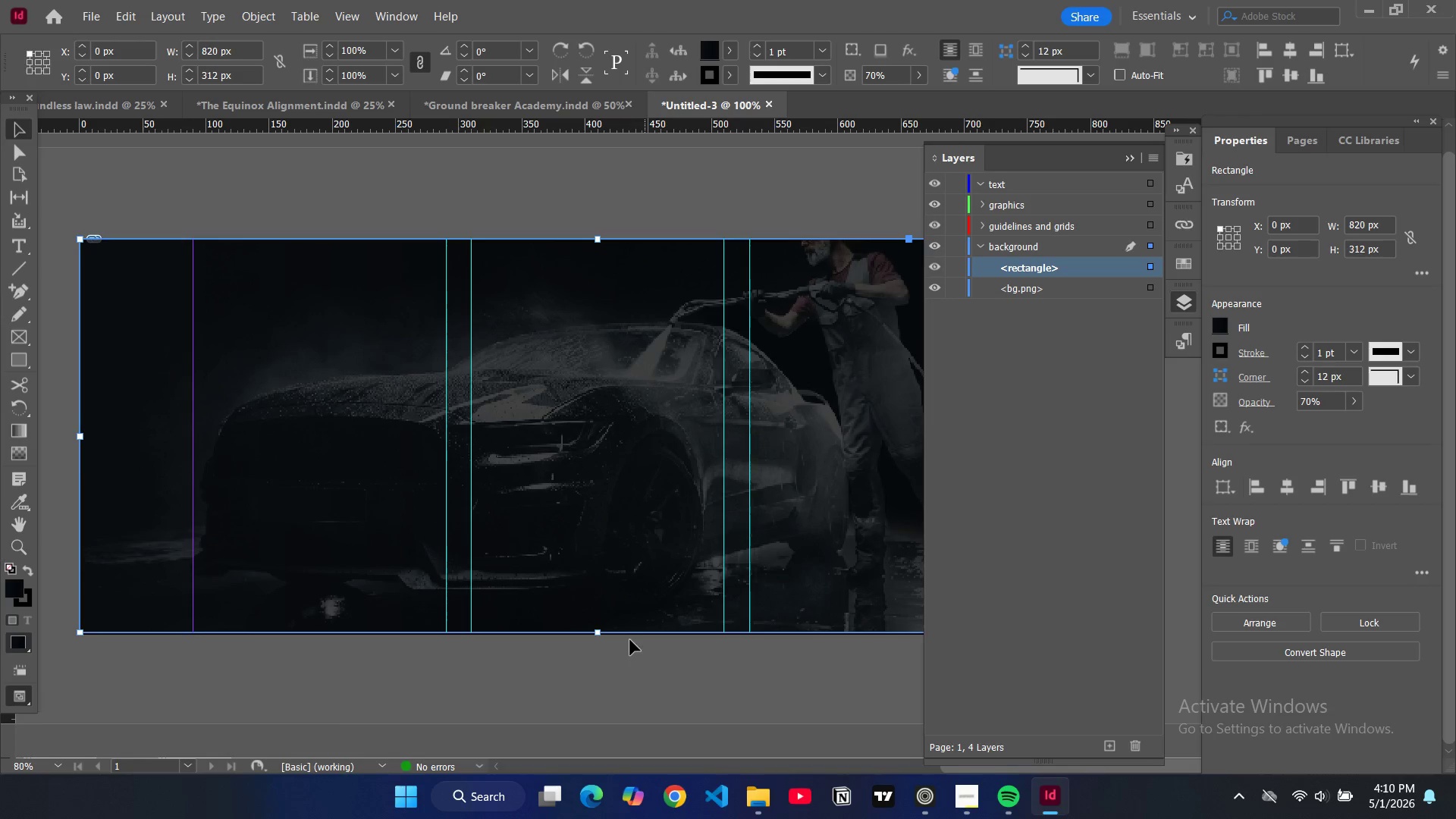 
left_click([640, 673])
 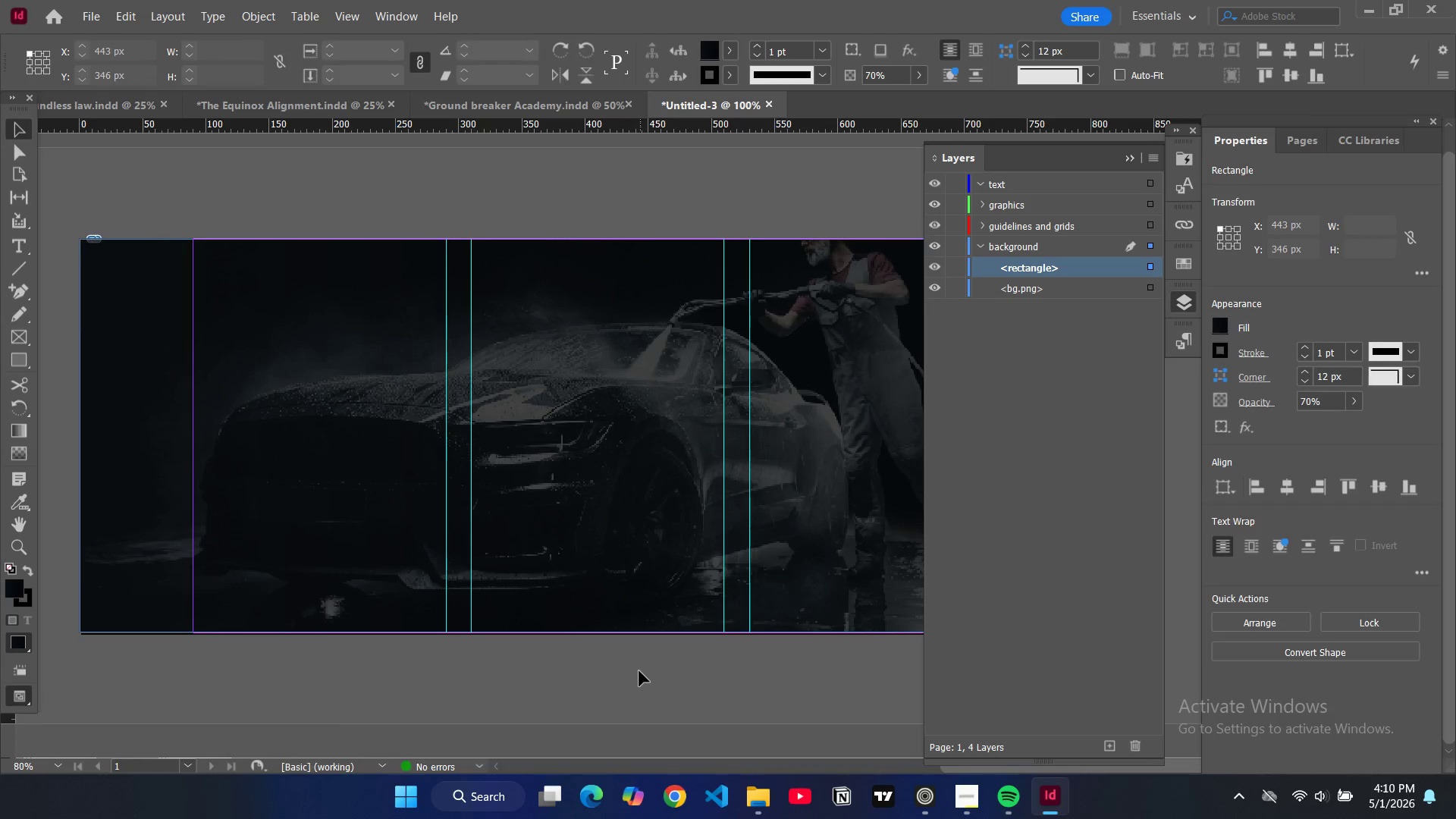 
type(wwww)
 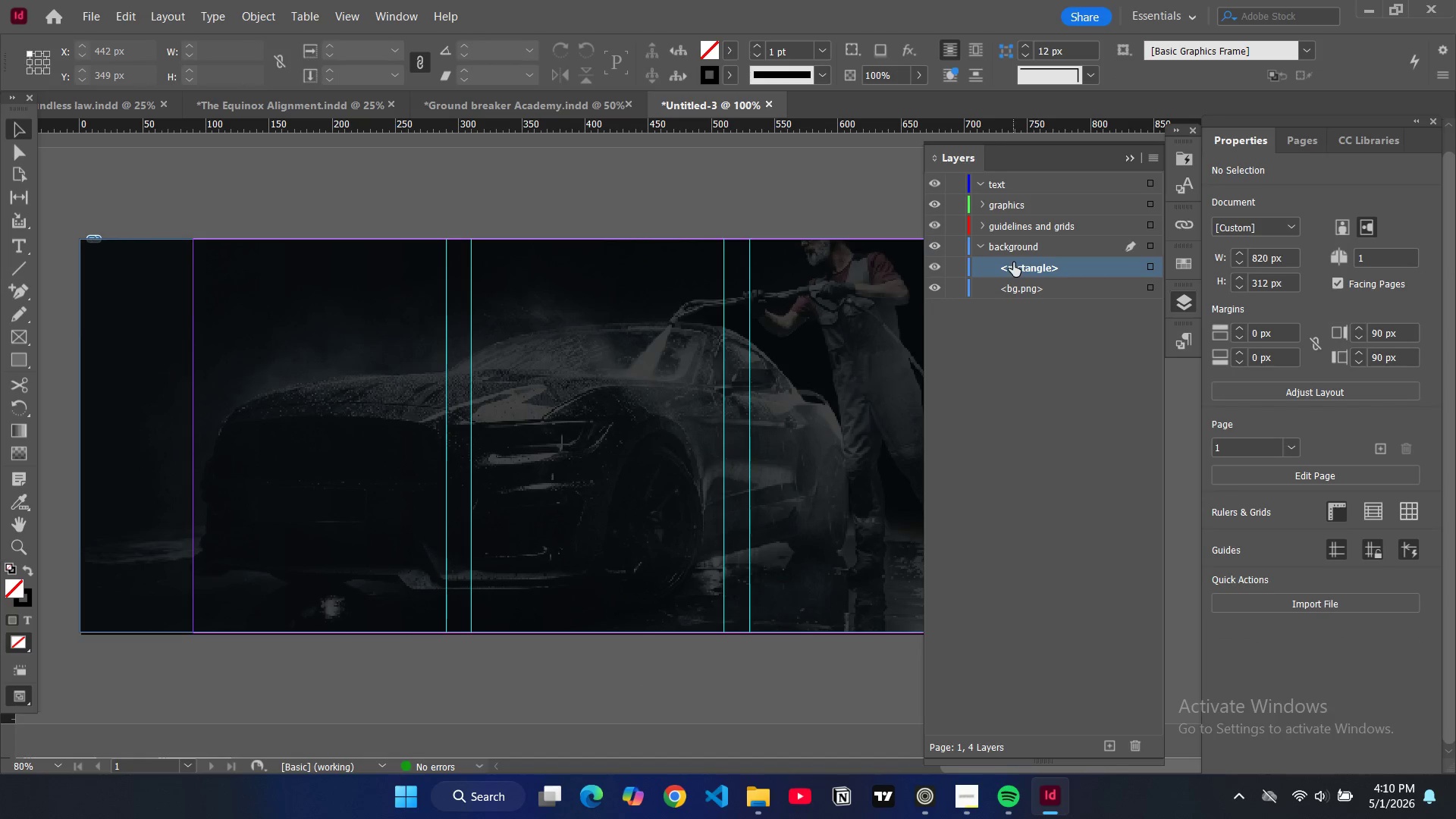 
left_click([1151, 265])
 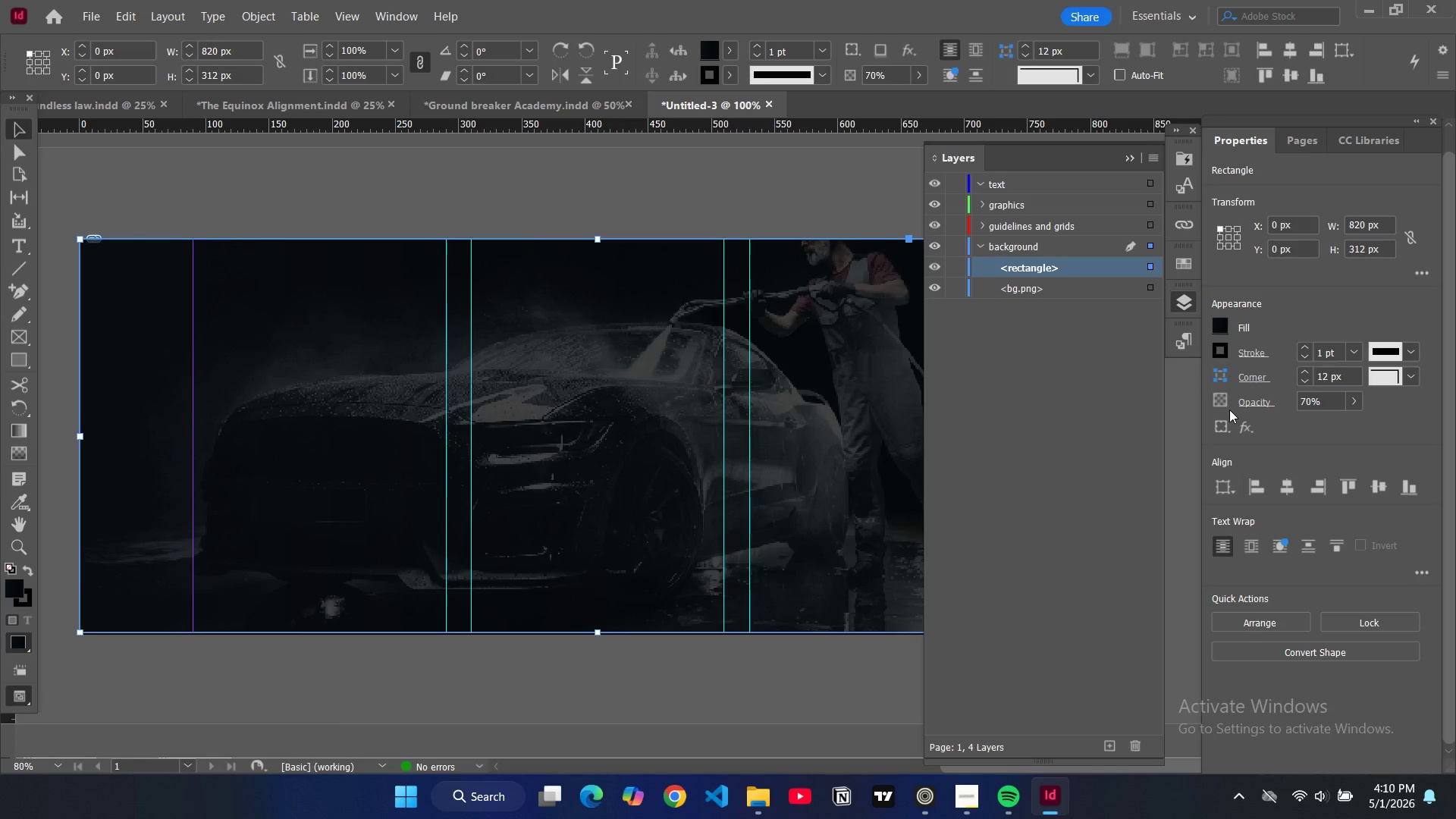 
wait(19.91)
 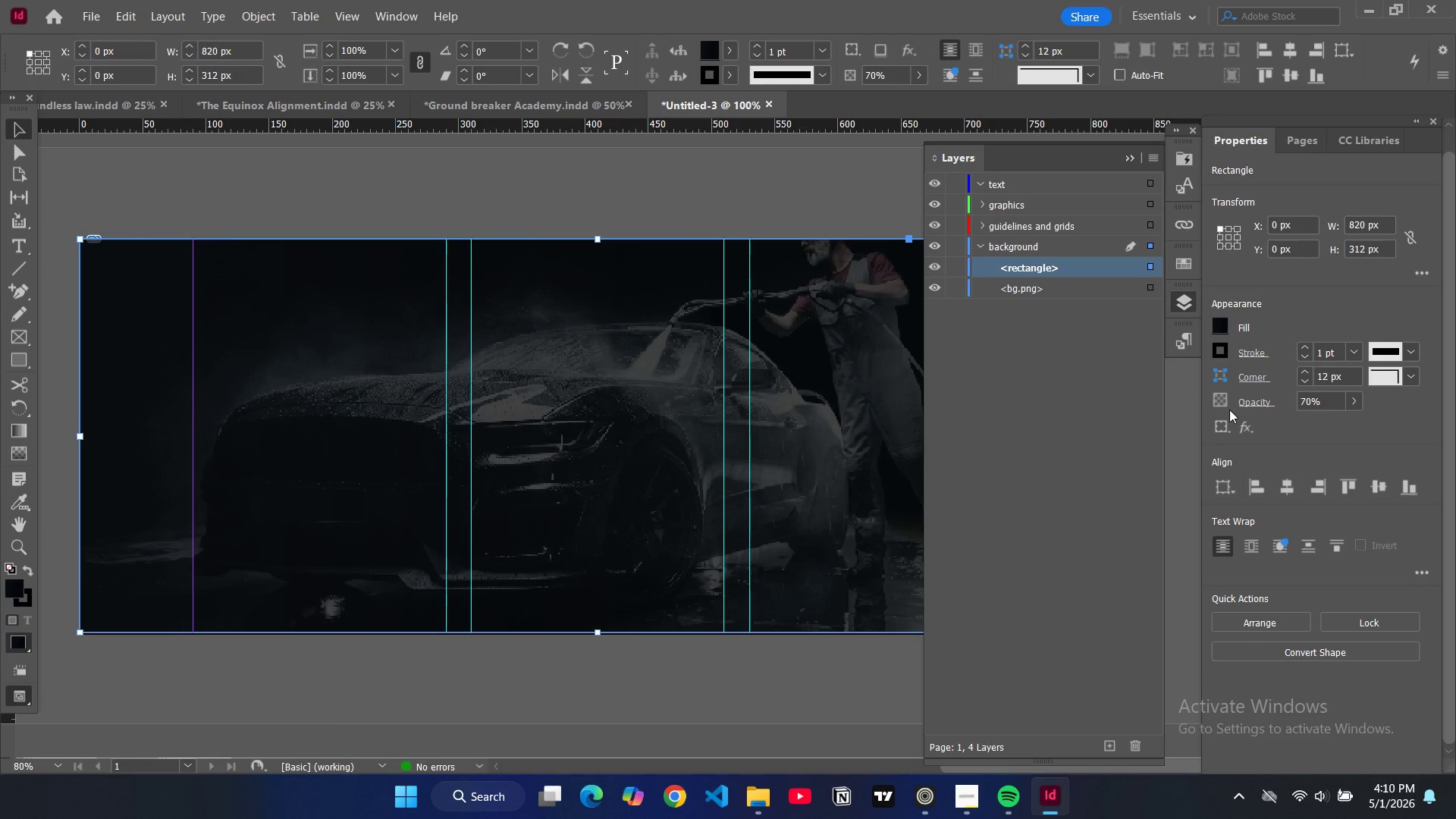 
double_click([1298, 403])
 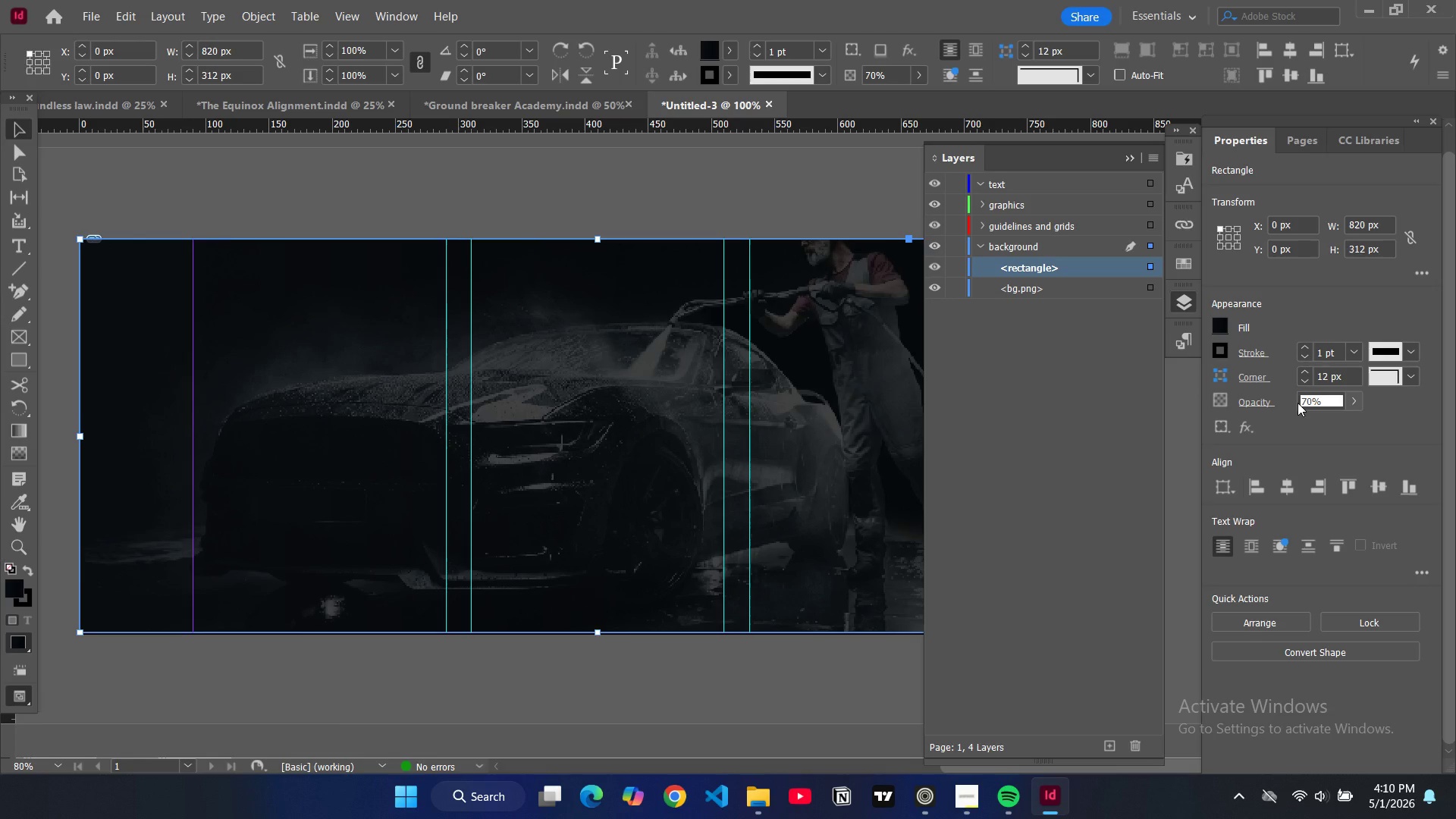 
triple_click([1298, 403])
 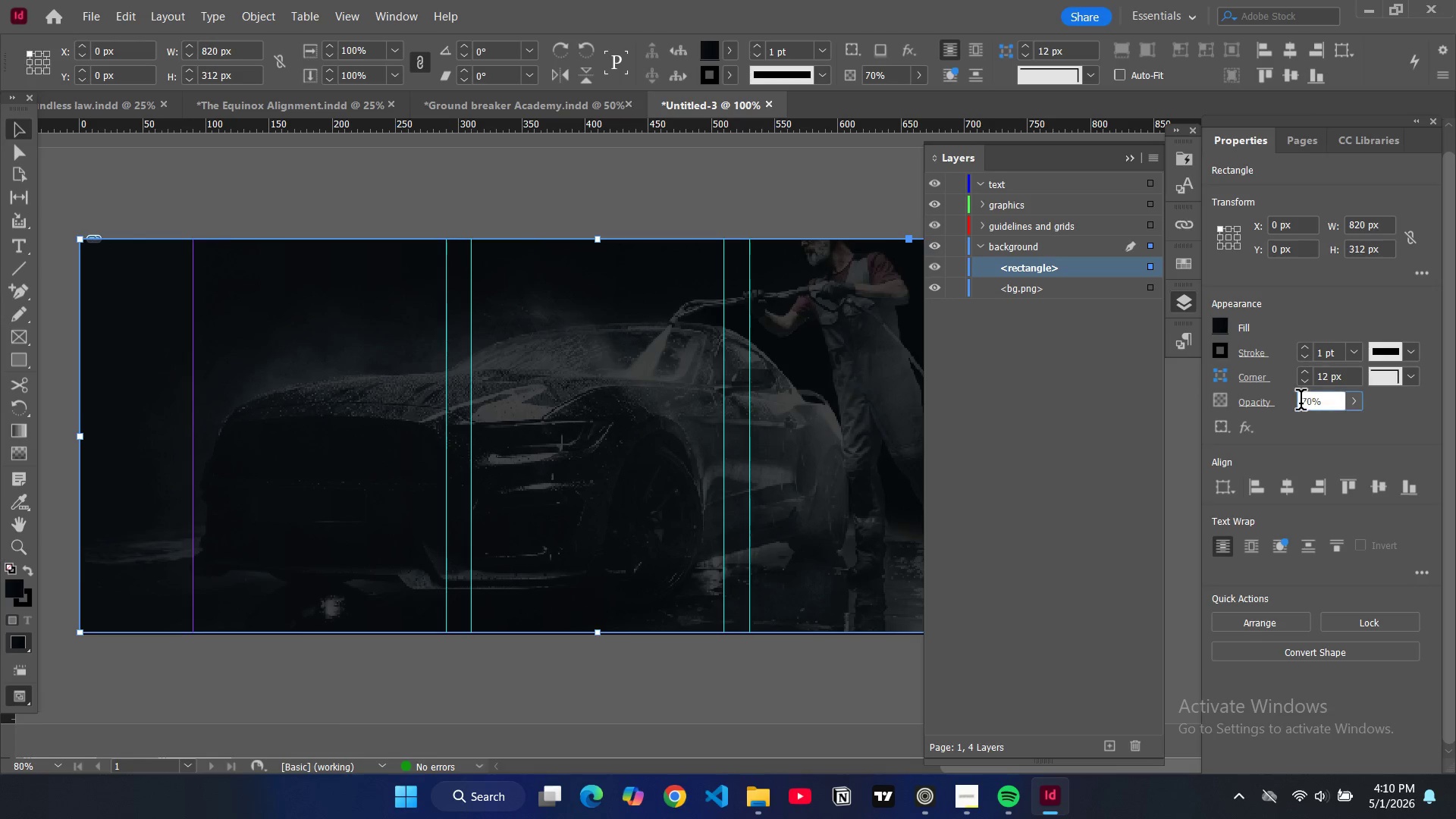 
triple_click([1301, 403])
 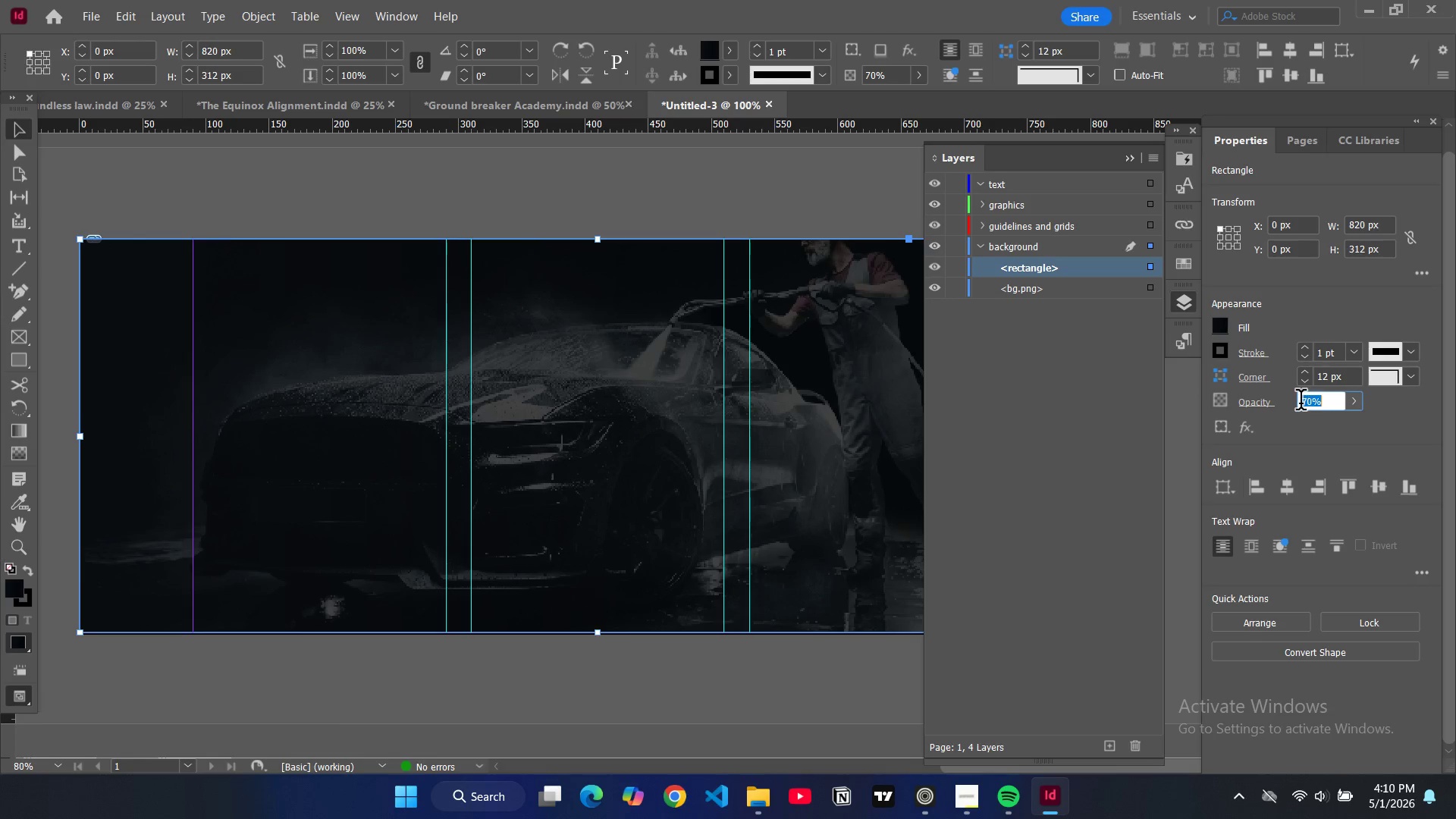 
triple_click([1301, 403])
 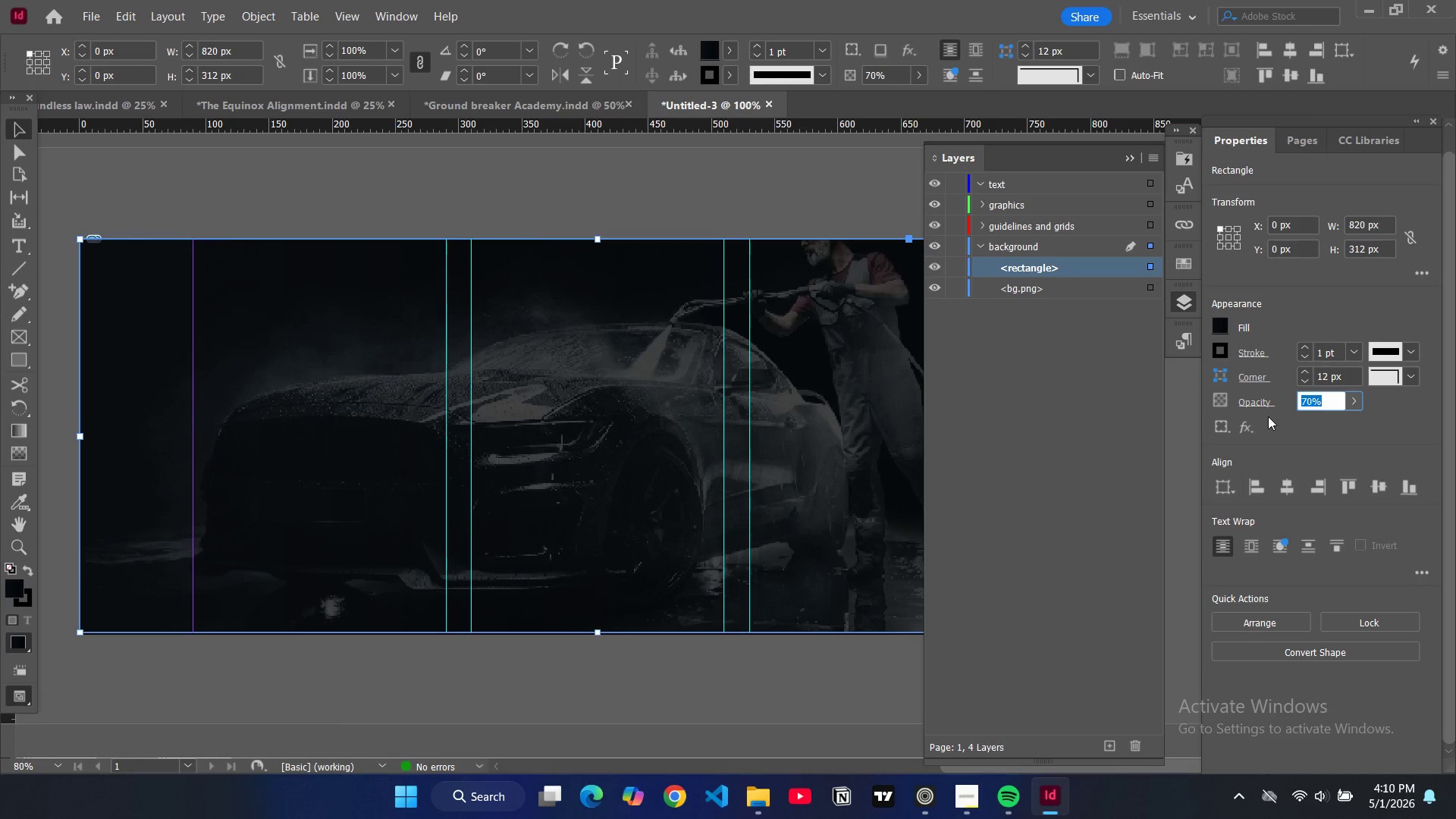 
type(60)
 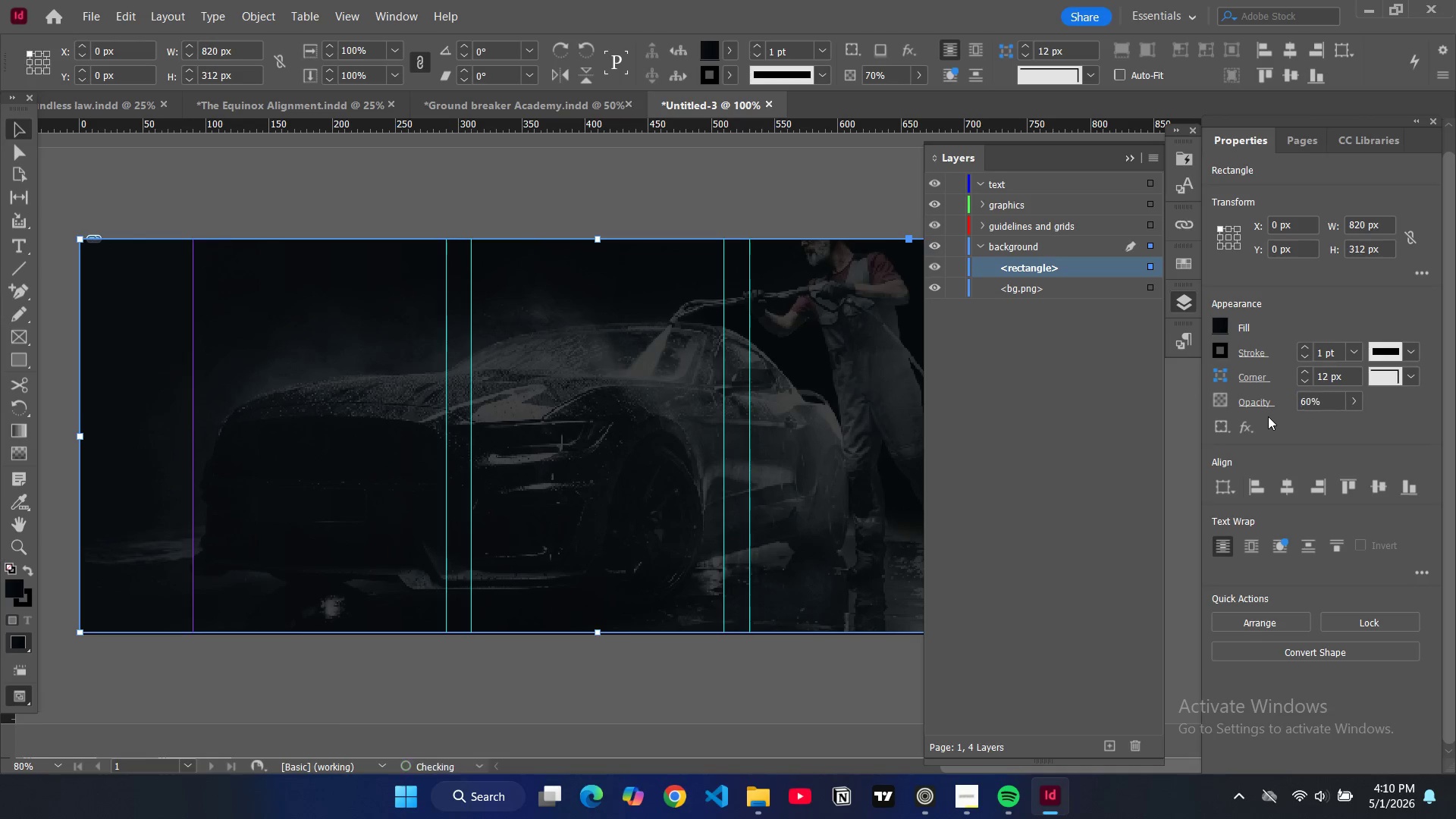 
key(Enter)
 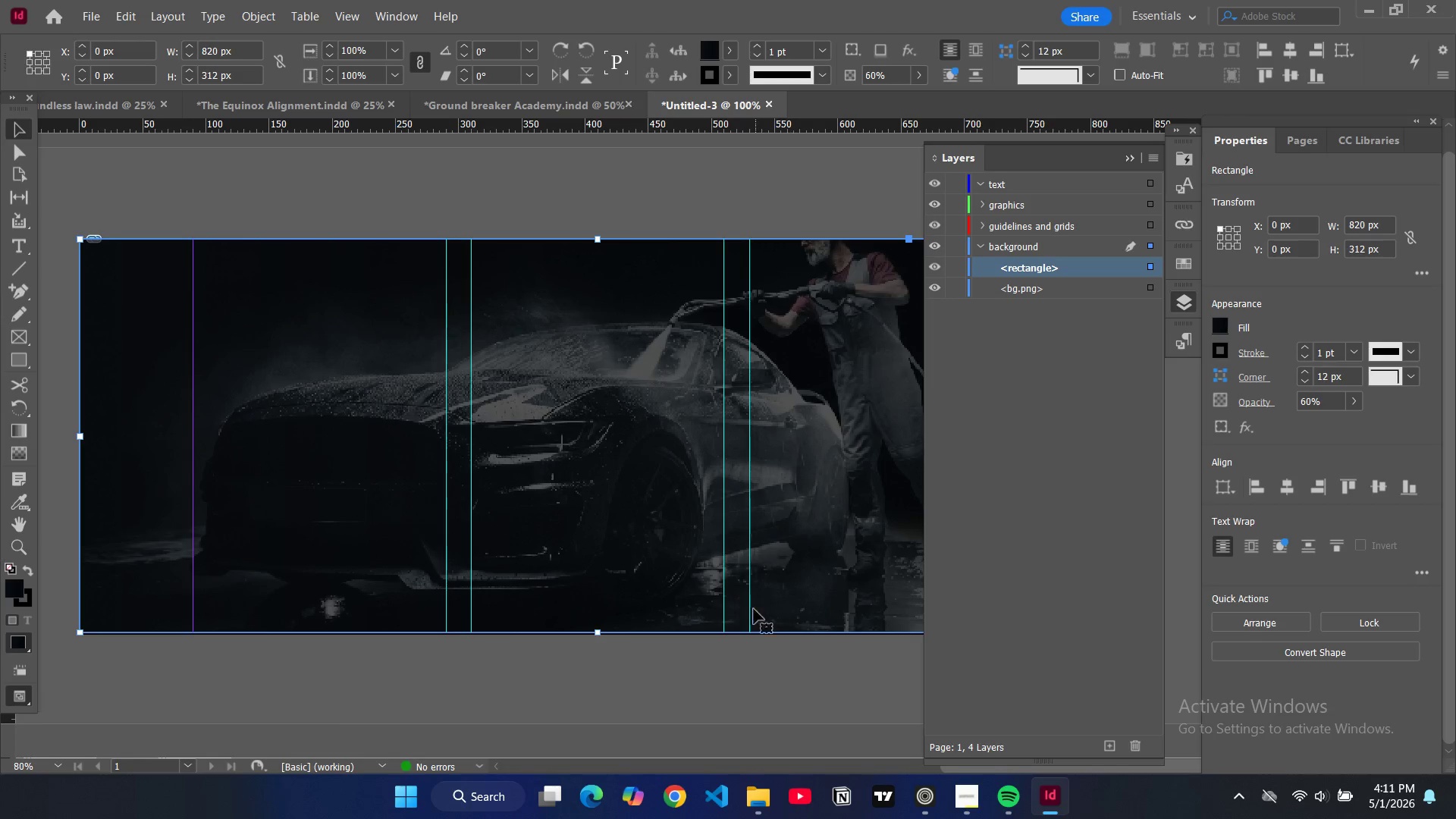 
left_click([725, 671])
 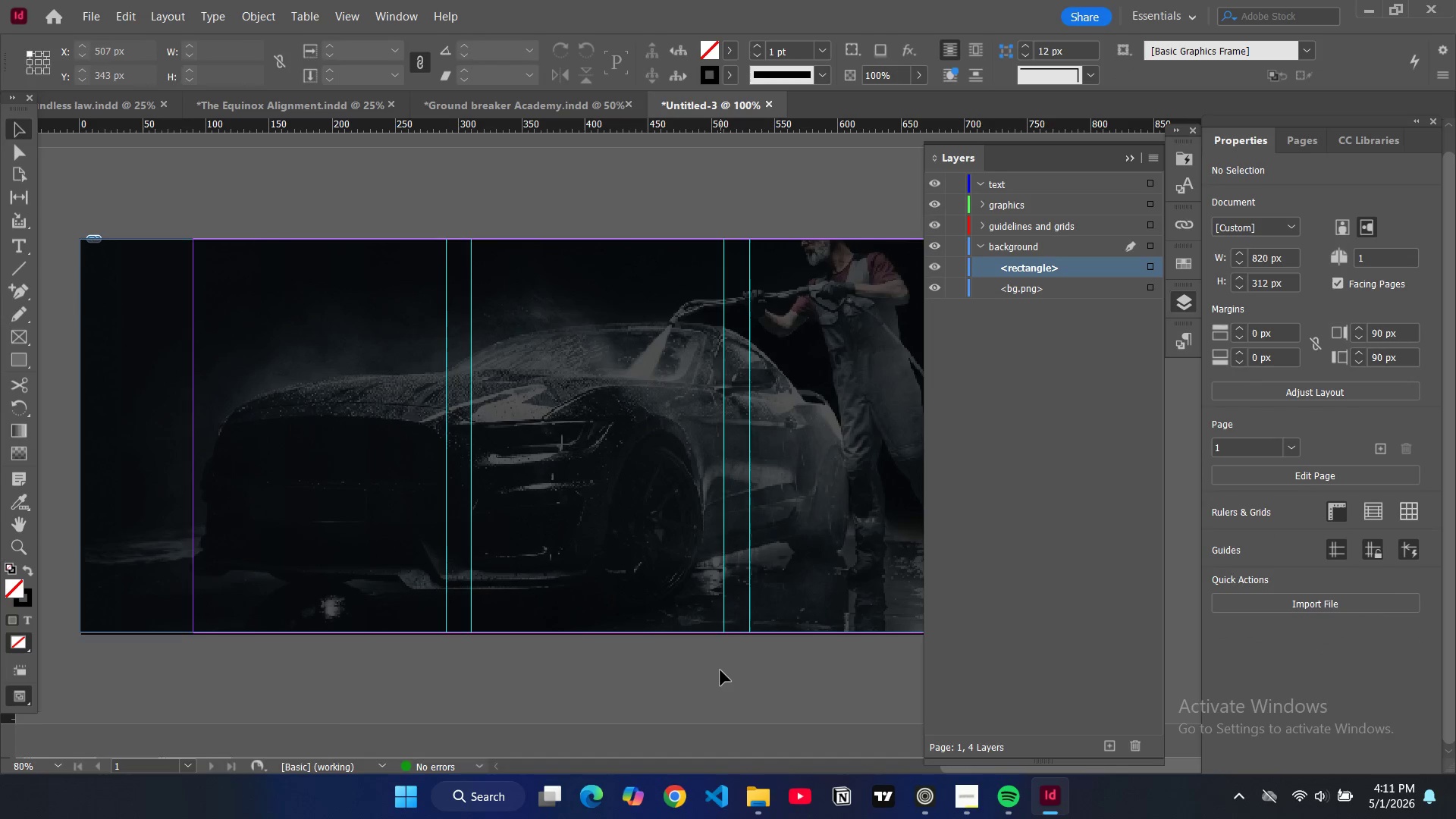 
key(W)
 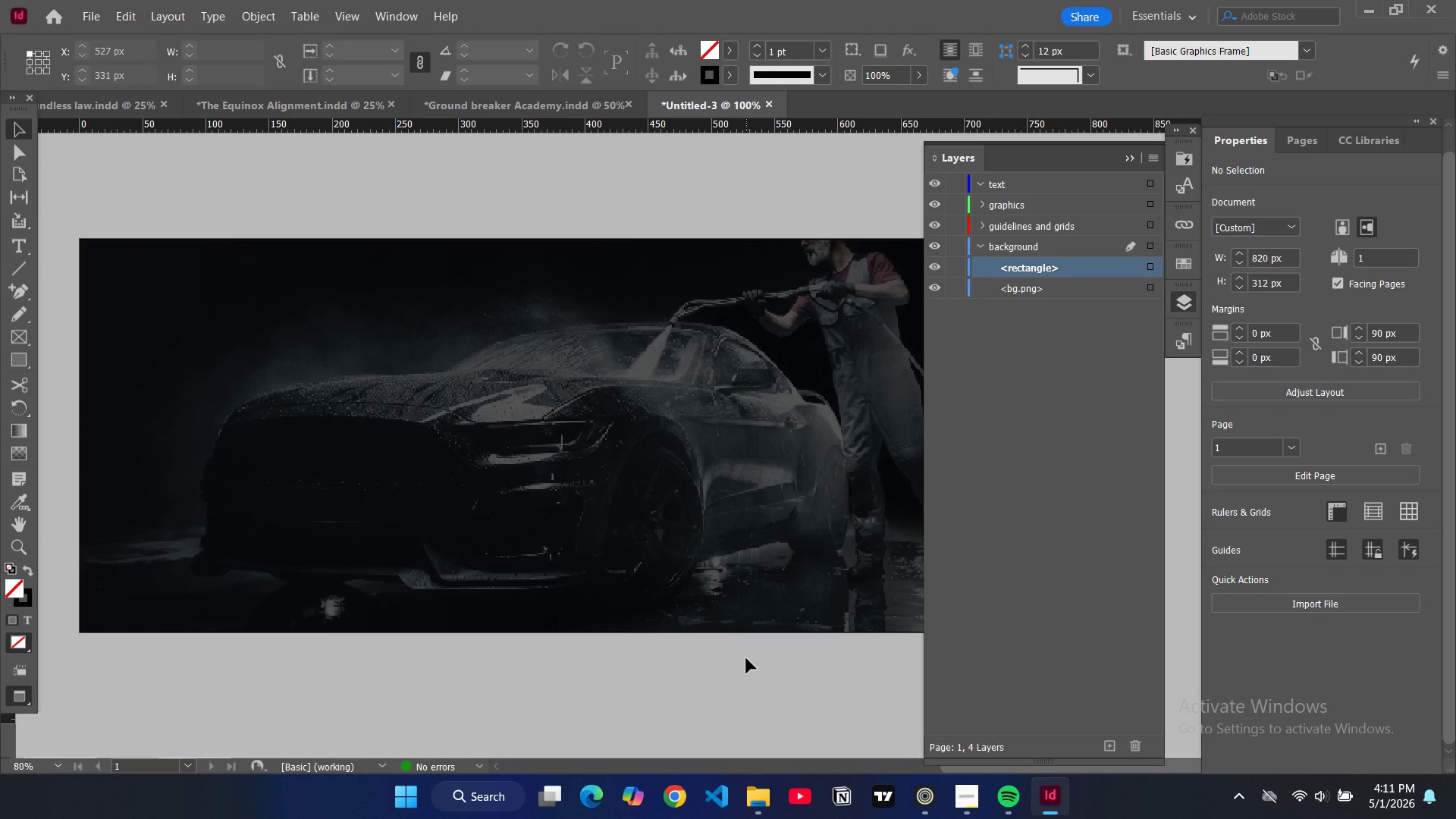 
left_click([403, 499])
 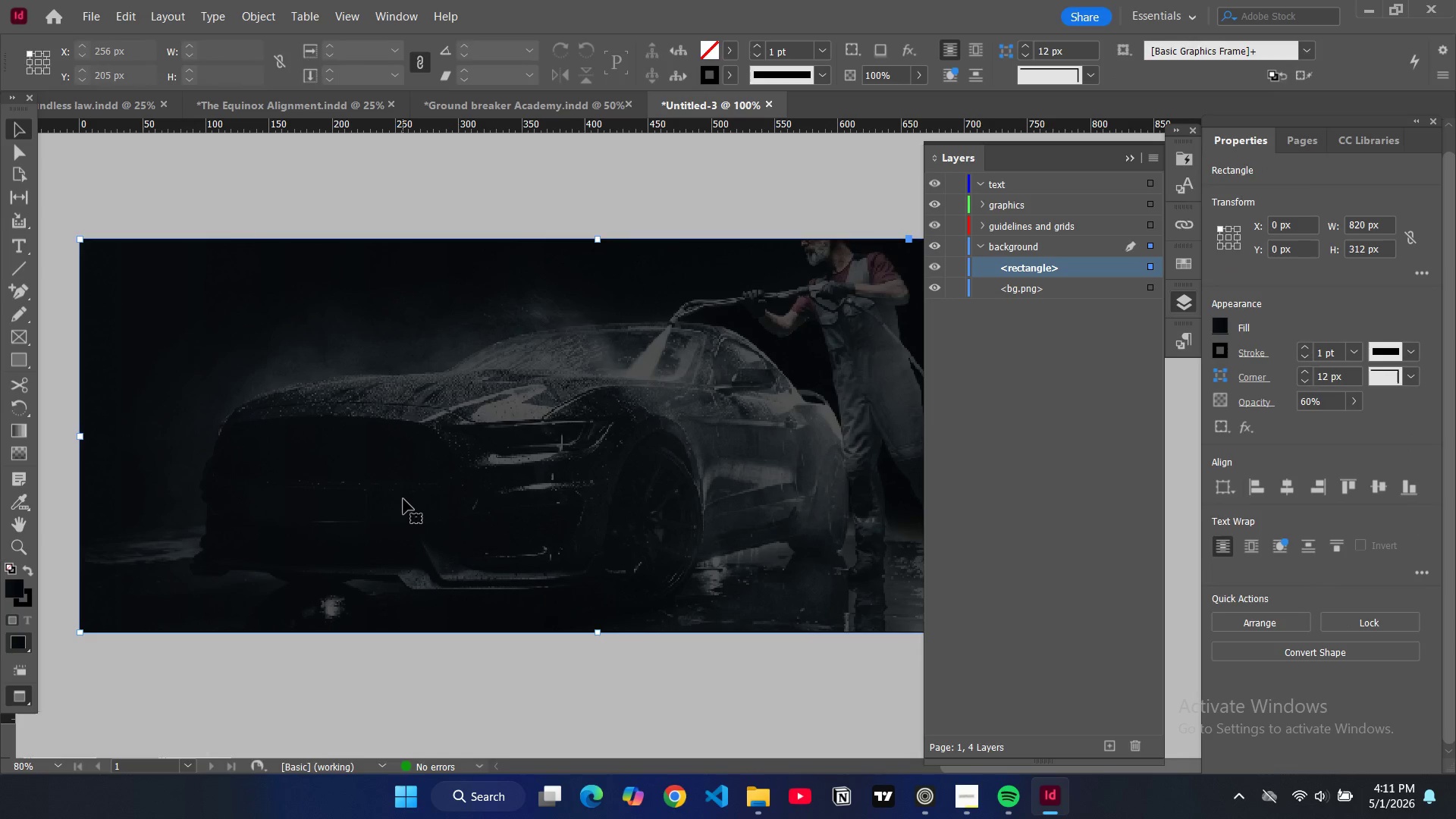 
key(W)
 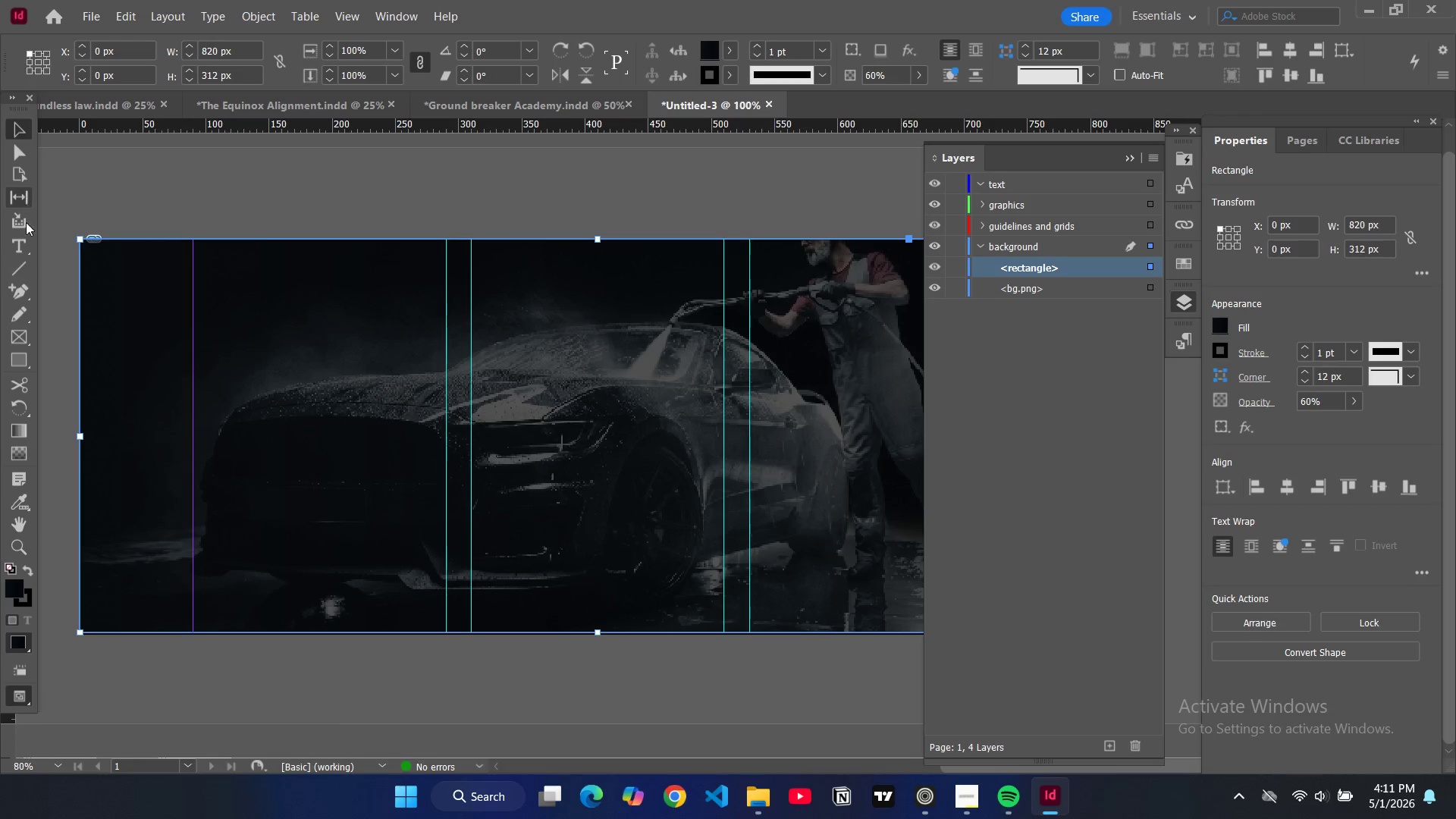 
wait(6.55)
 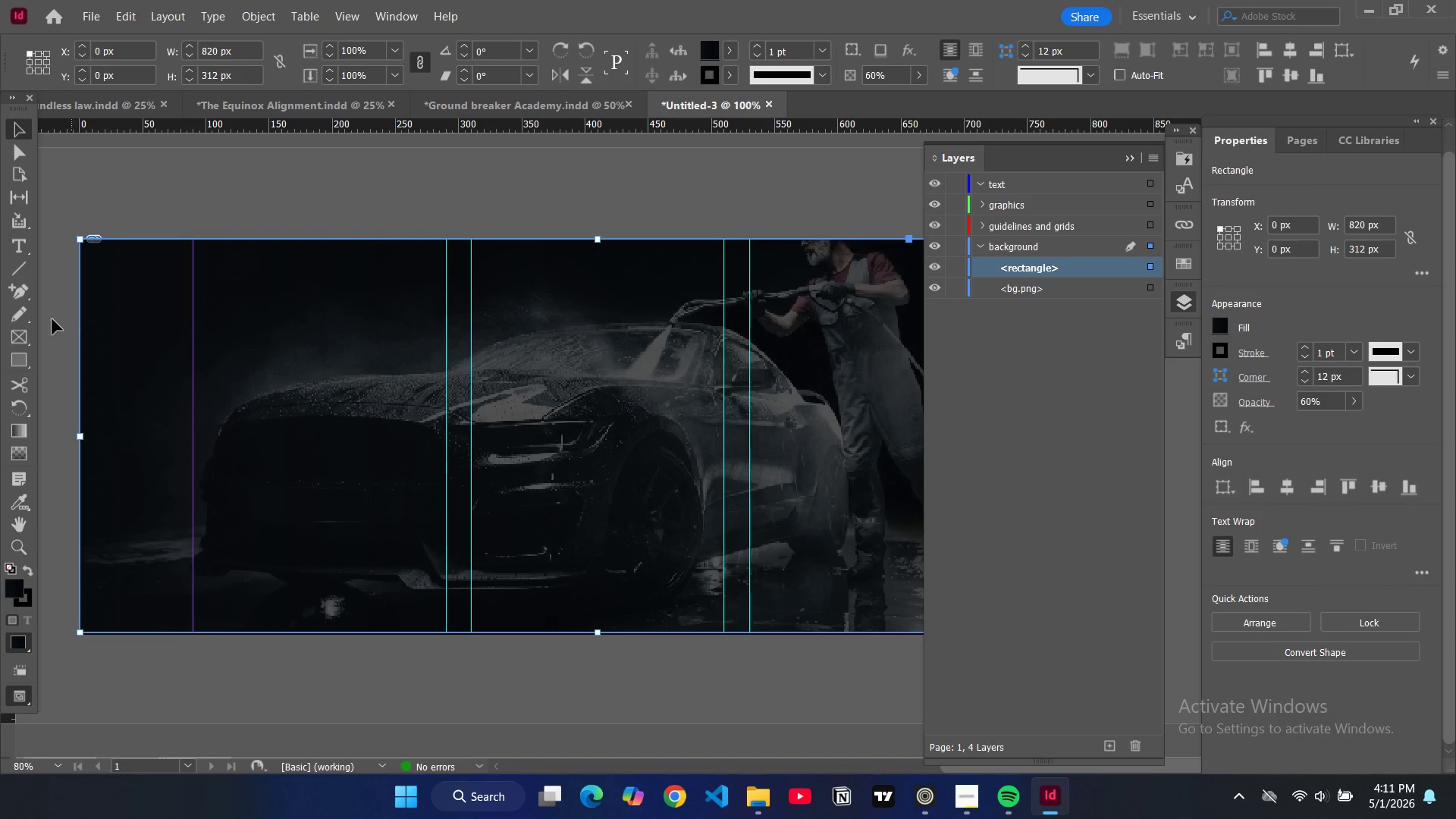 
left_click([22, 357])
 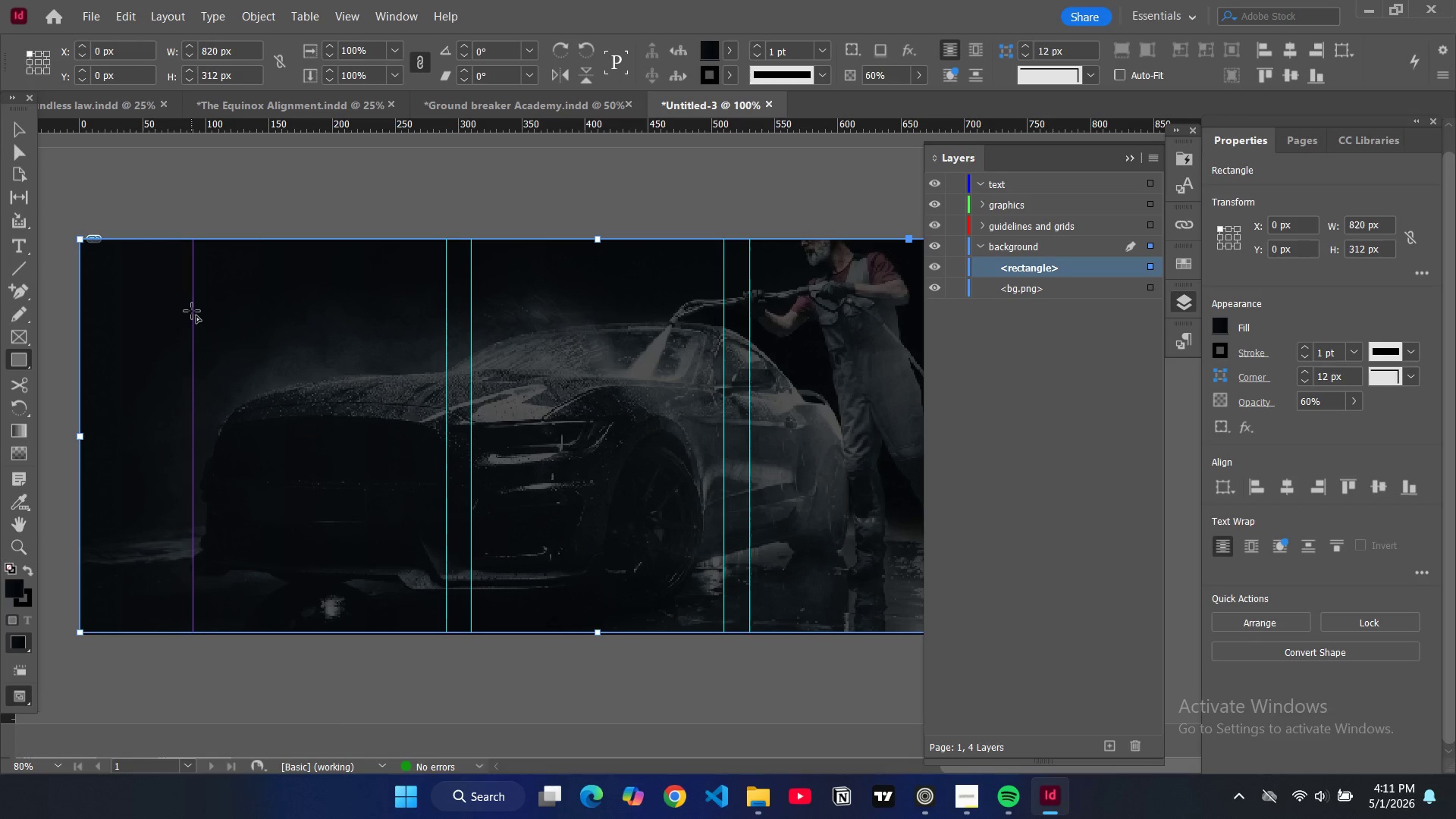 
left_click_drag(start_coordinate=[193, 309], to_coordinate=[448, 442])
 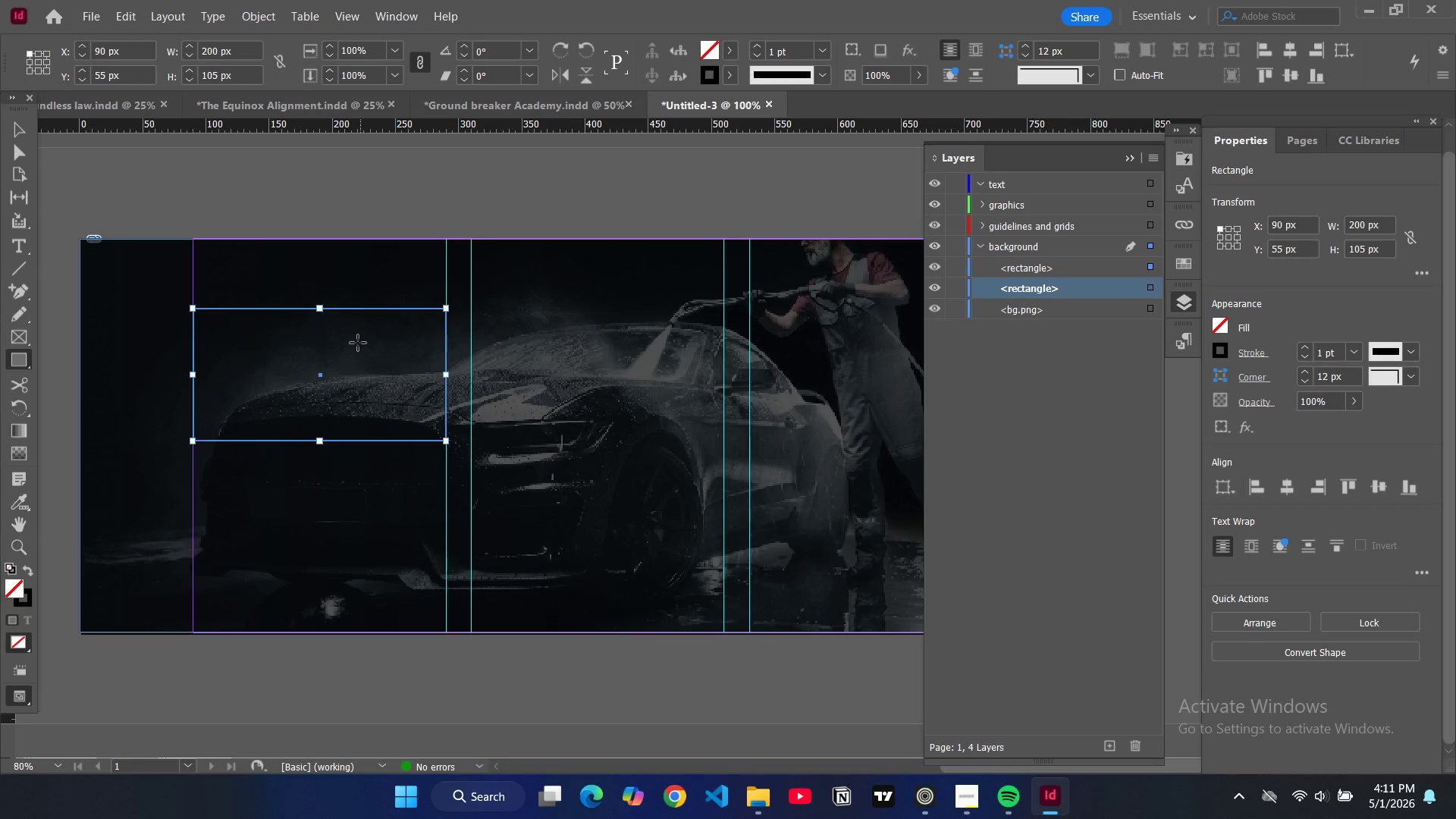 
type(ww)
 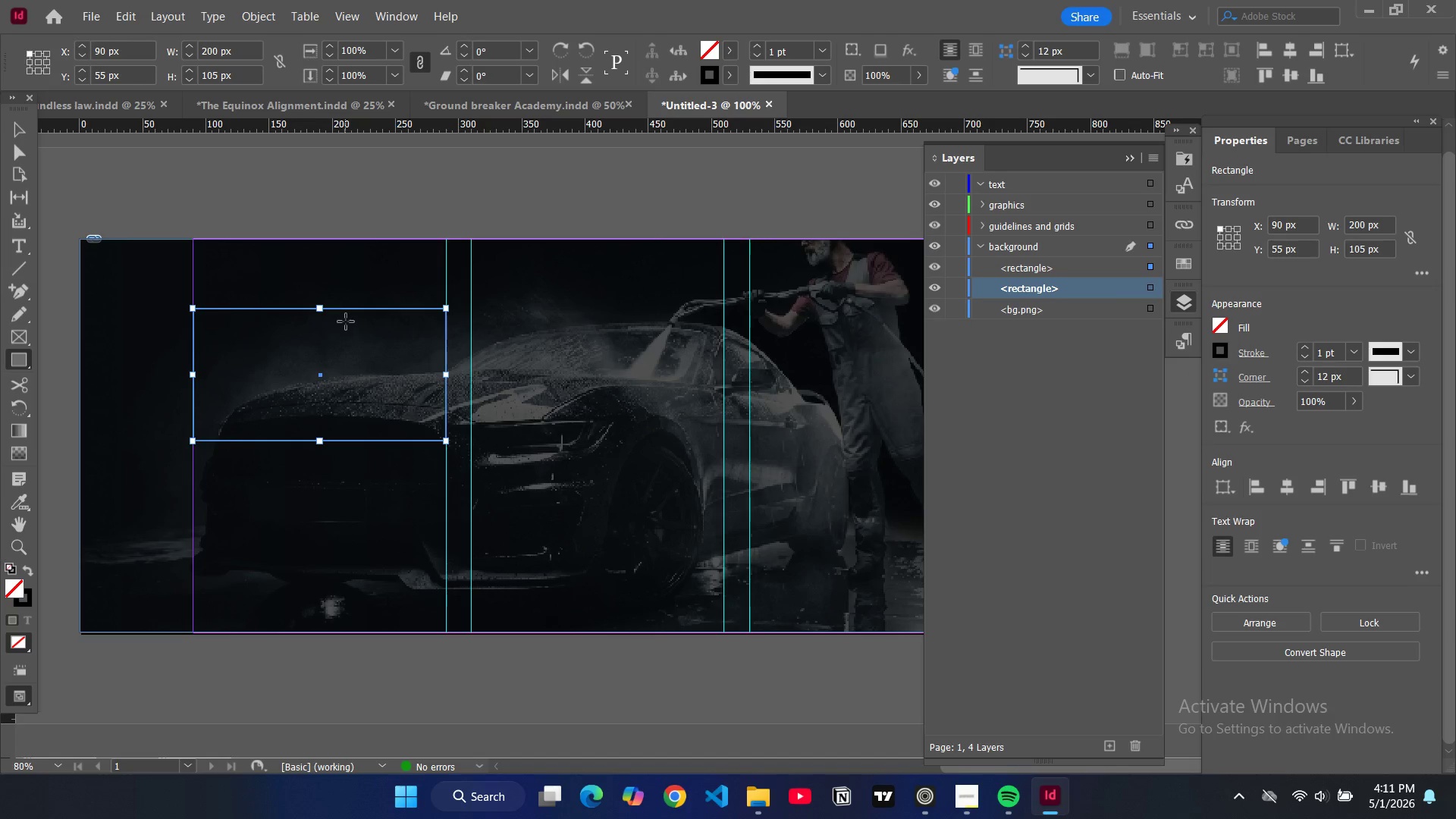 
key(V)
 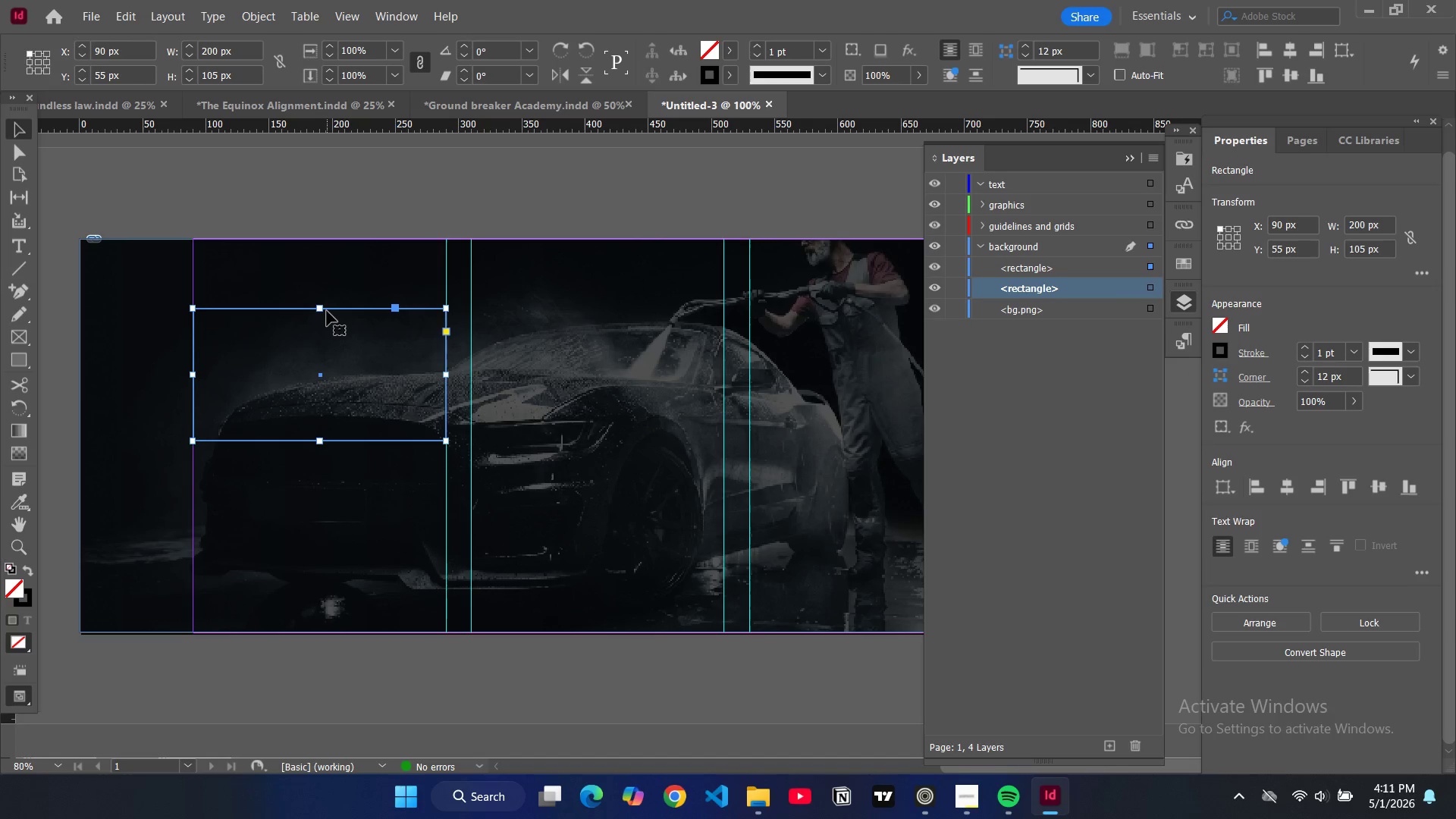 
left_click_drag(start_coordinate=[327, 311], to_coordinate=[331, 244])
 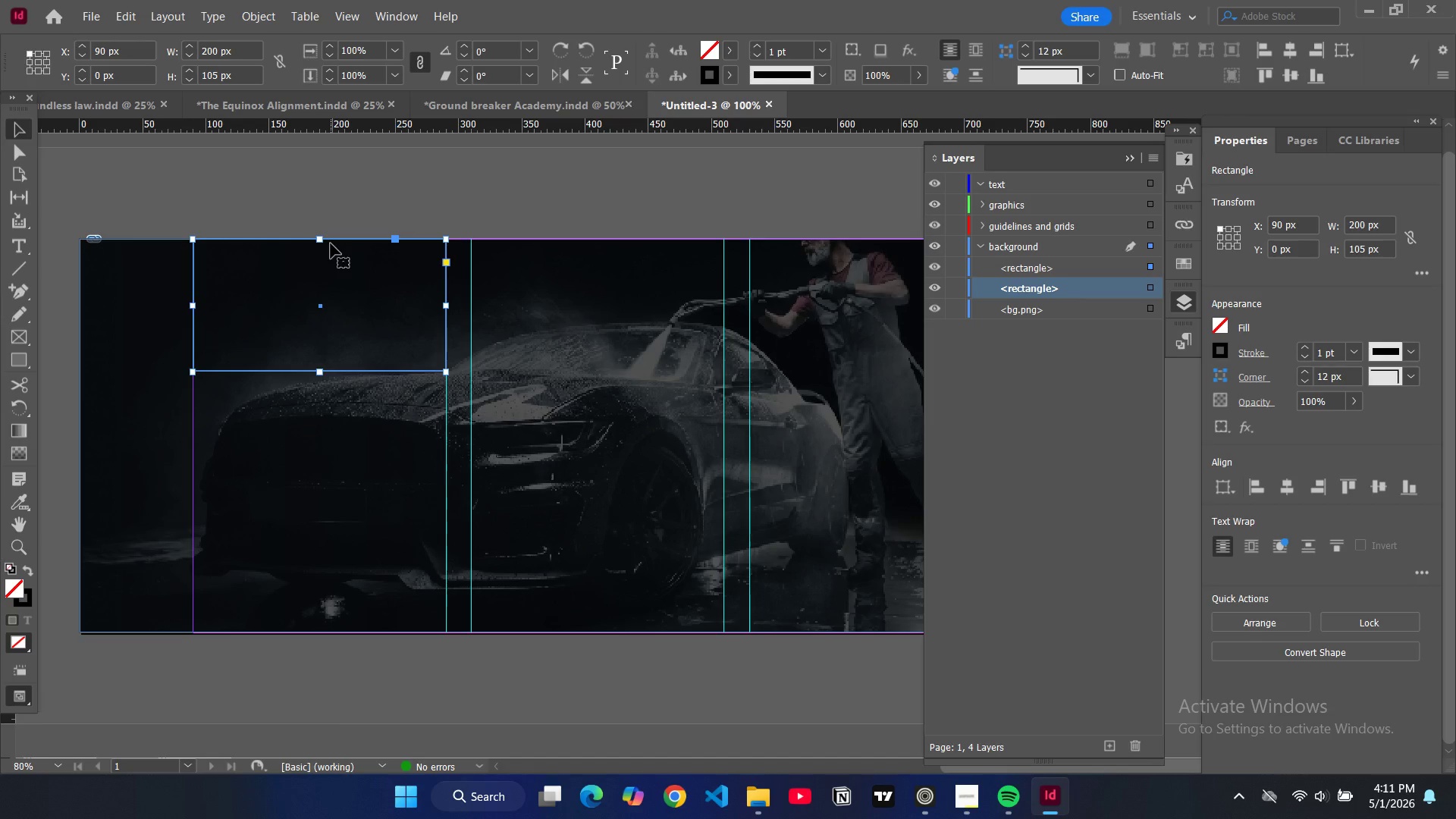 
key(Backspace)
 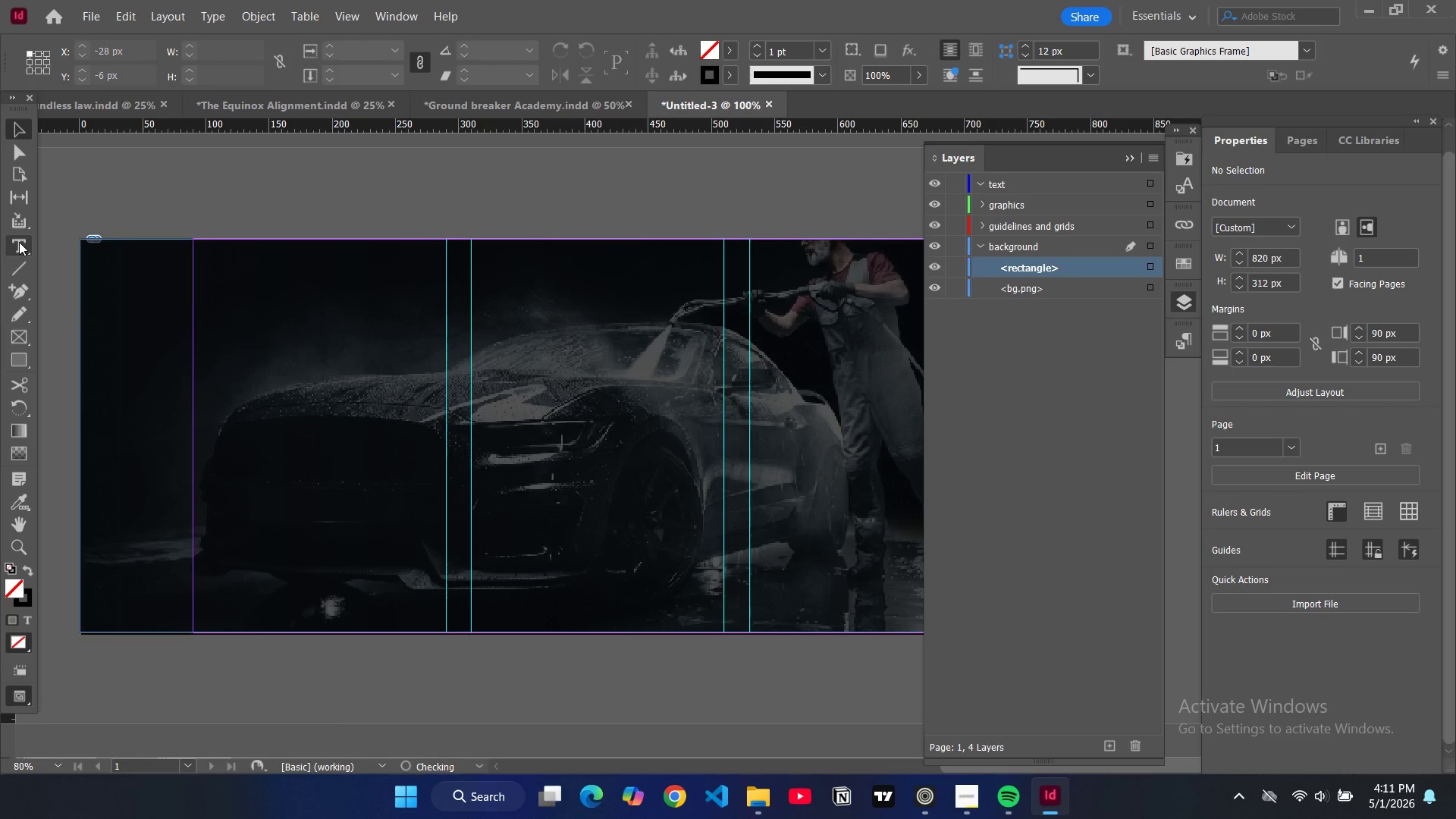 
left_click([17, 240])
 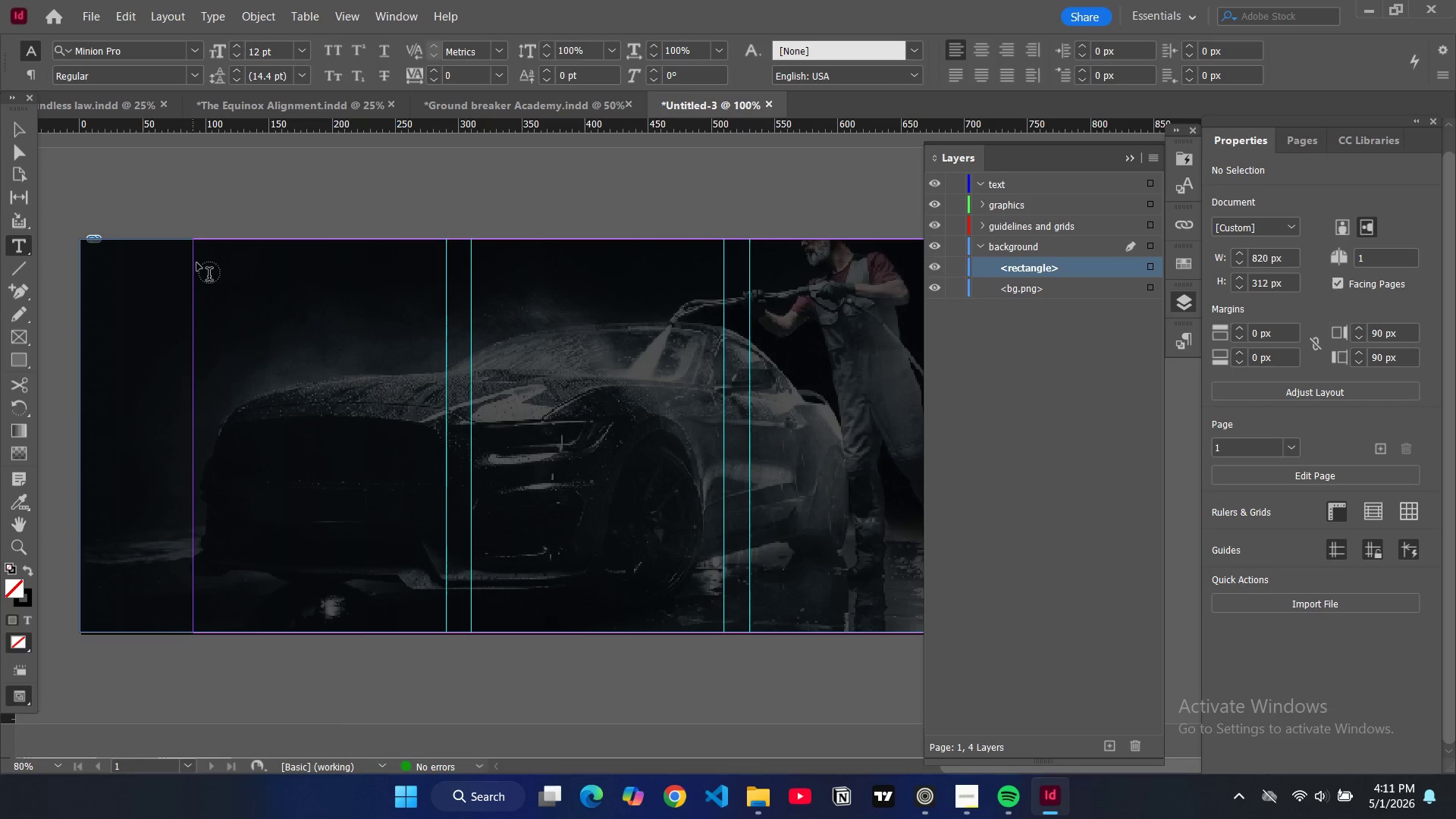 
left_click_drag(start_coordinate=[196, 263], to_coordinate=[448, 408])
 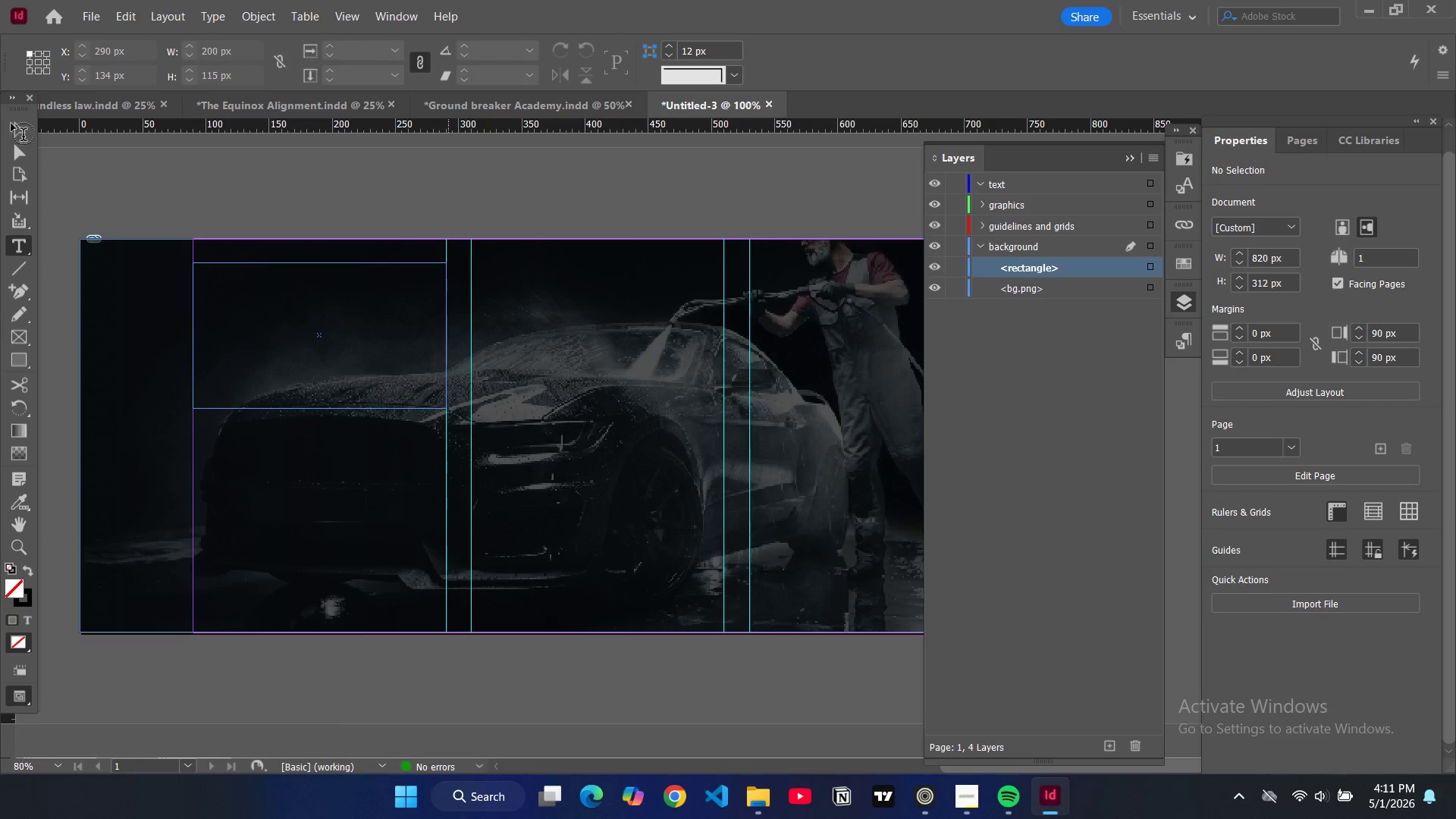 
left_click([16, 130])
 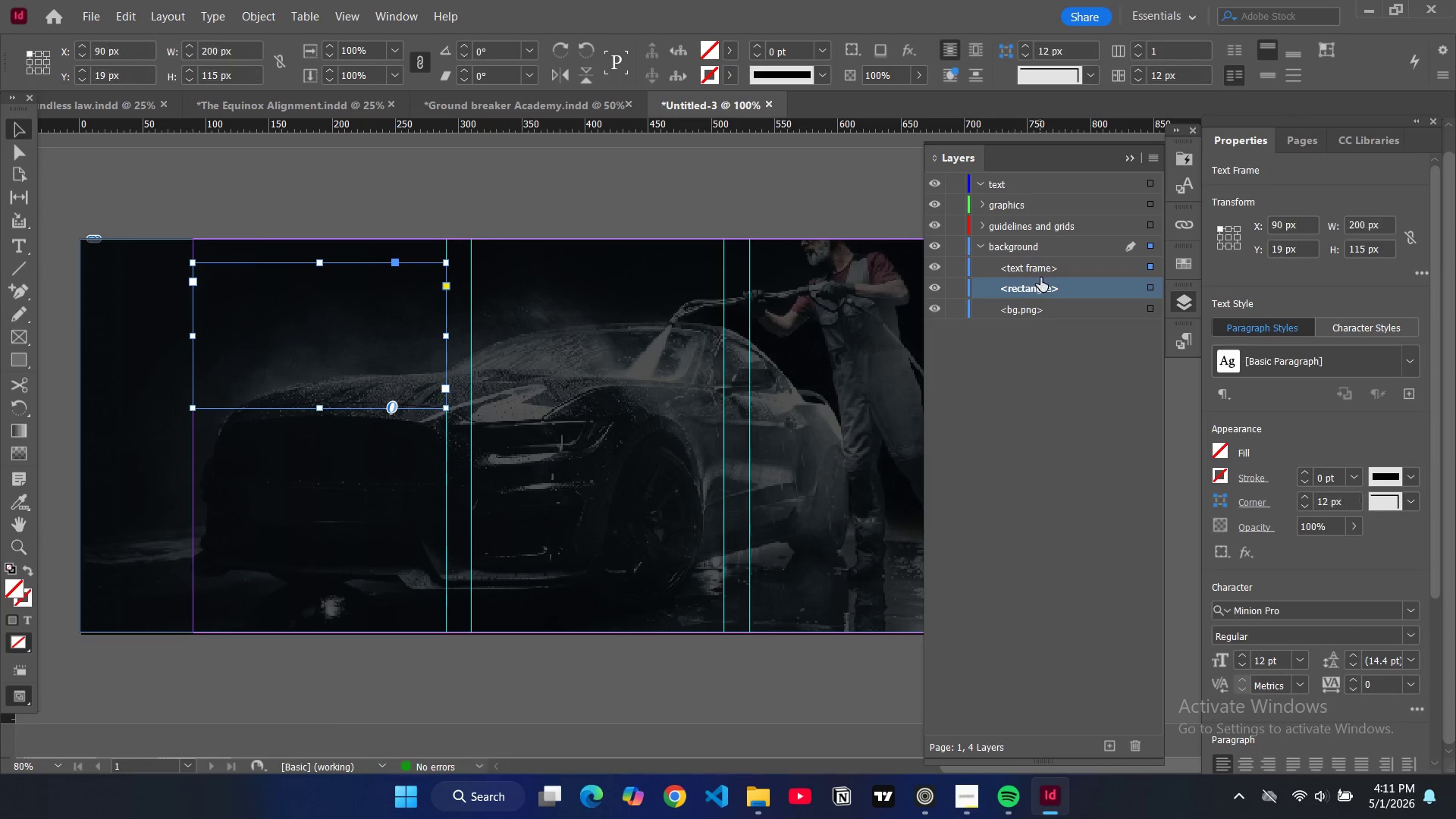 
left_click_drag(start_coordinate=[1040, 269], to_coordinate=[1026, 195])
 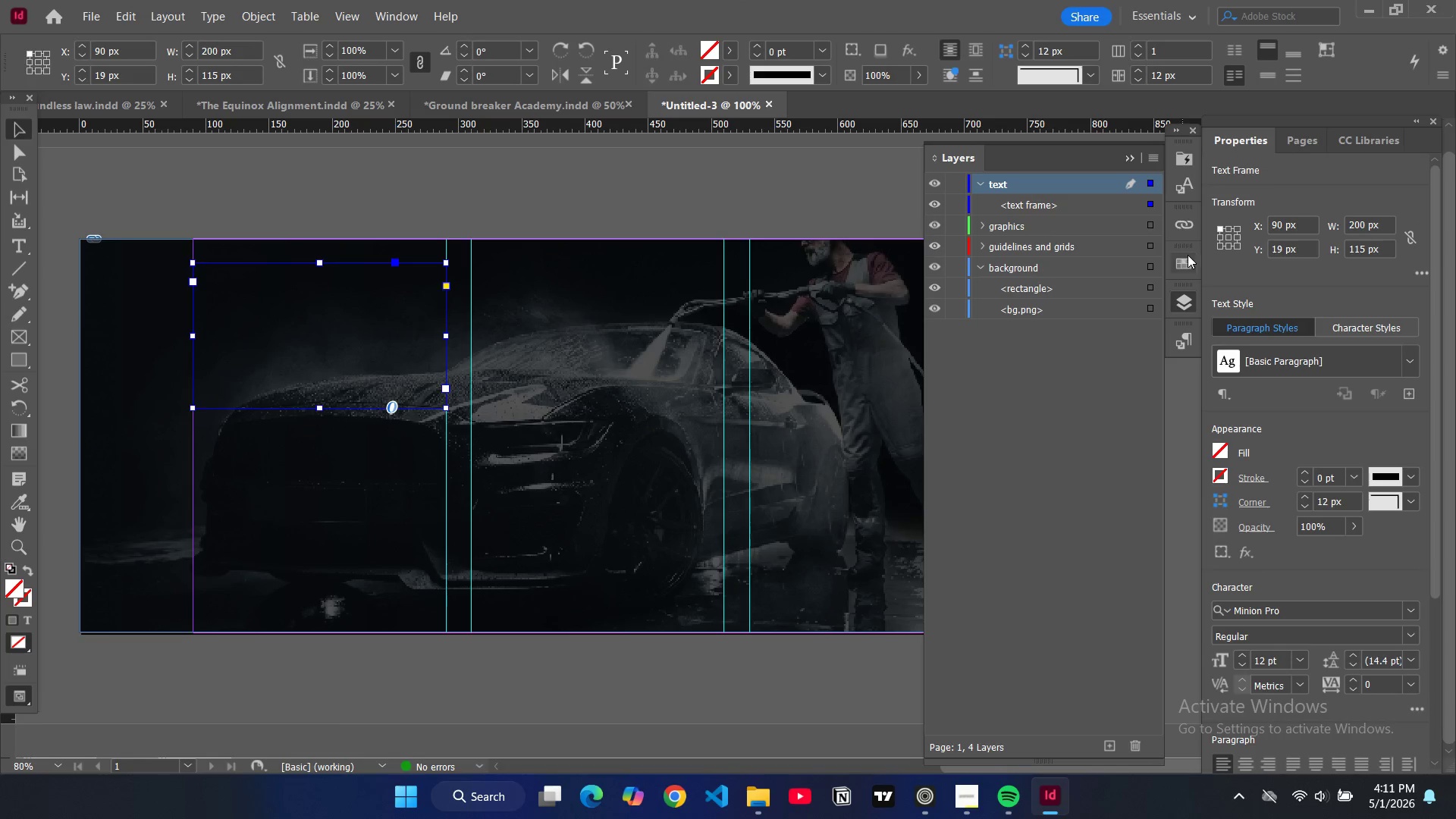 
left_click([1185, 338])
 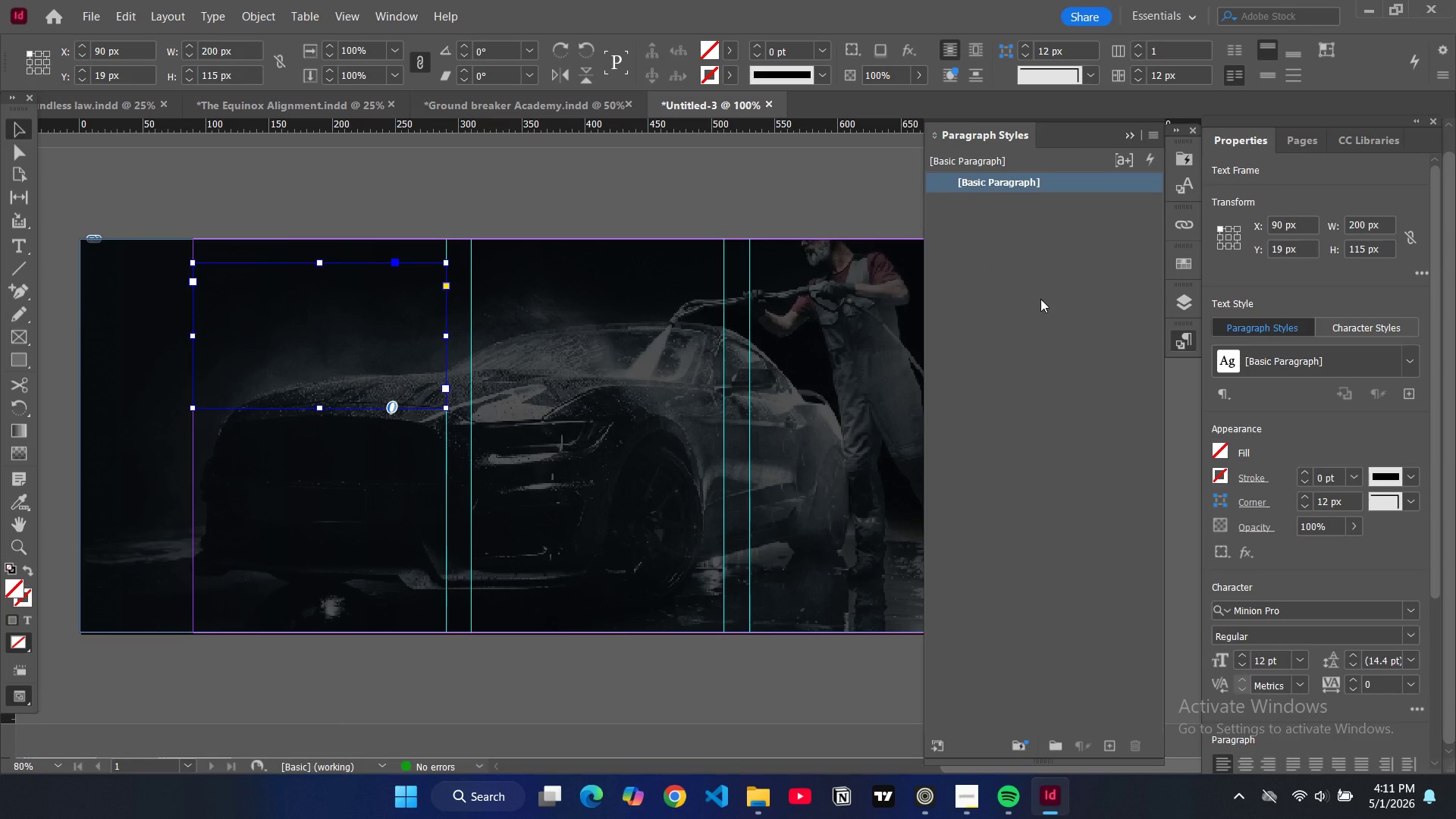 
wait(9.38)
 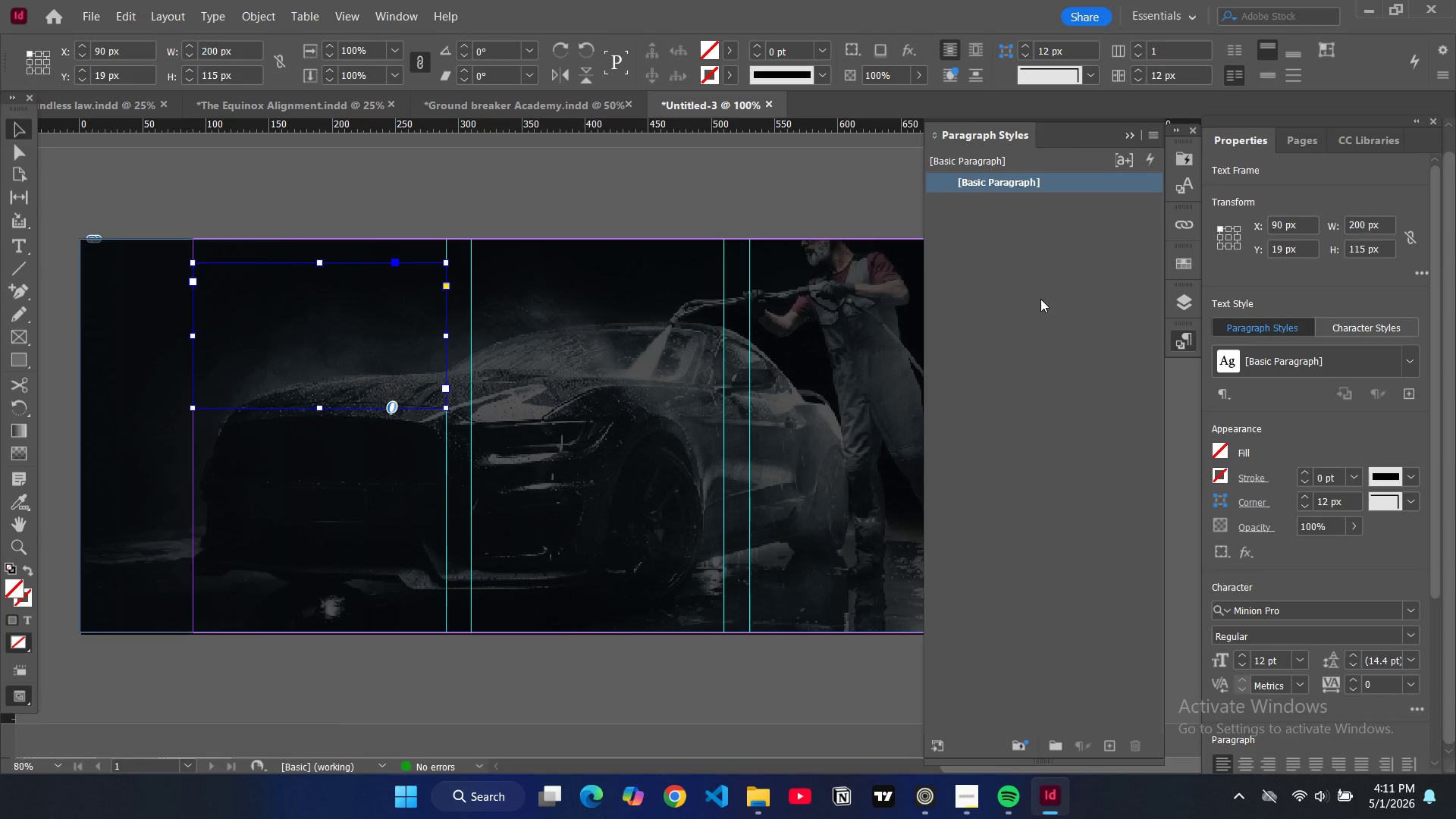 
left_click([1068, 143])
 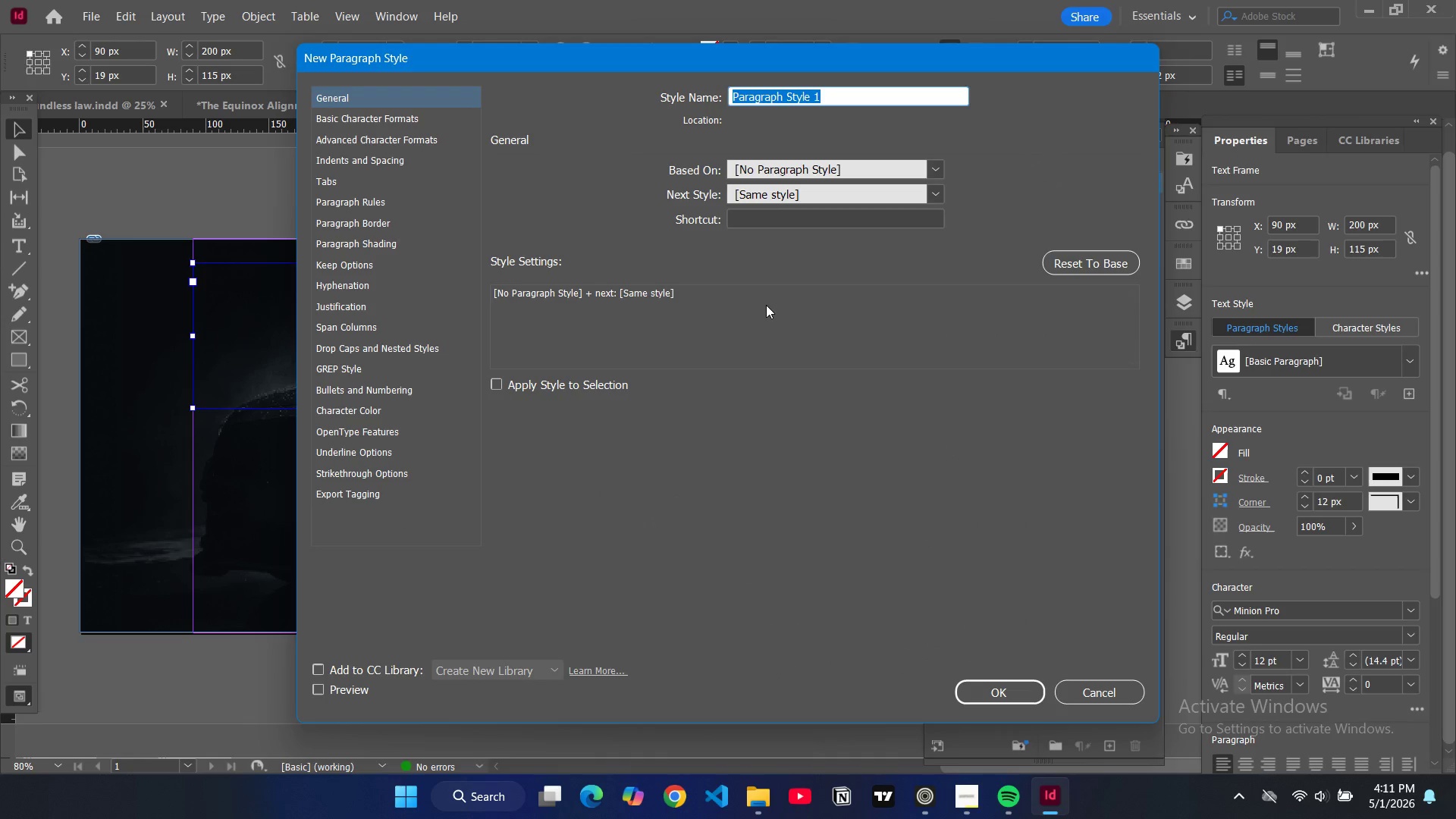 
type(Package title)
 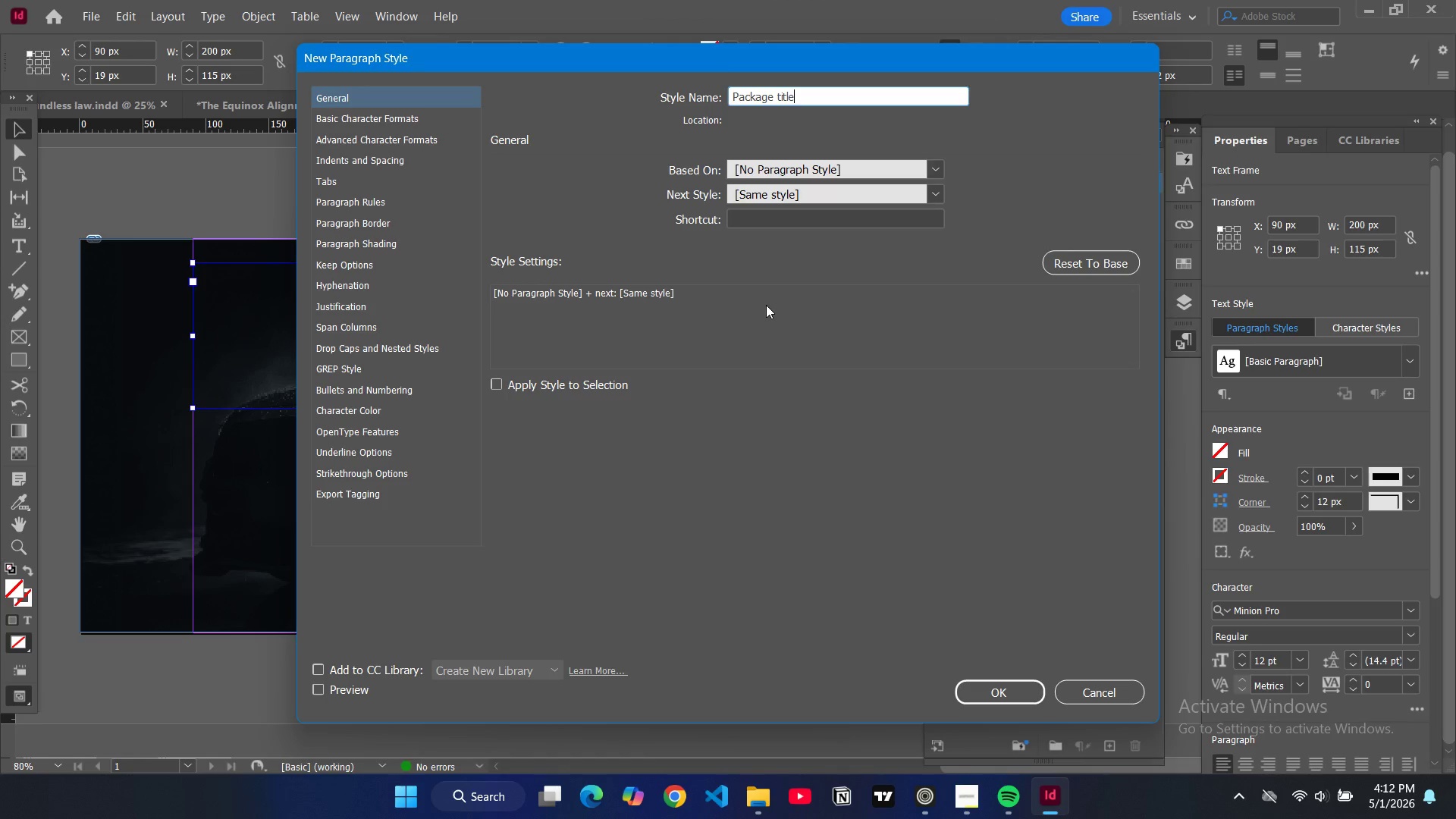 
left_click([1098, 692])
 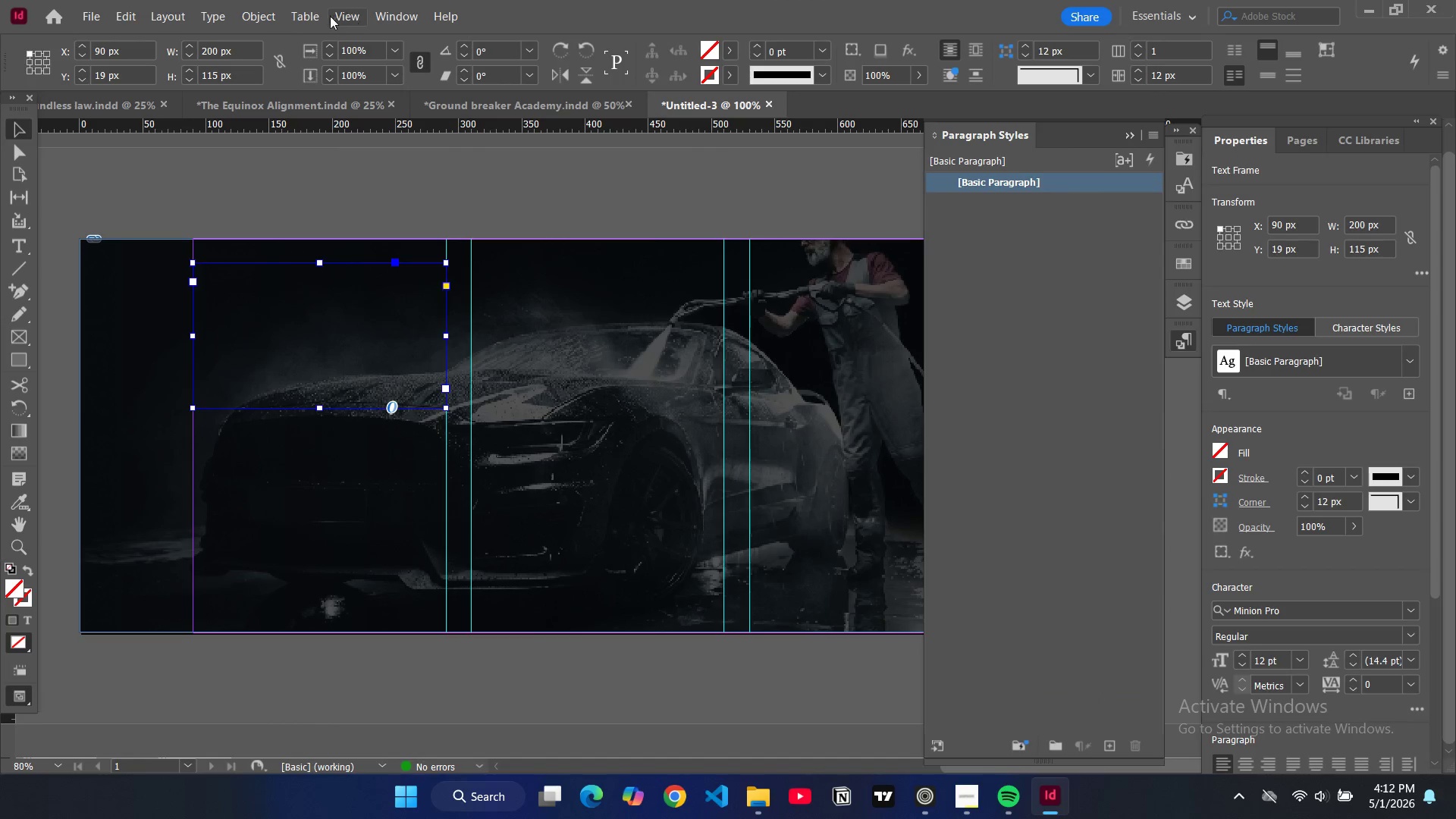 
left_click([392, 21])
 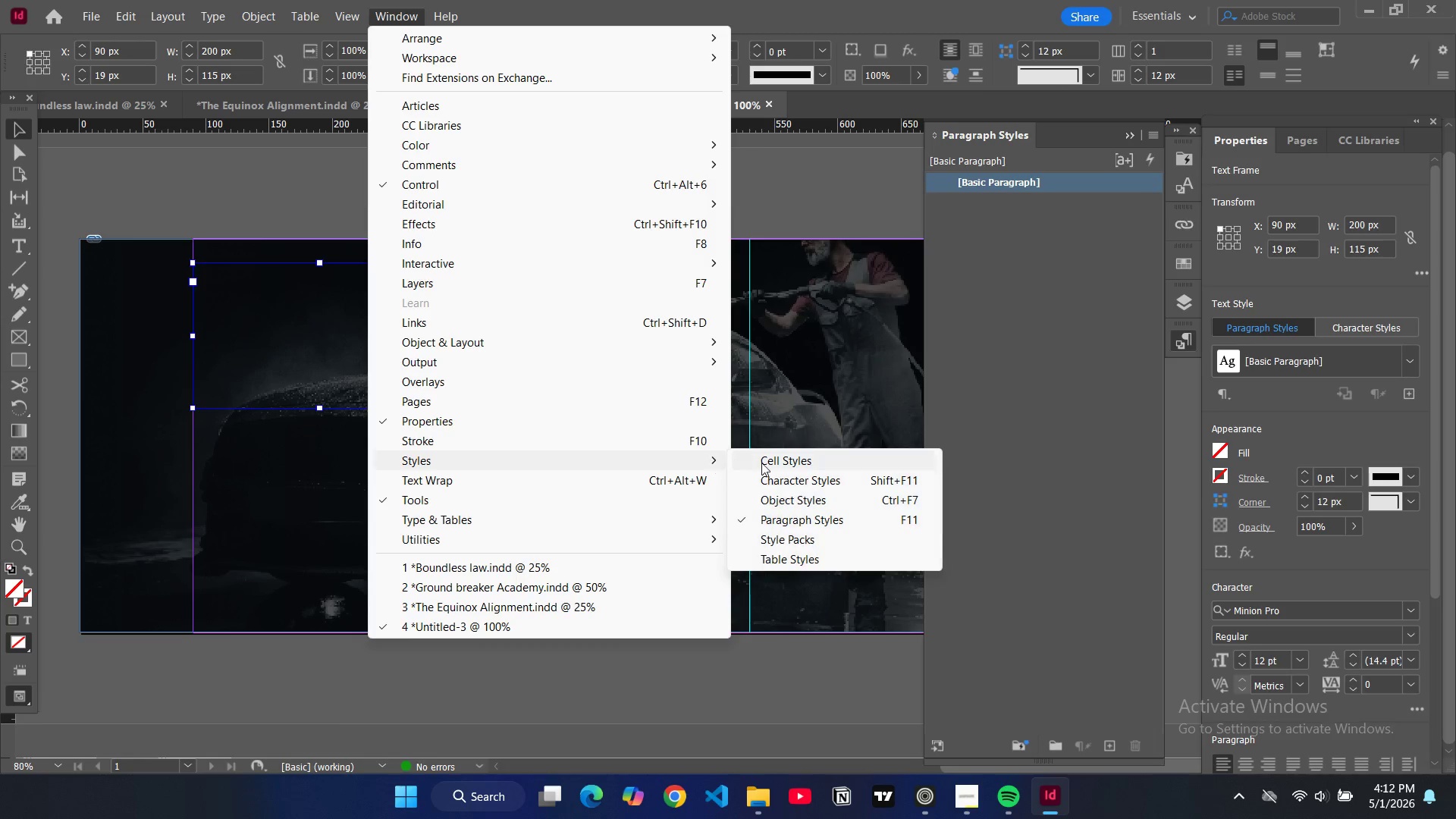 
wait(5.5)
 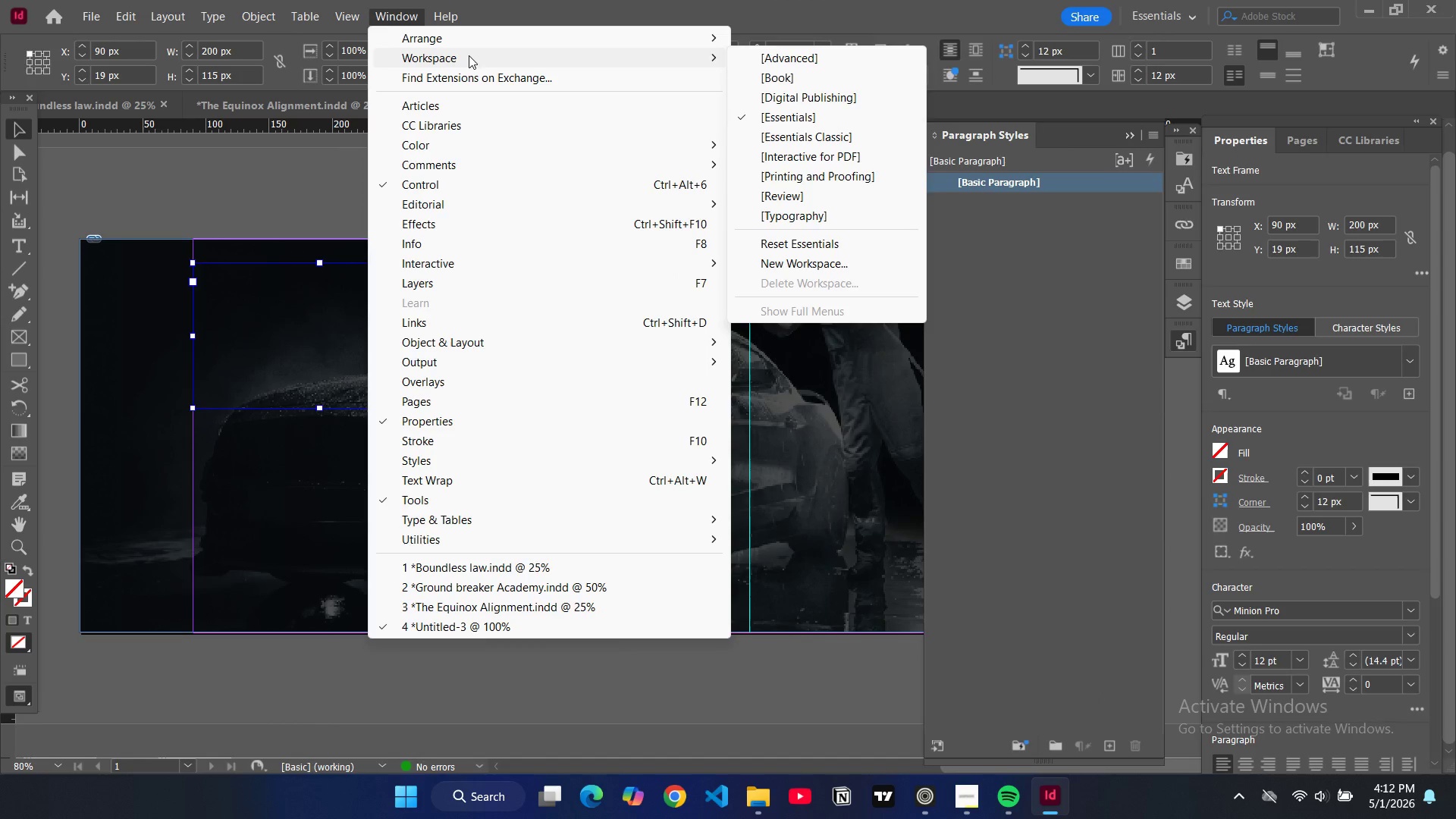 
left_click([795, 485])
 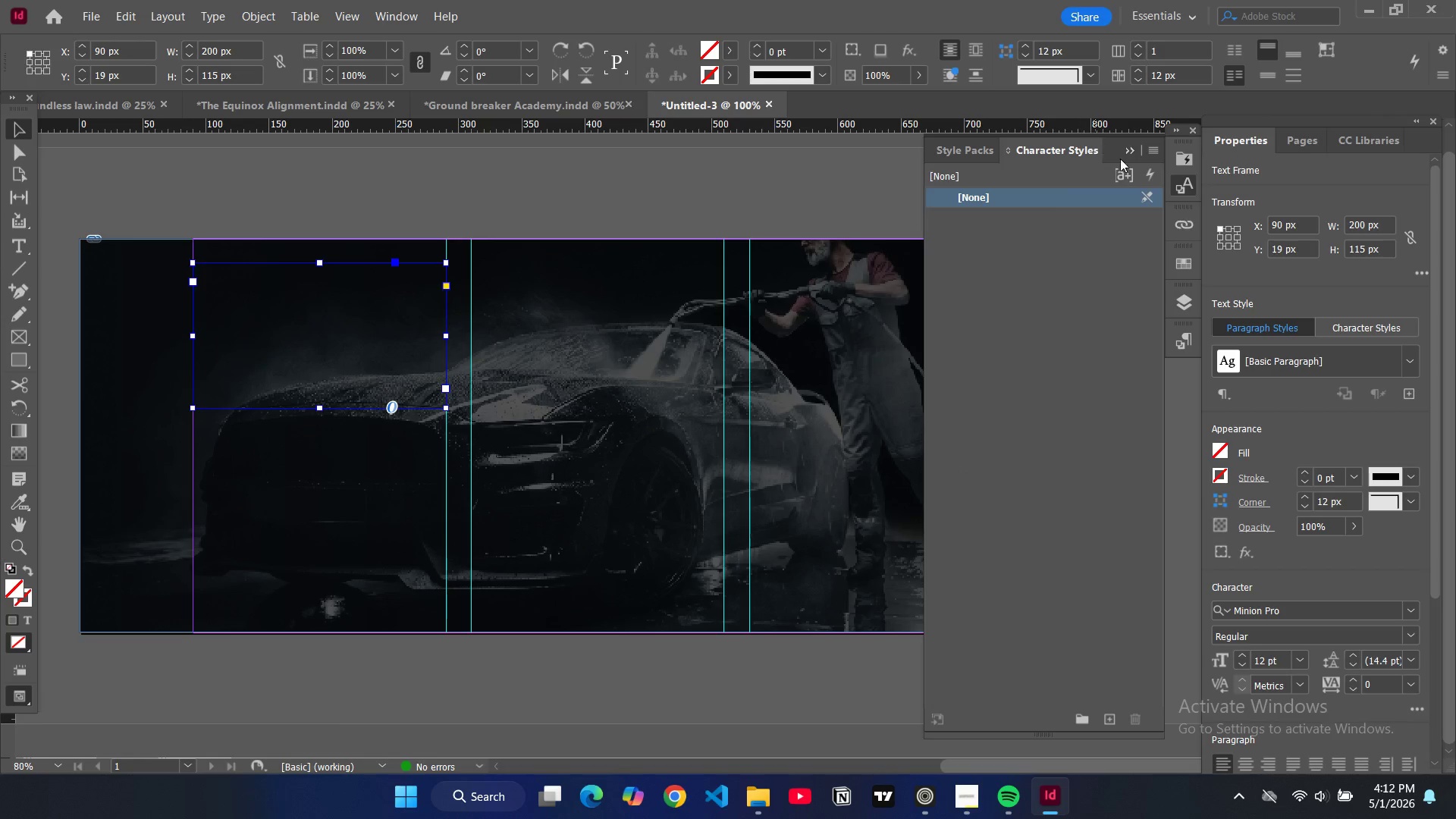 
left_click([1152, 151])
 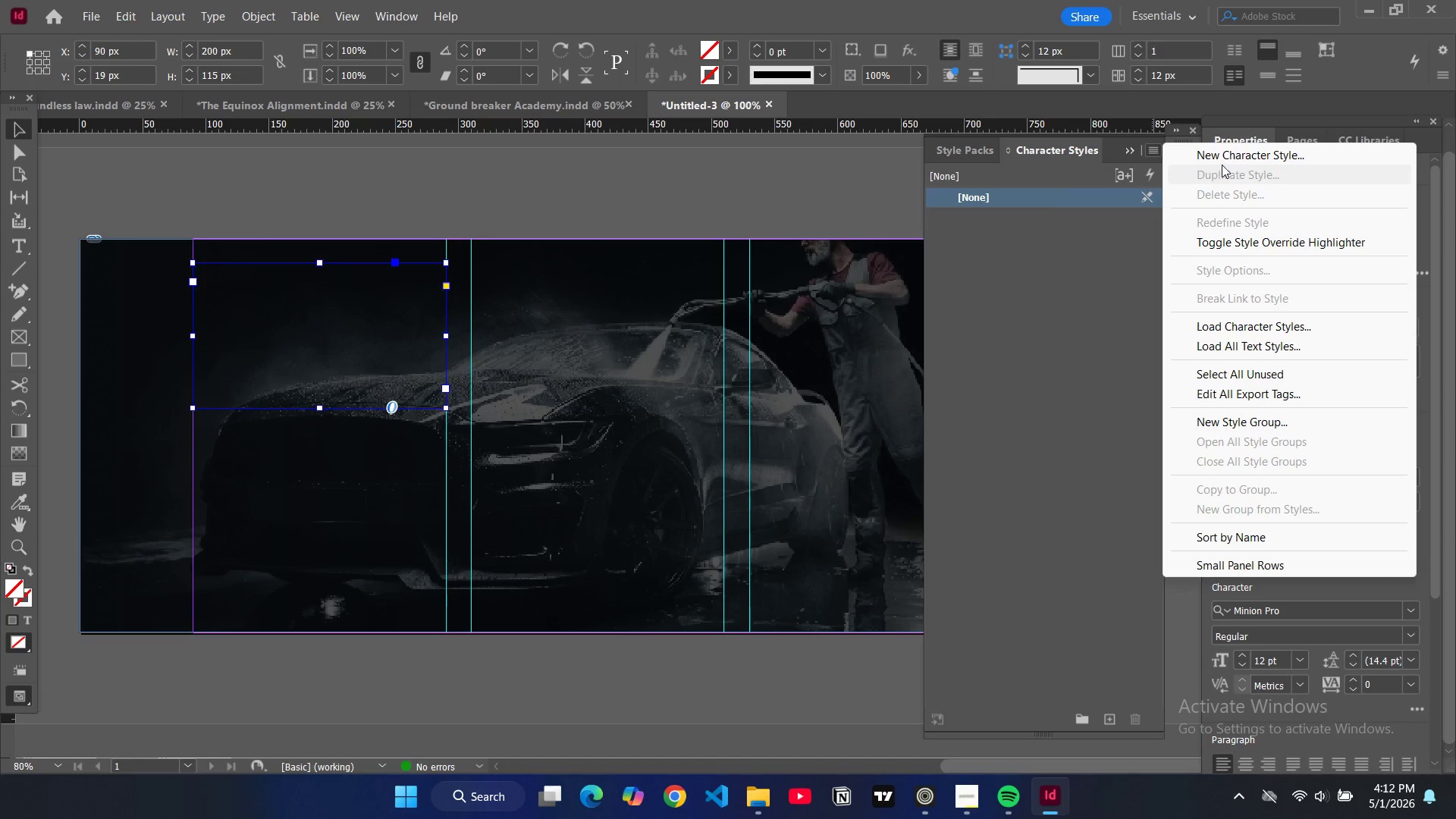 
left_click([1223, 161])
 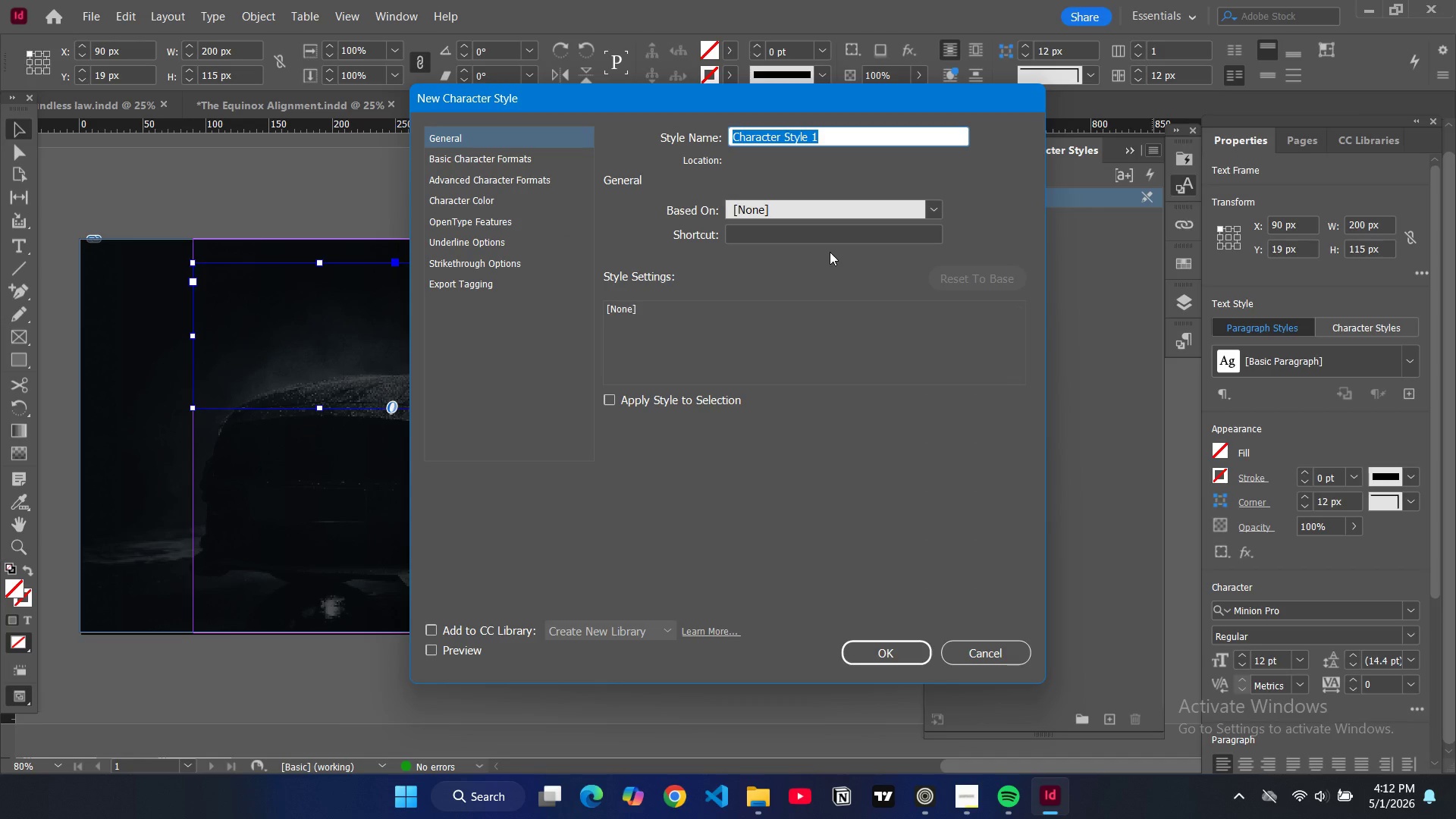 
type(package tittl)
key(Backspace)
key(Backspace)
type(k)
key(Backspace)
type(le)
 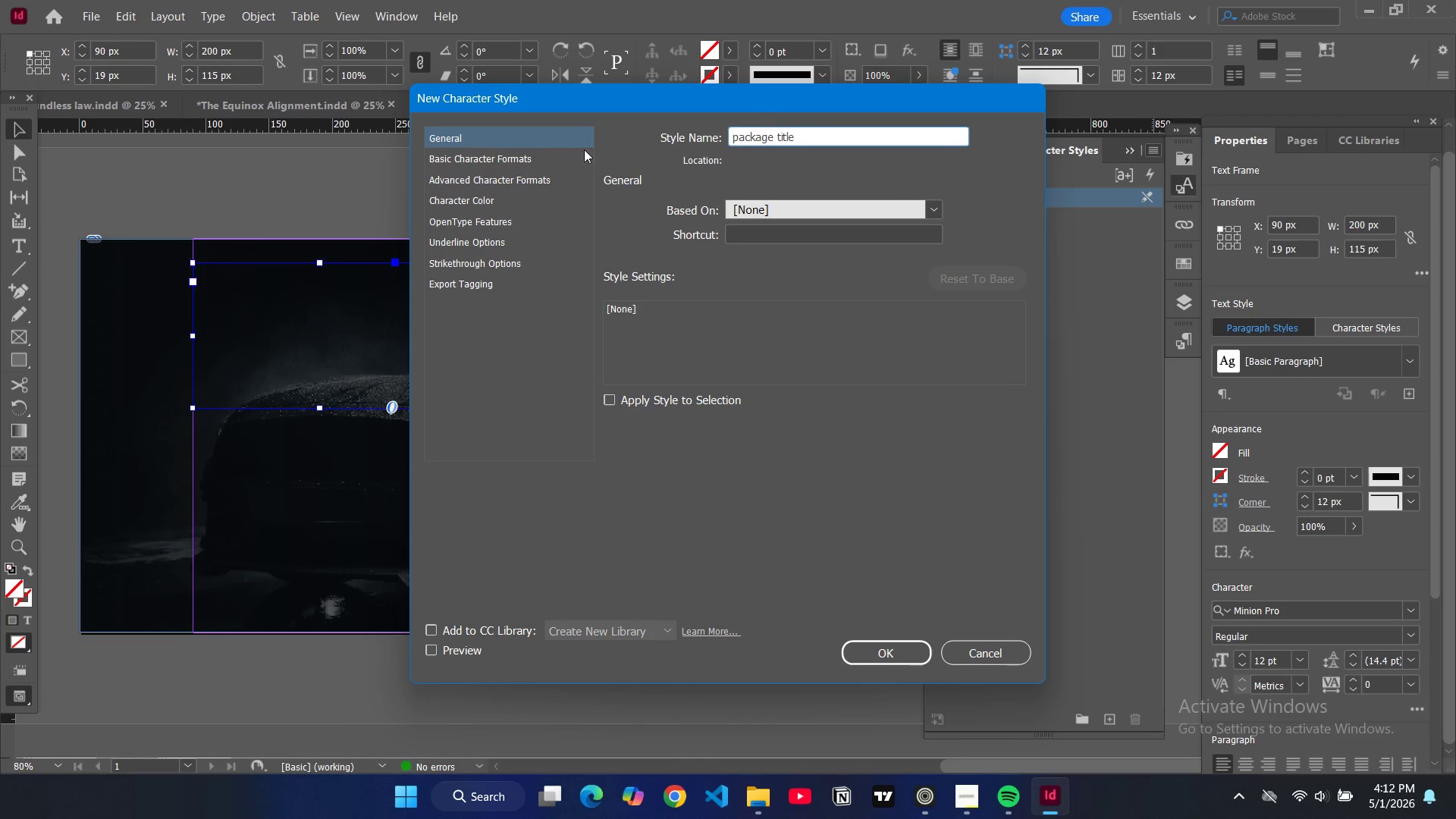 
left_click([516, 158])
 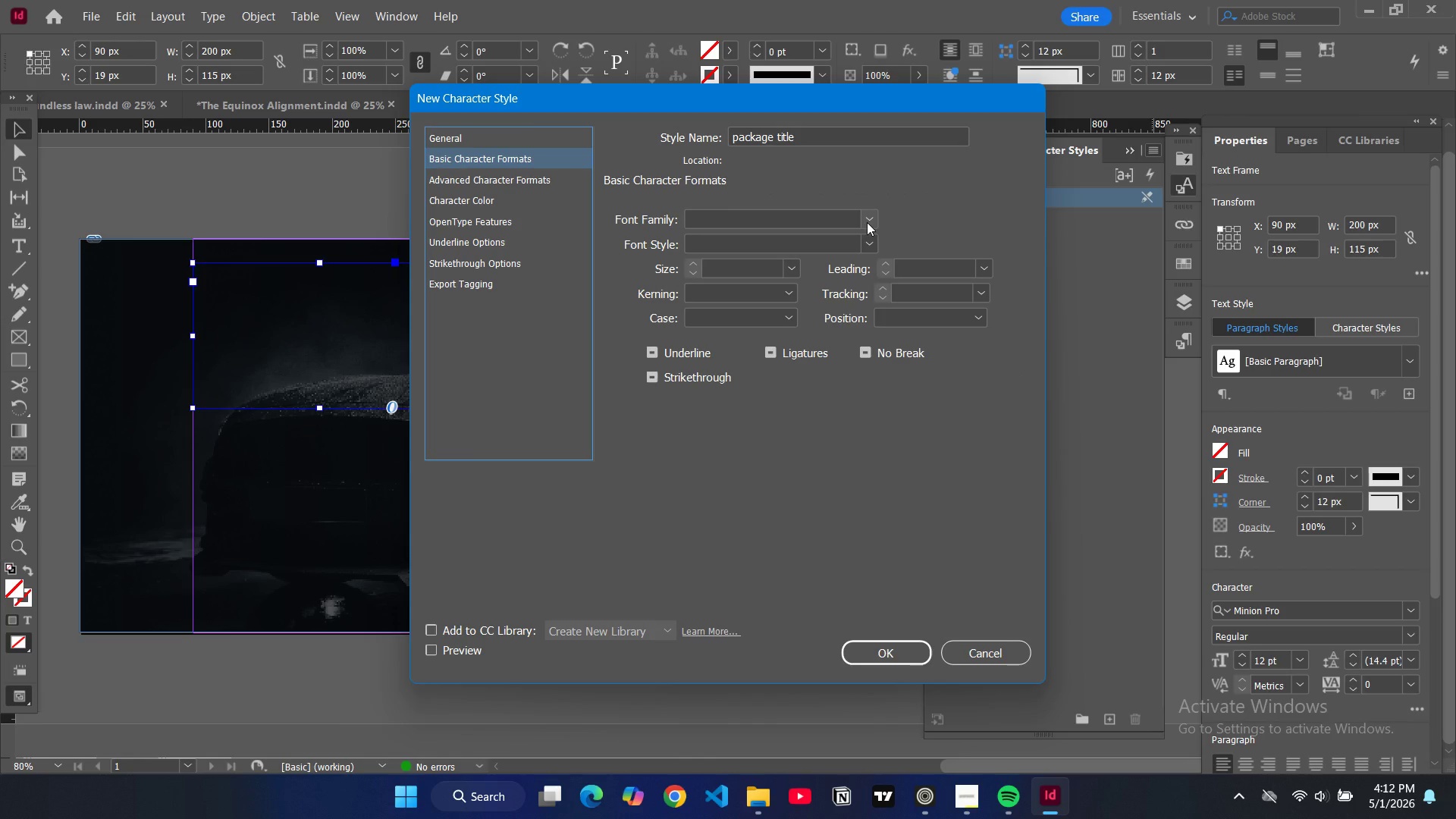 
left_click([867, 222])
 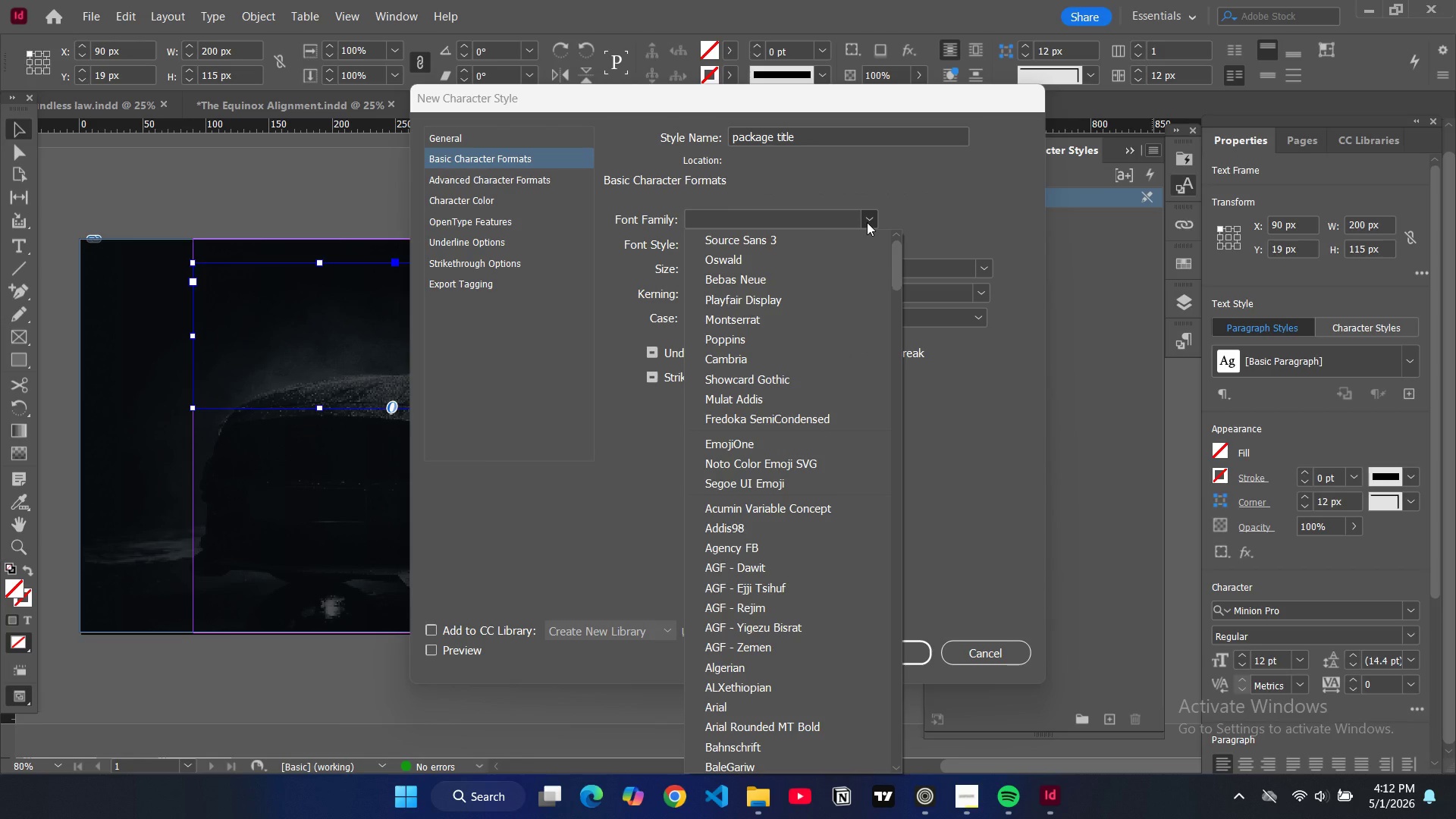 
wait(10.97)
 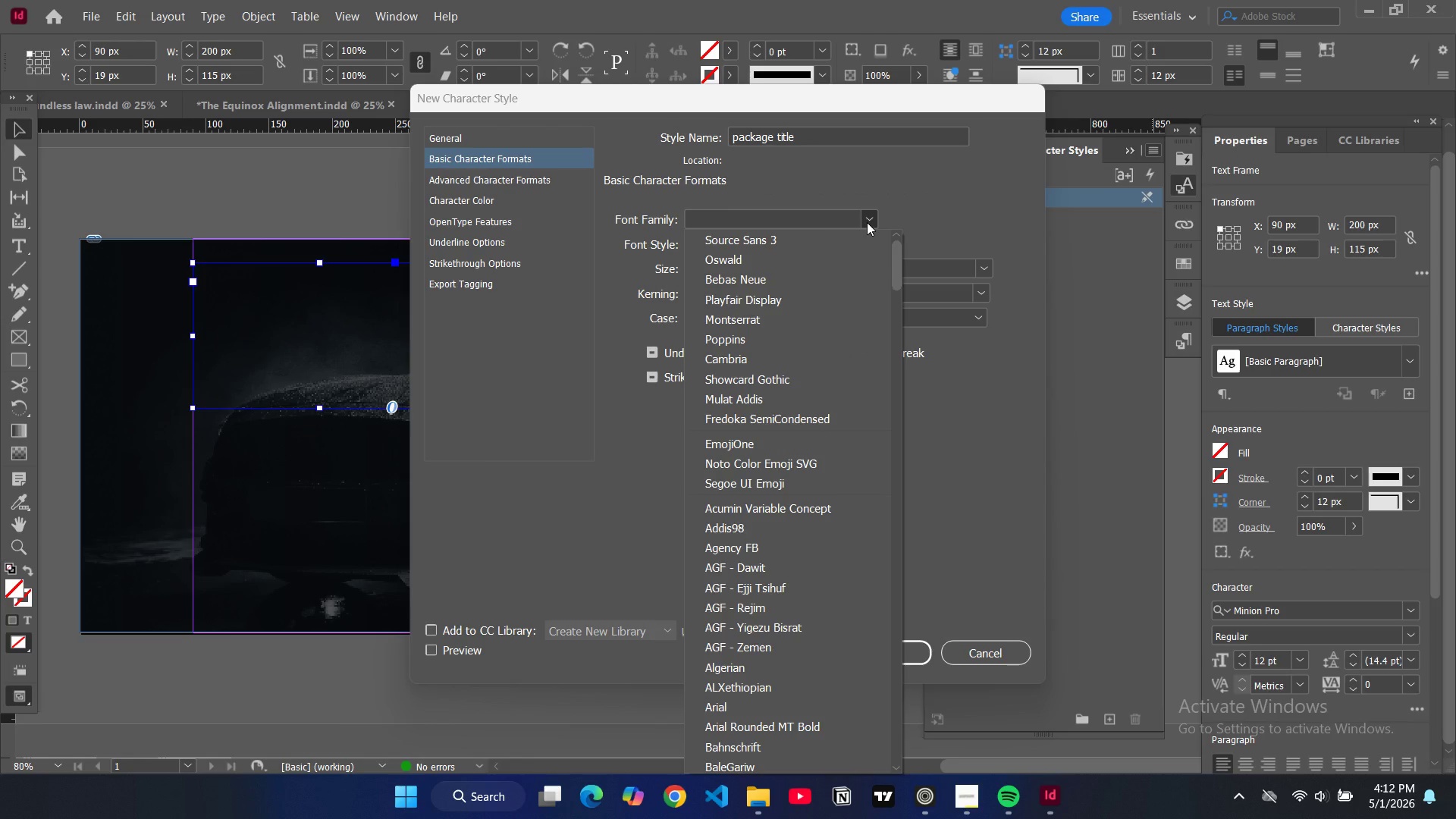 
left_click([777, 264])
 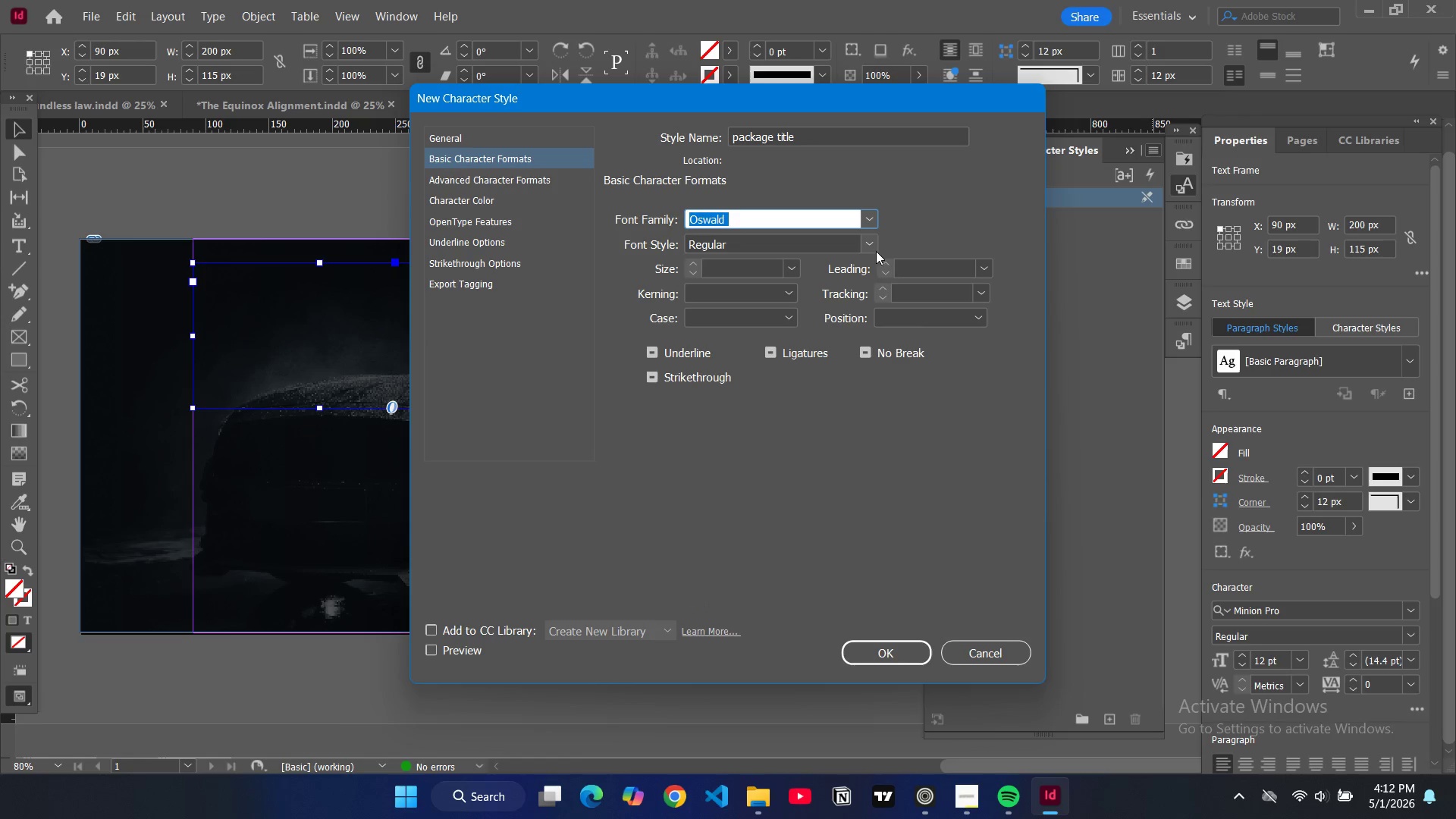 
left_click([868, 246])
 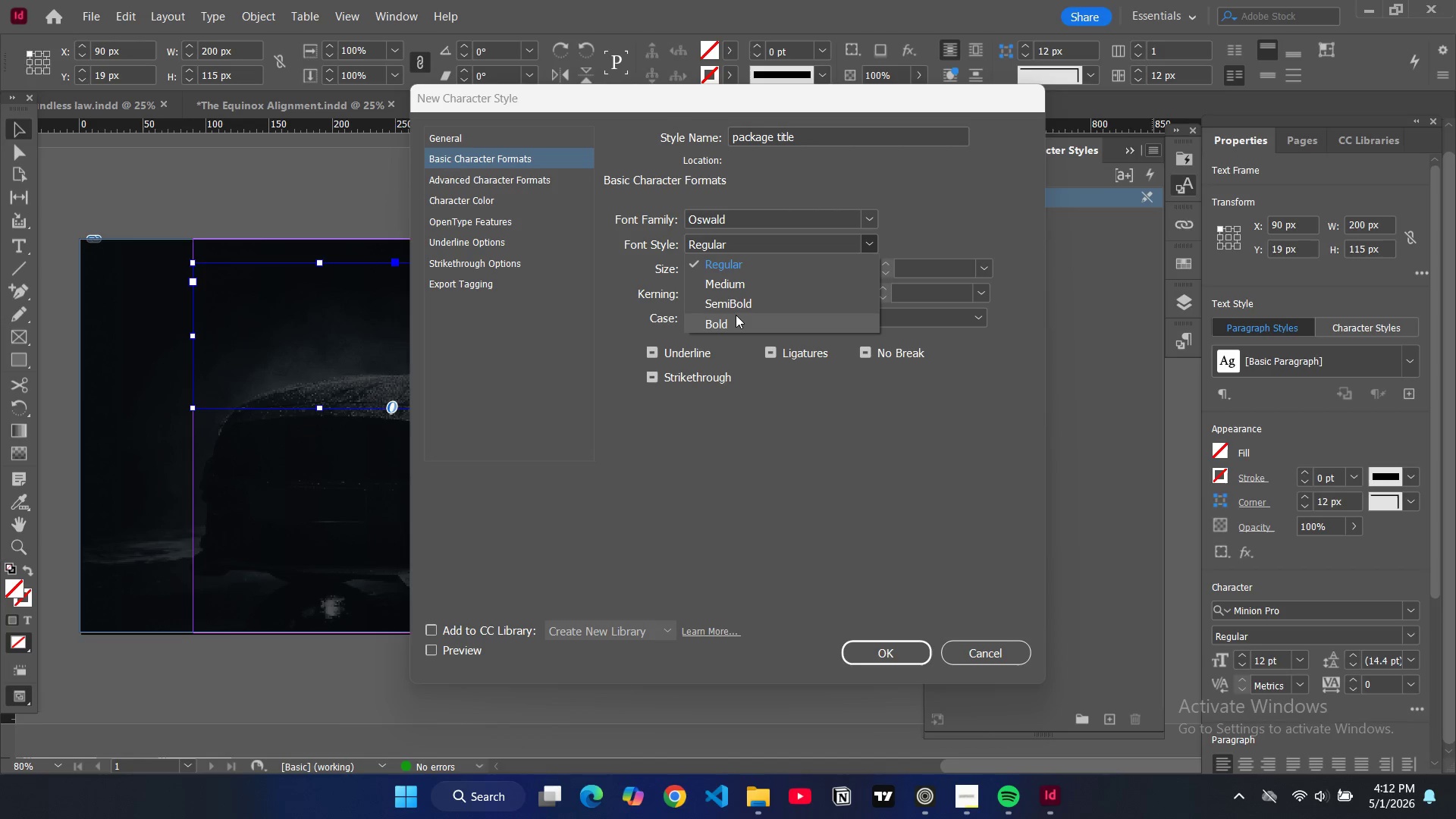 
left_click([736, 316])
 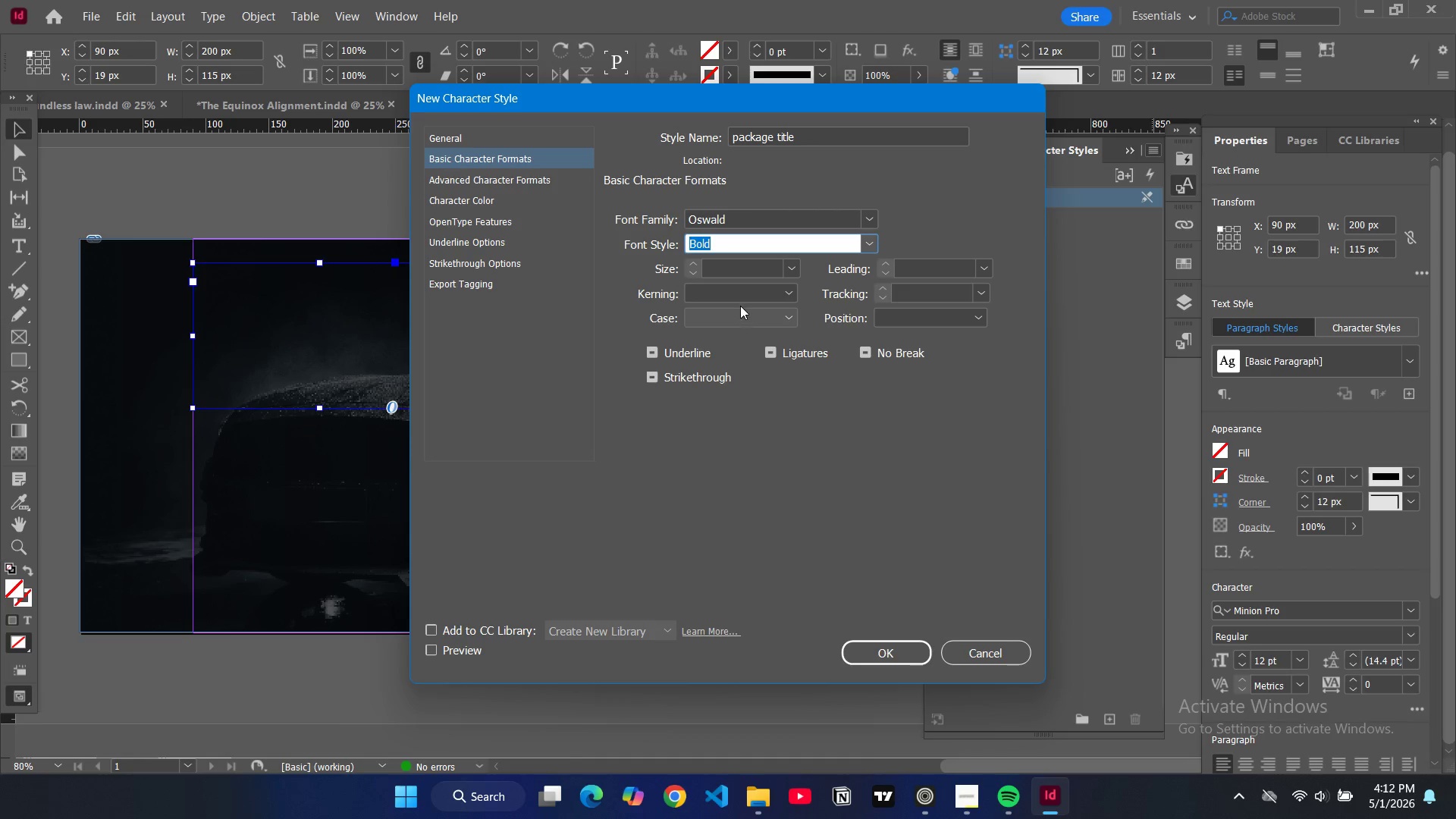 
double_click([724, 218])
 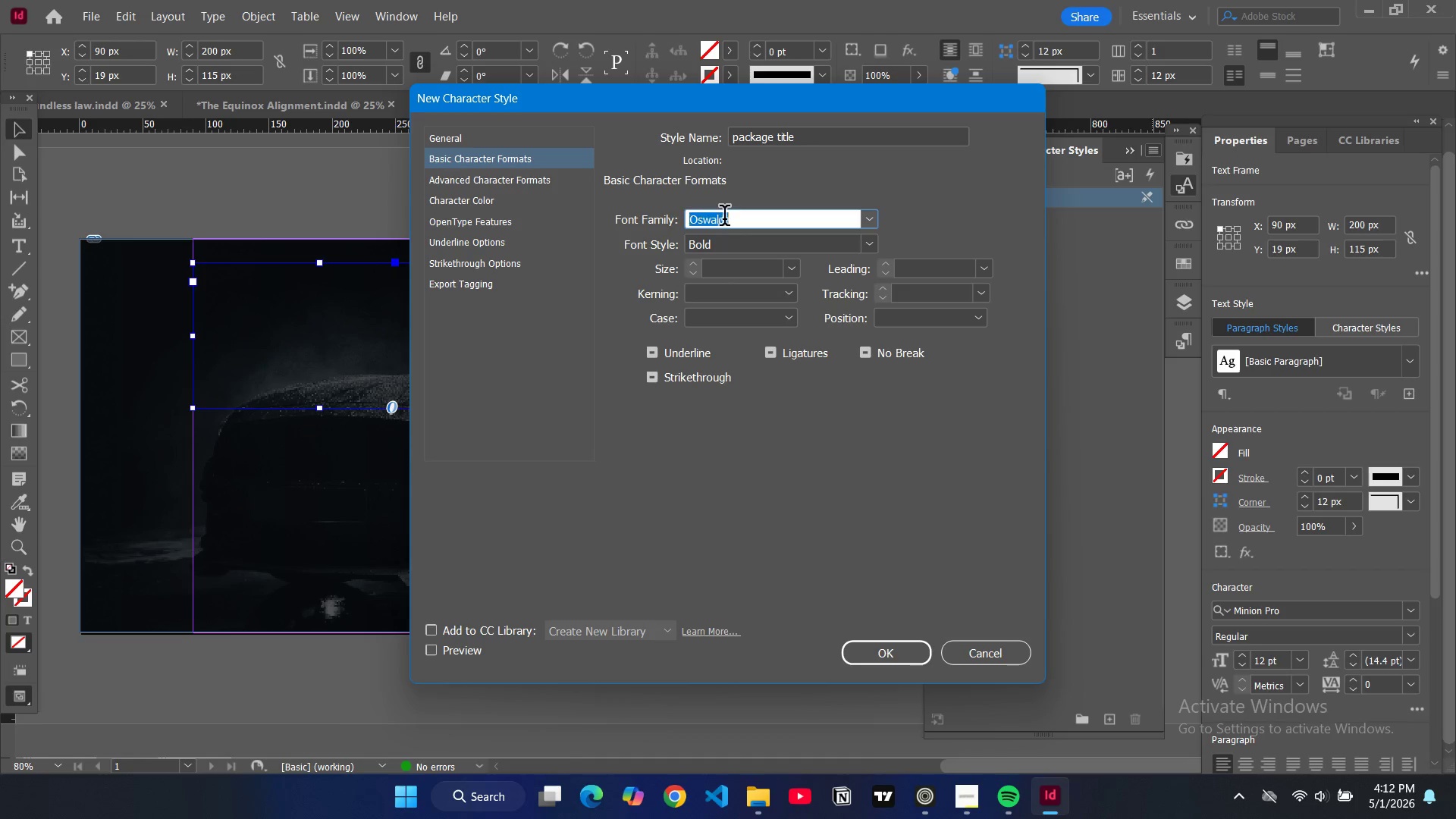 
triple_click([724, 218])
 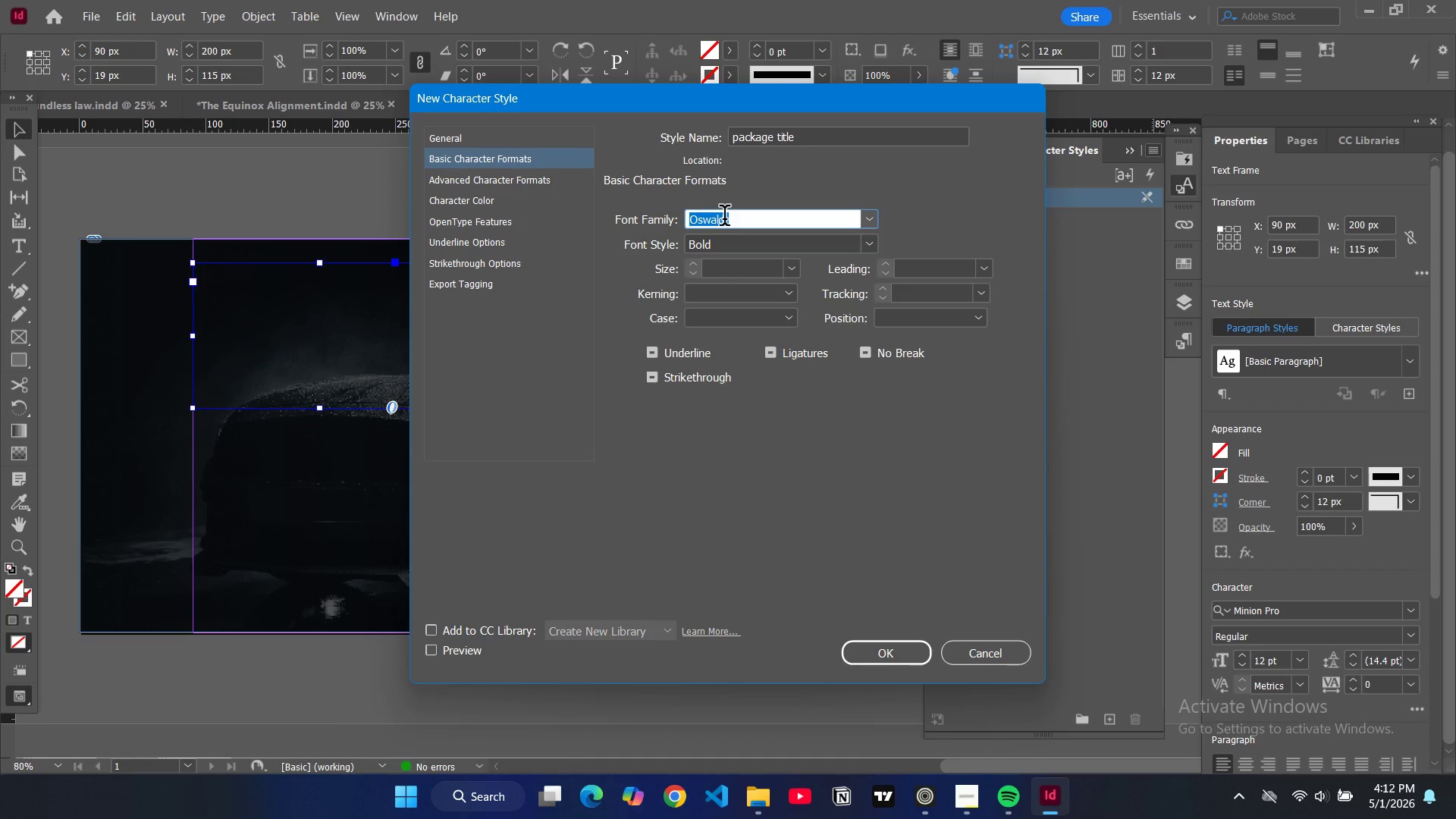 
type(Mo)
 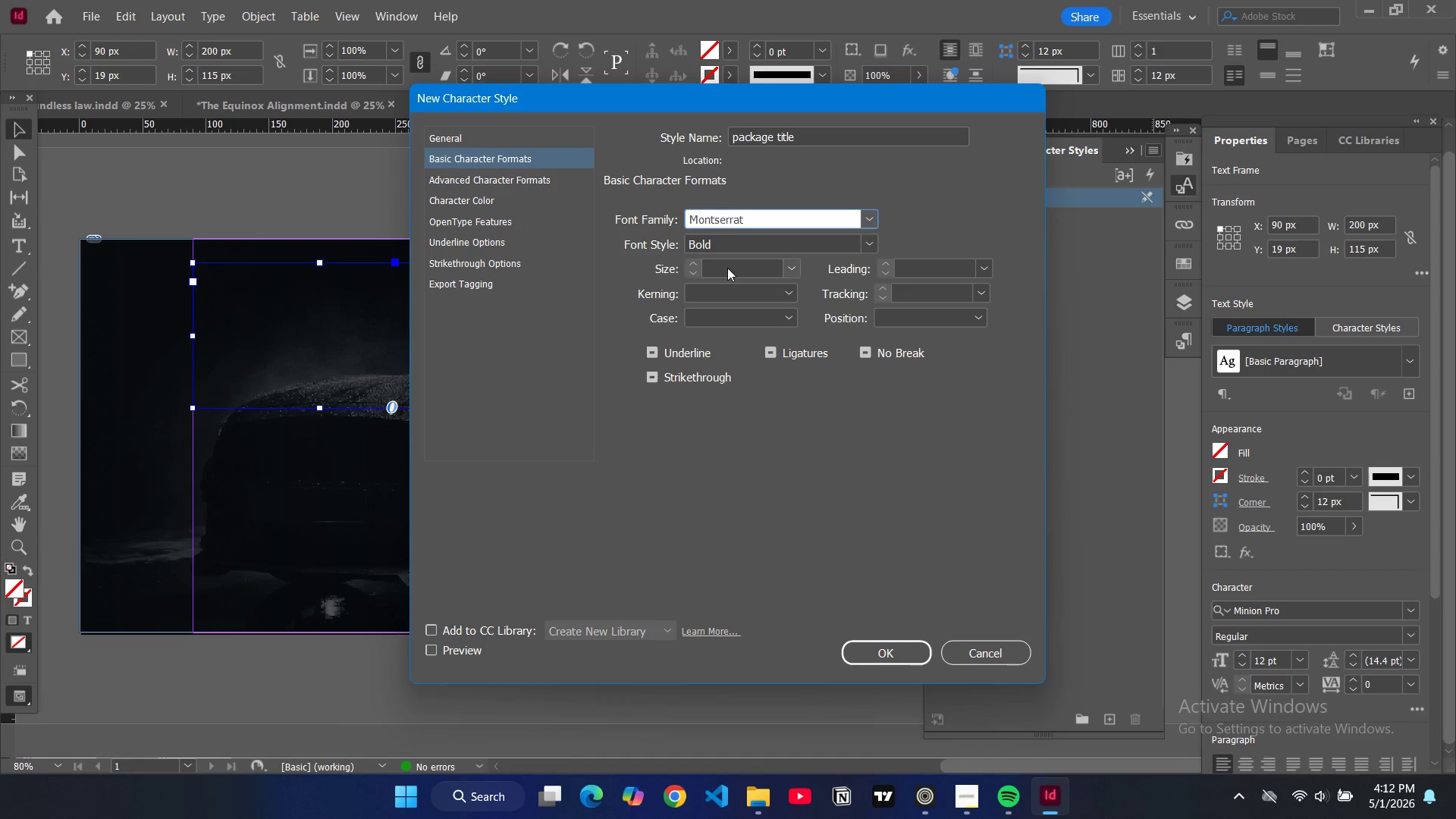 
double_click([720, 268])
 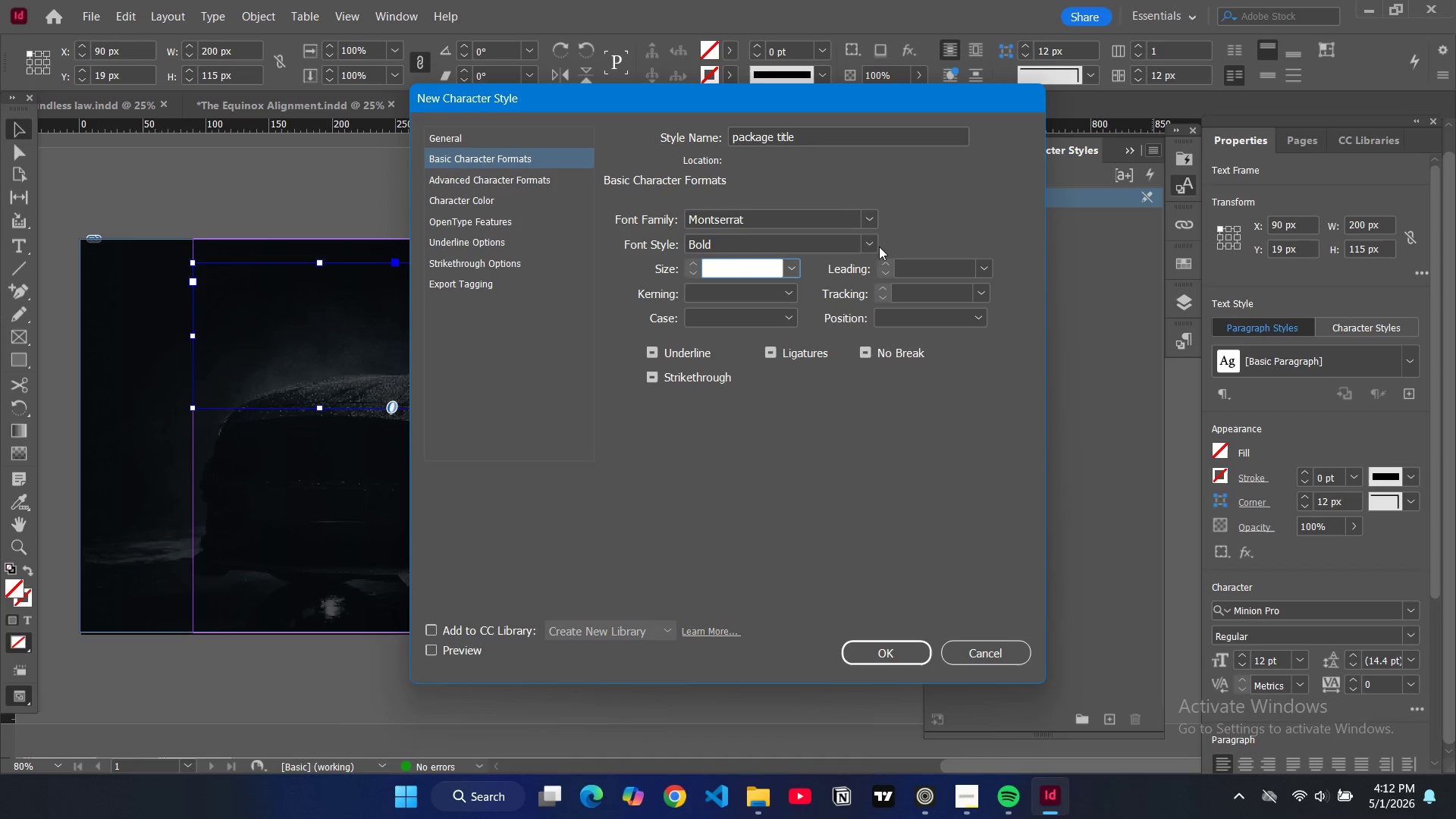 
left_click([863, 239])
 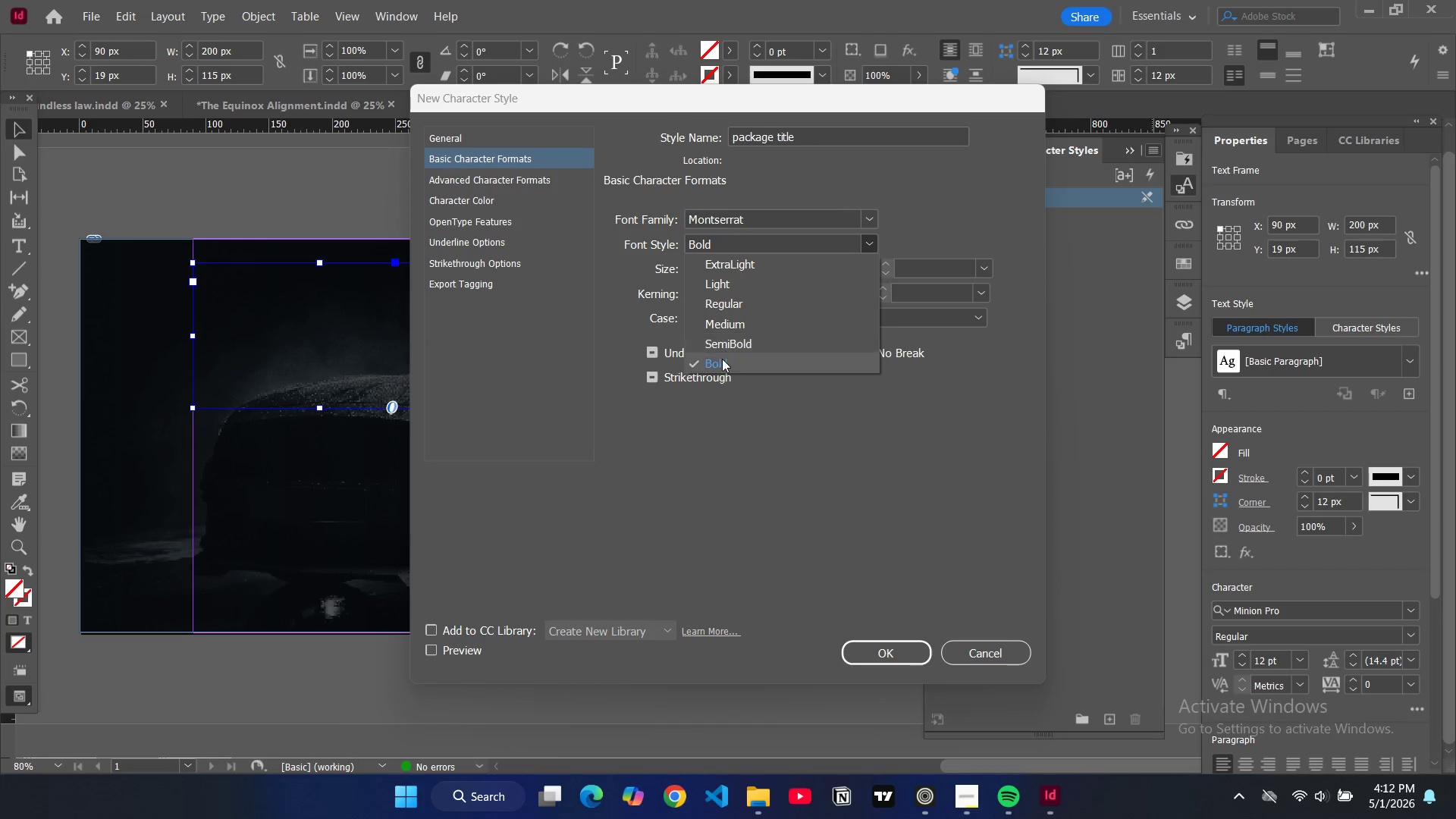 
left_click([723, 365])
 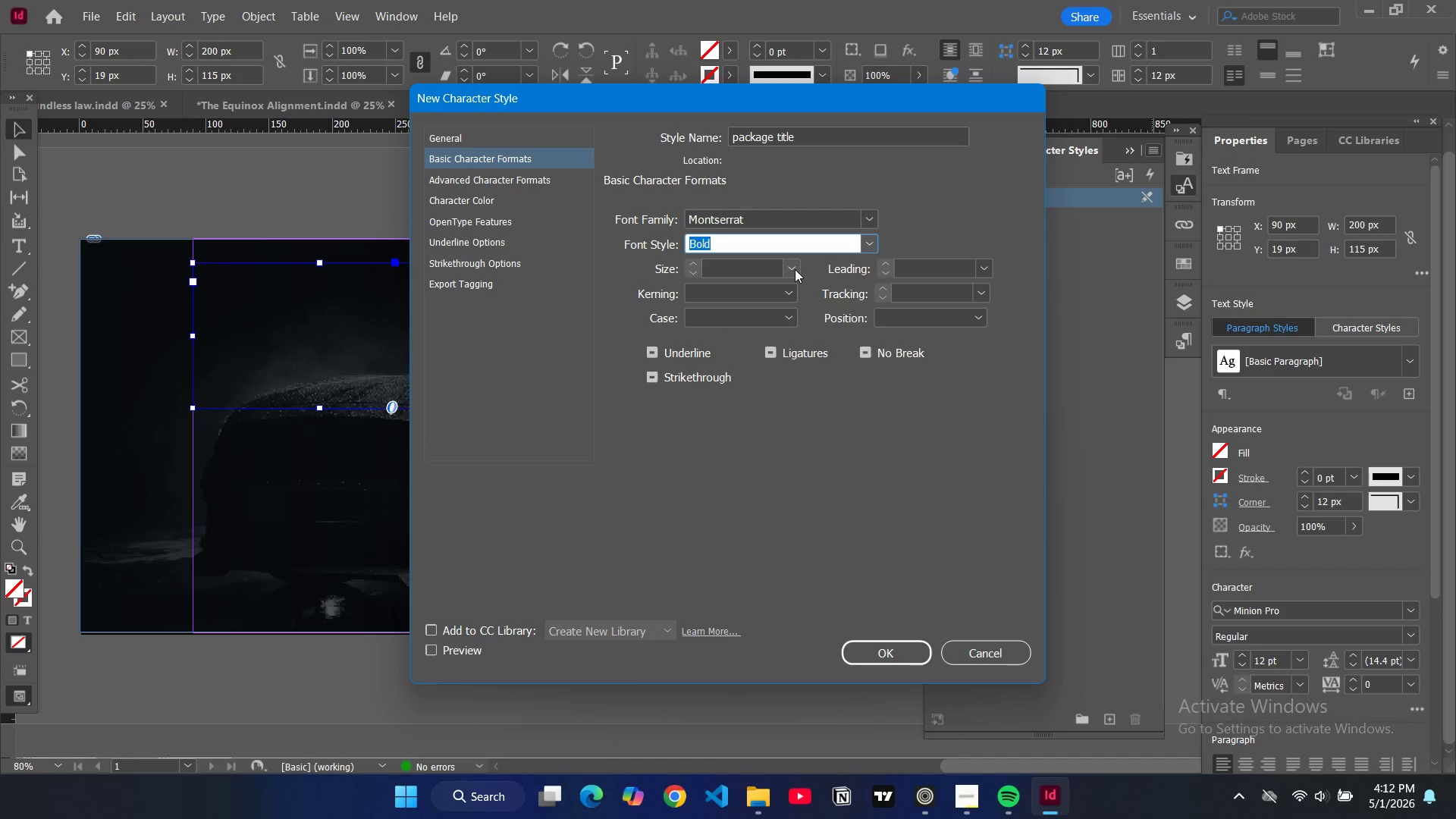 
wait(9.22)
 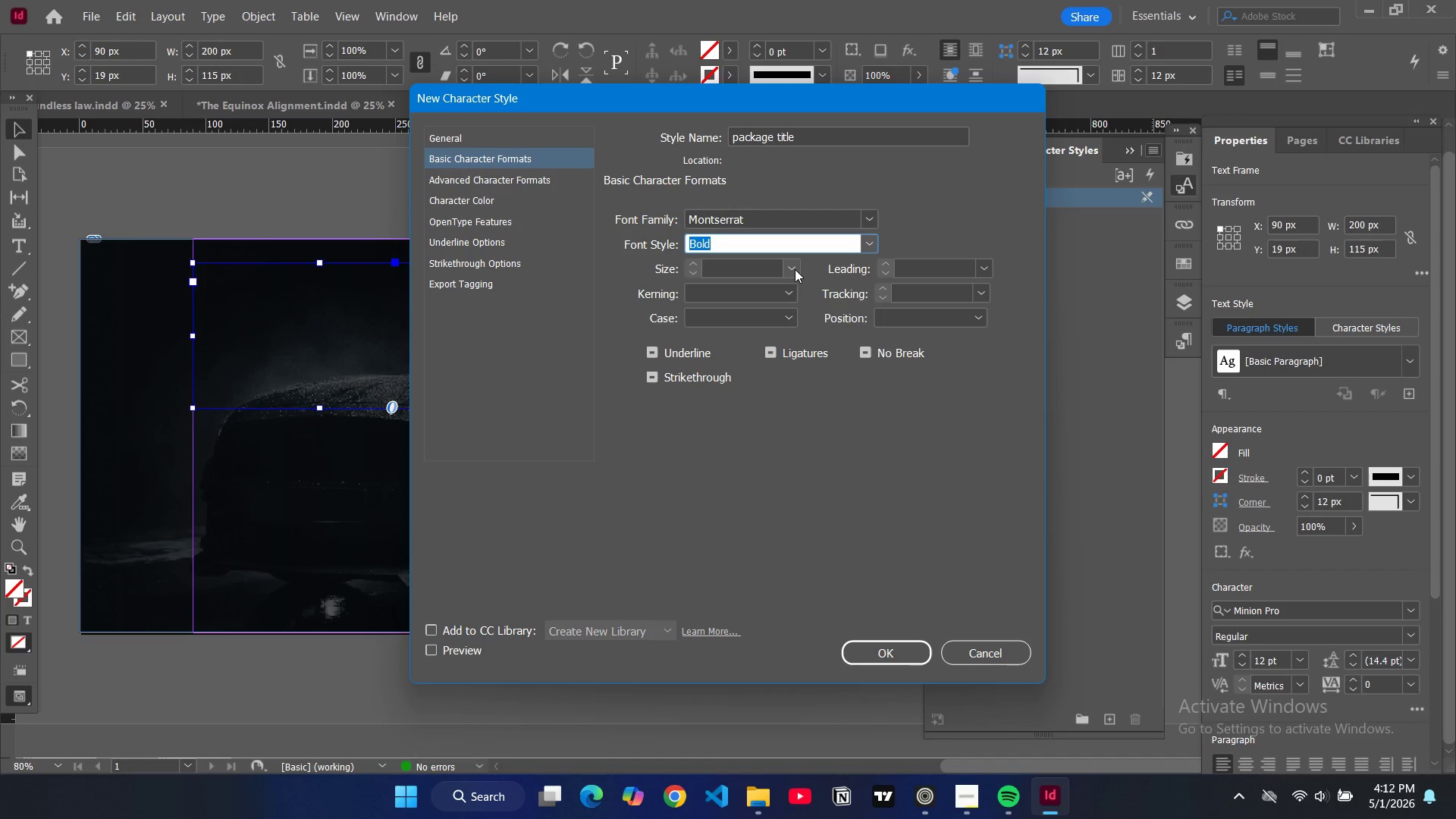 
left_click([794, 268])
 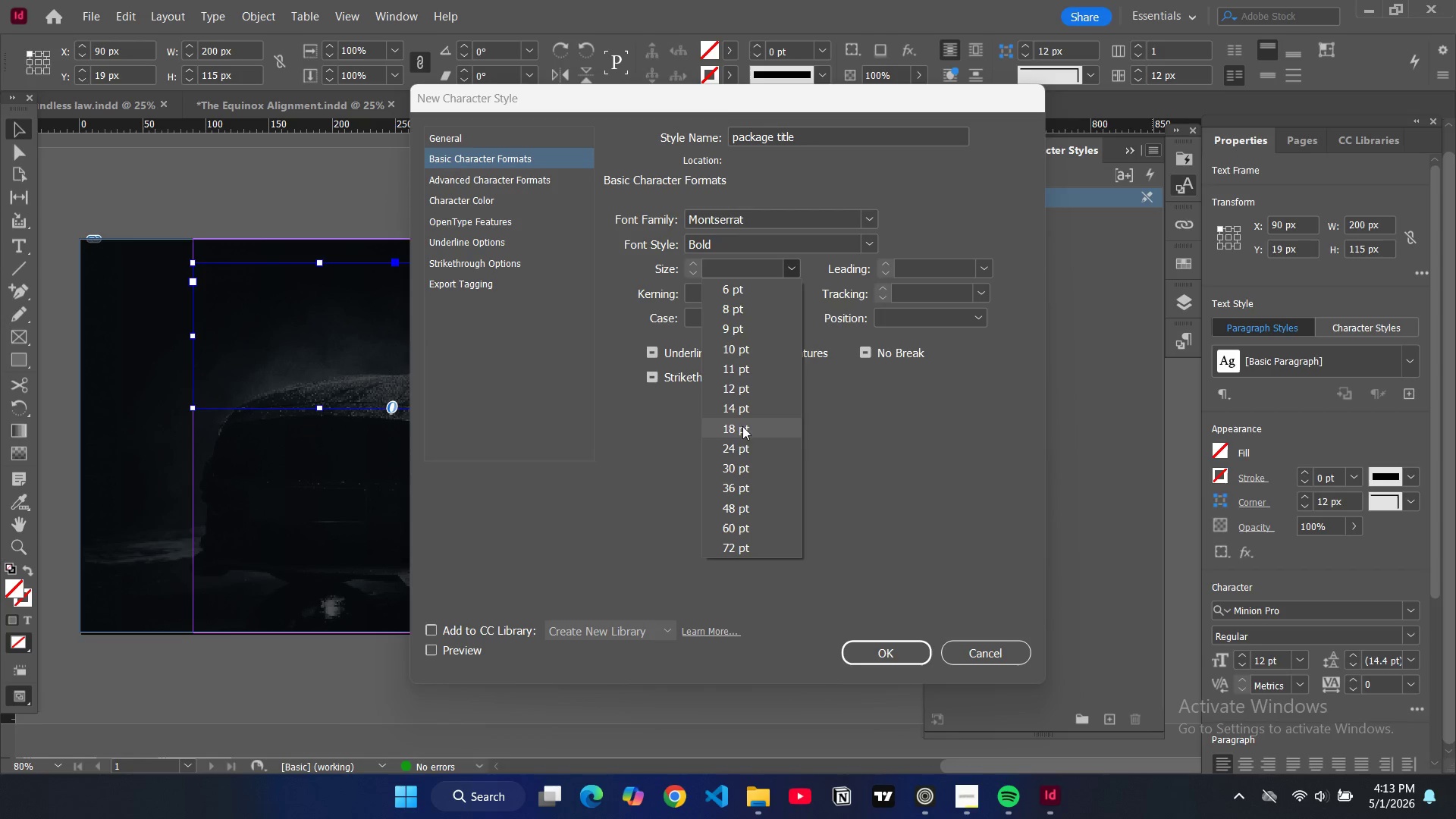 
left_click([742, 449])
 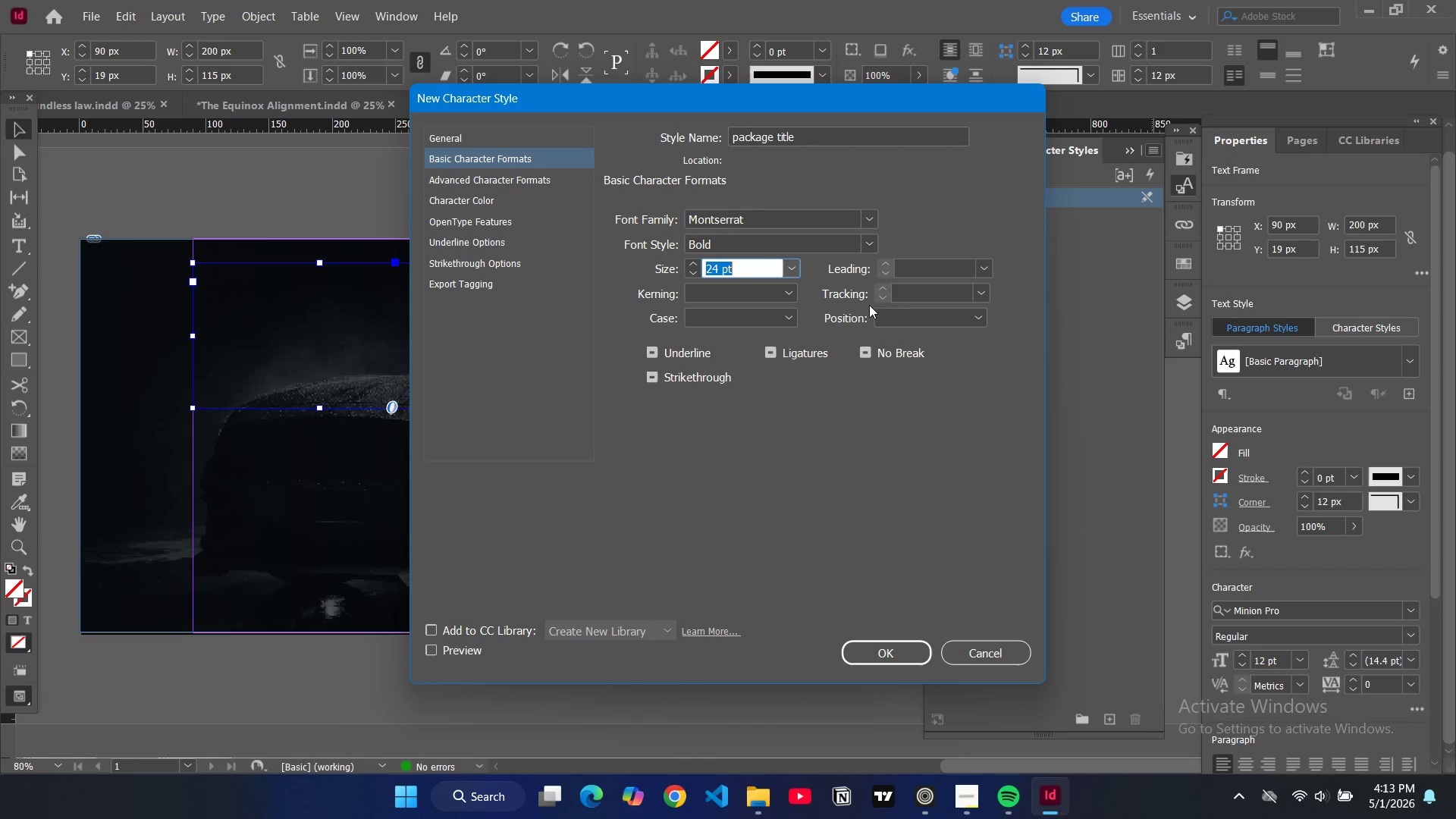 
double_click([880, 285])
 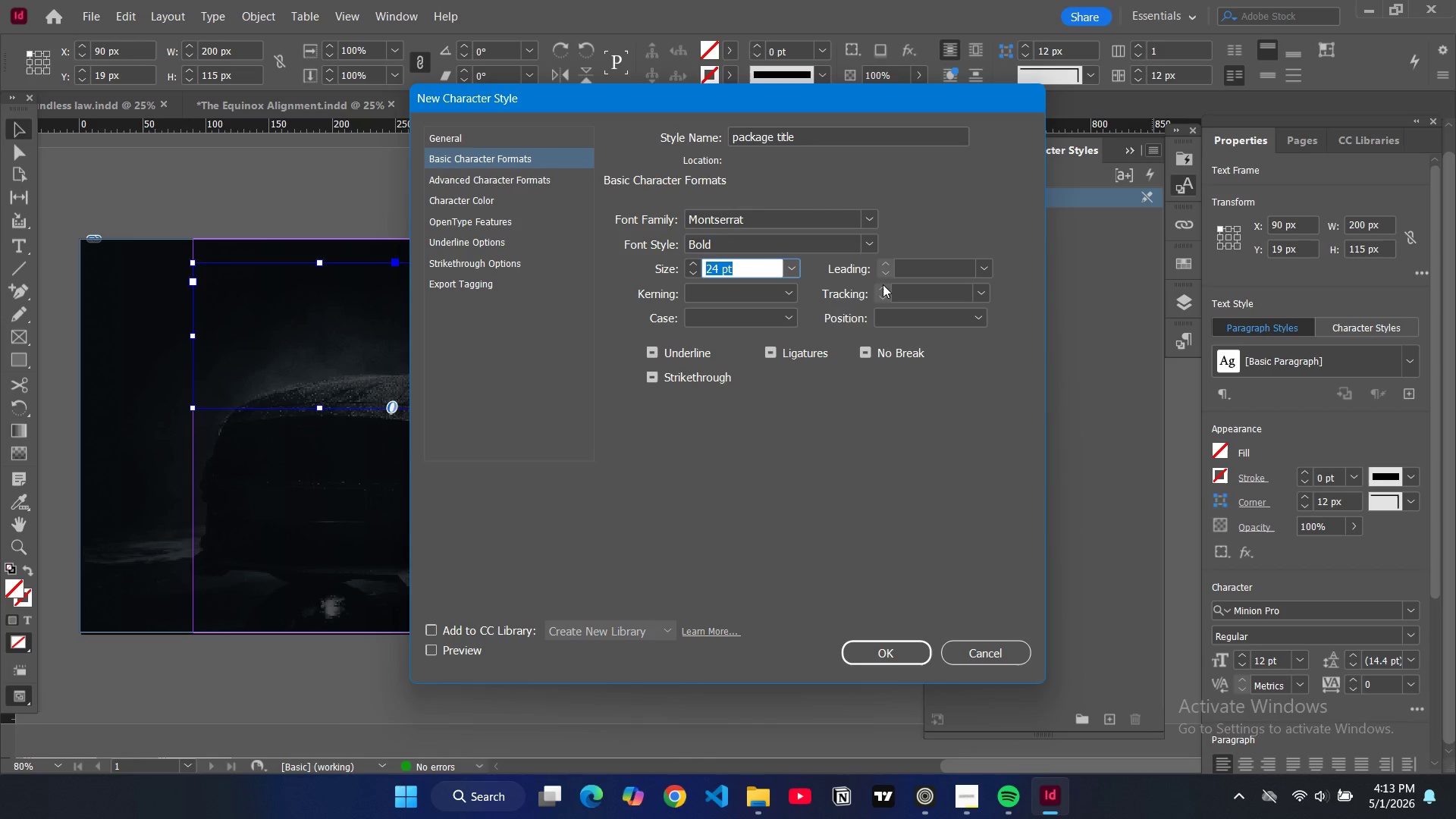 
left_click([883, 284])
 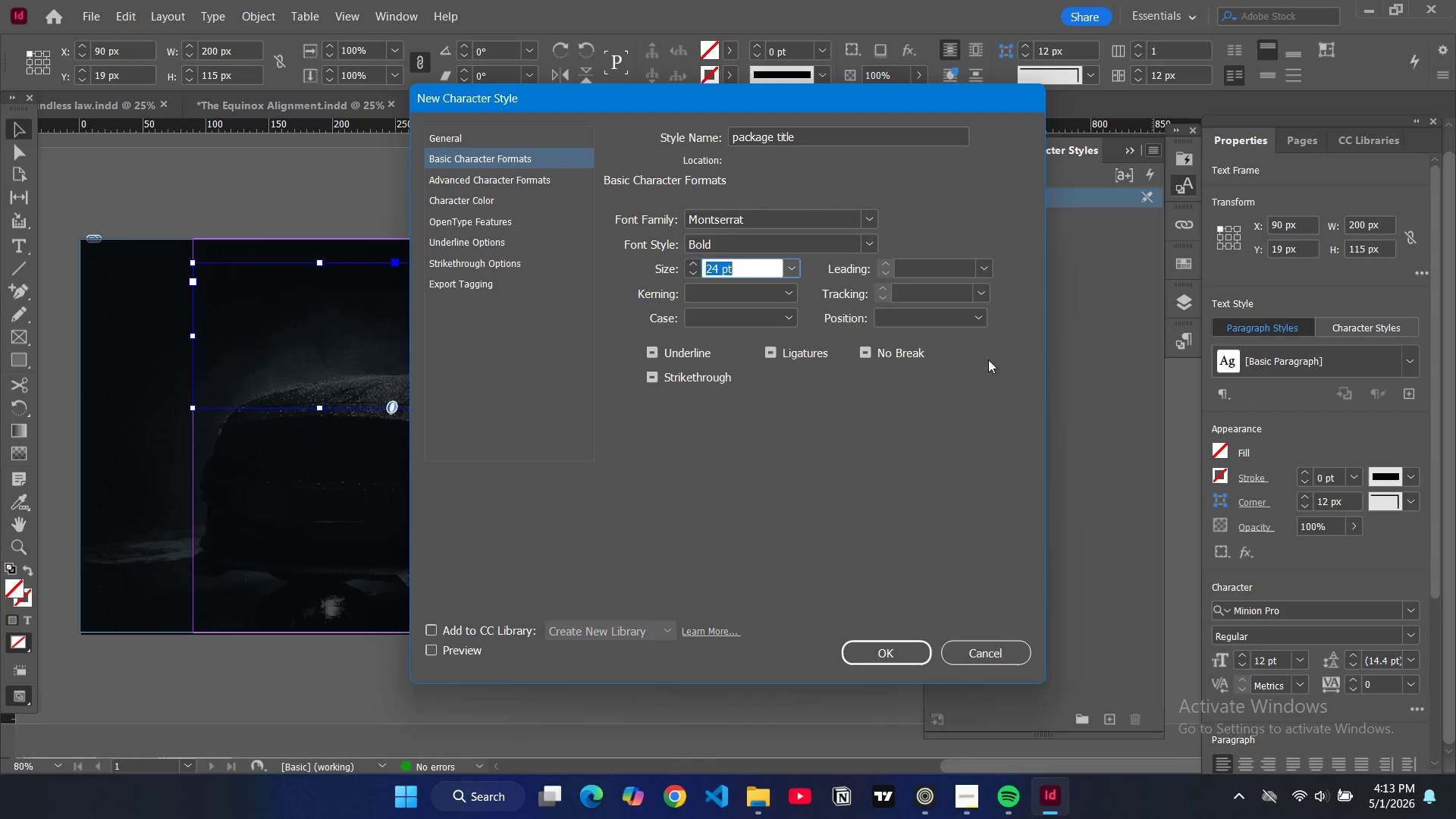 
left_click([988, 359])
 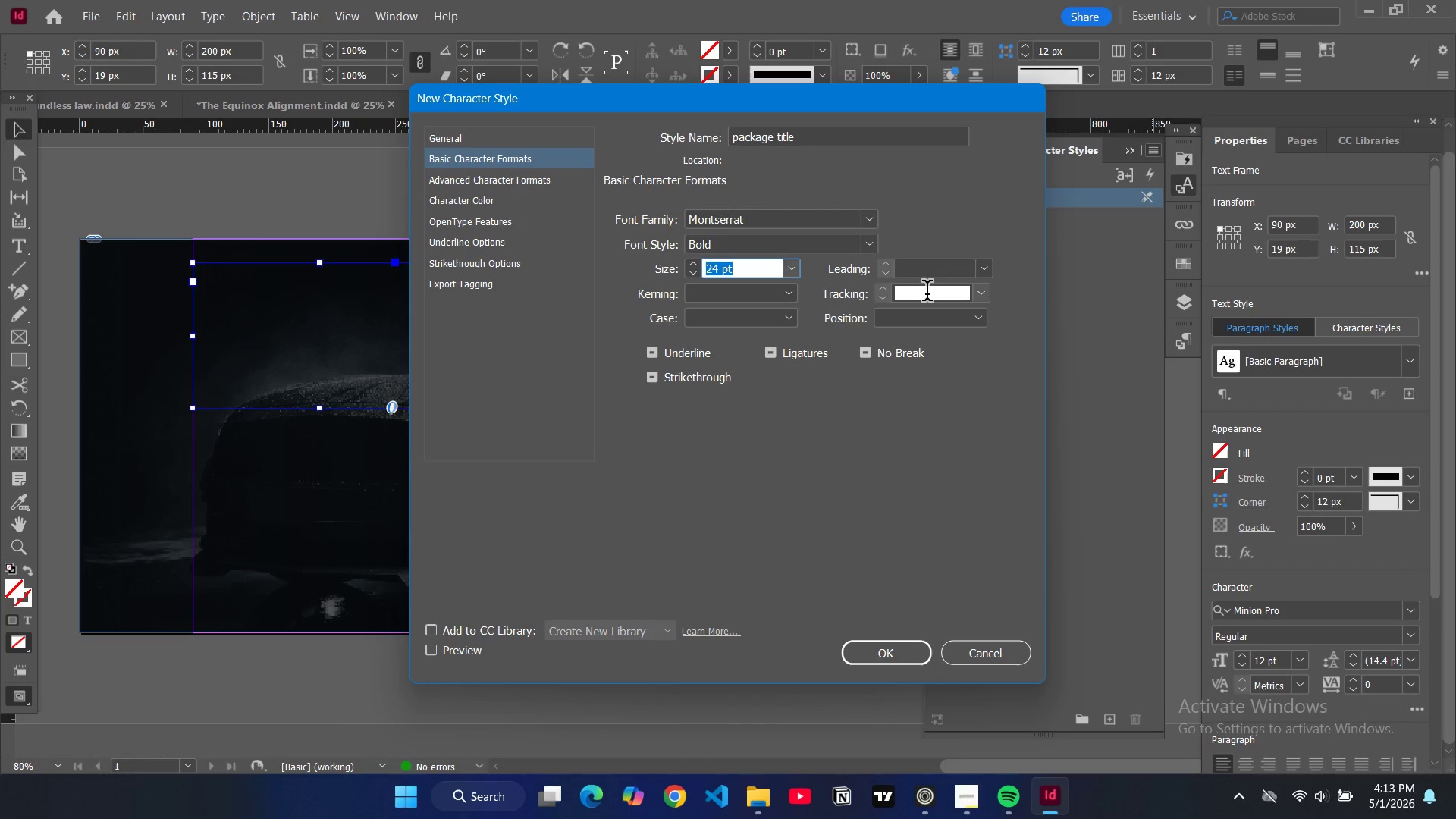 
triple_click([927, 293])
 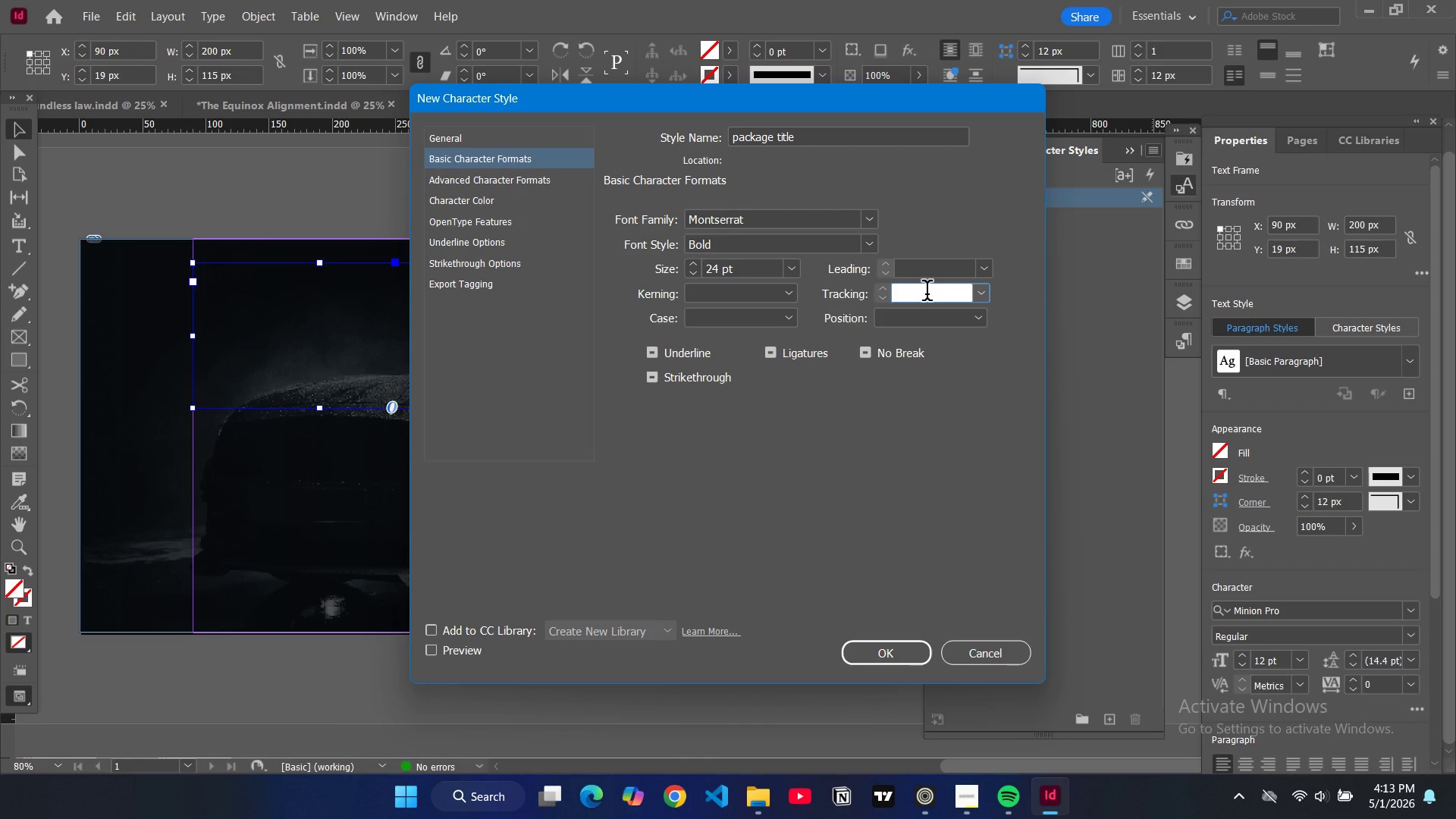 
type(50)
 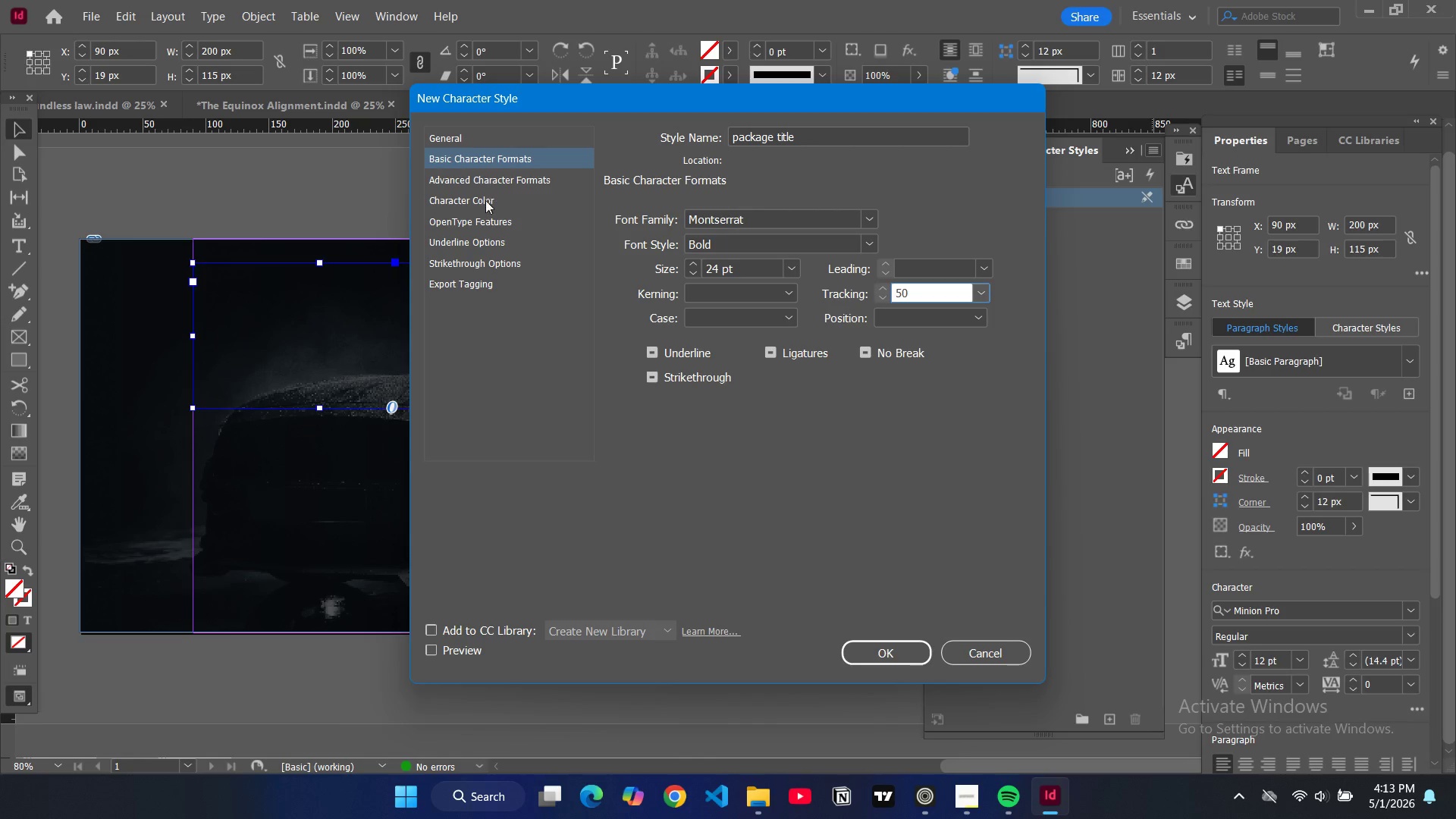 
left_click([483, 202])
 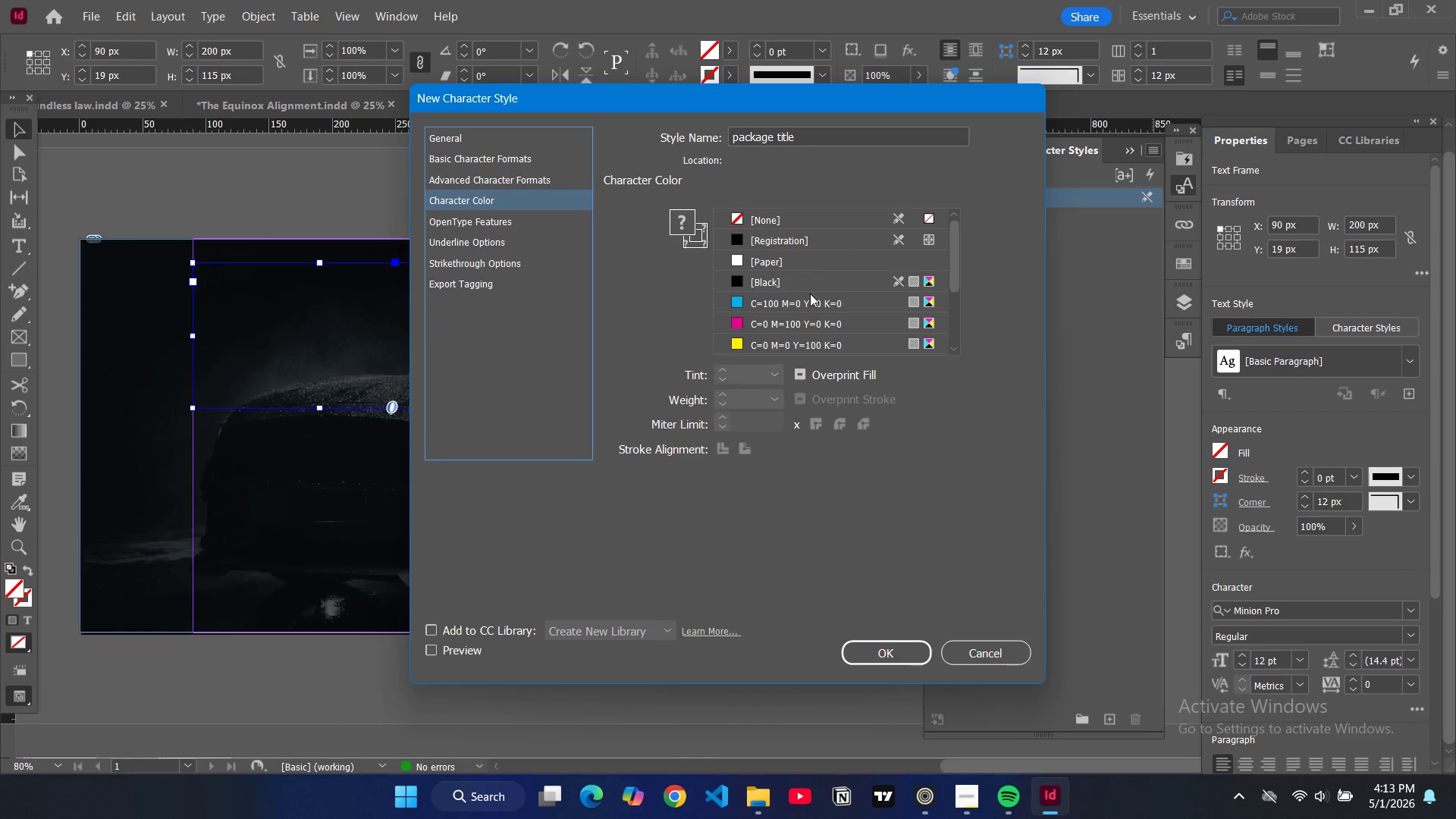 
scroll: coordinate [827, 253], scroll_direction: down, amount: 11.0
 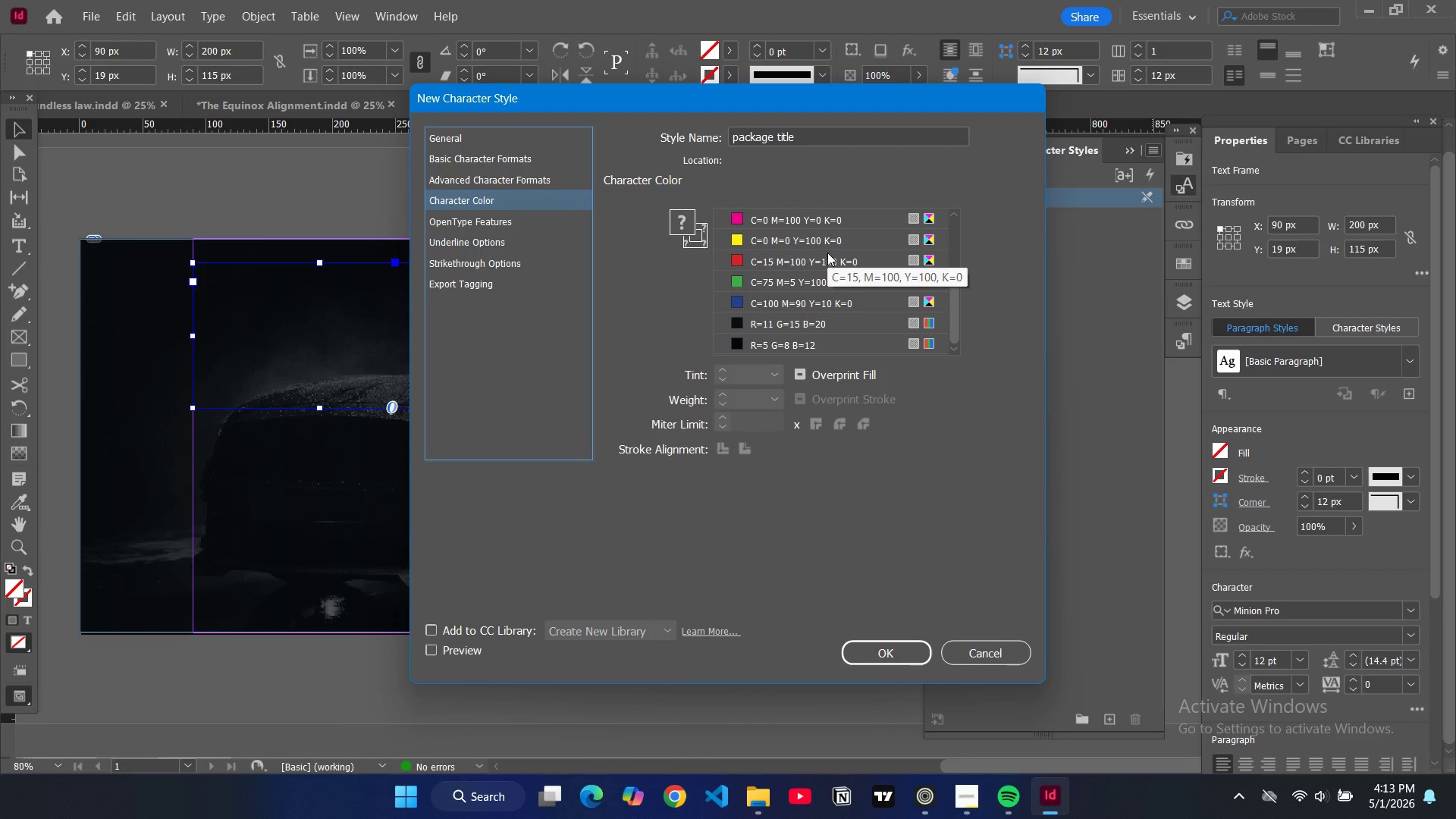 
scroll: coordinate [829, 249], scroll_direction: up, amount: 2.0
 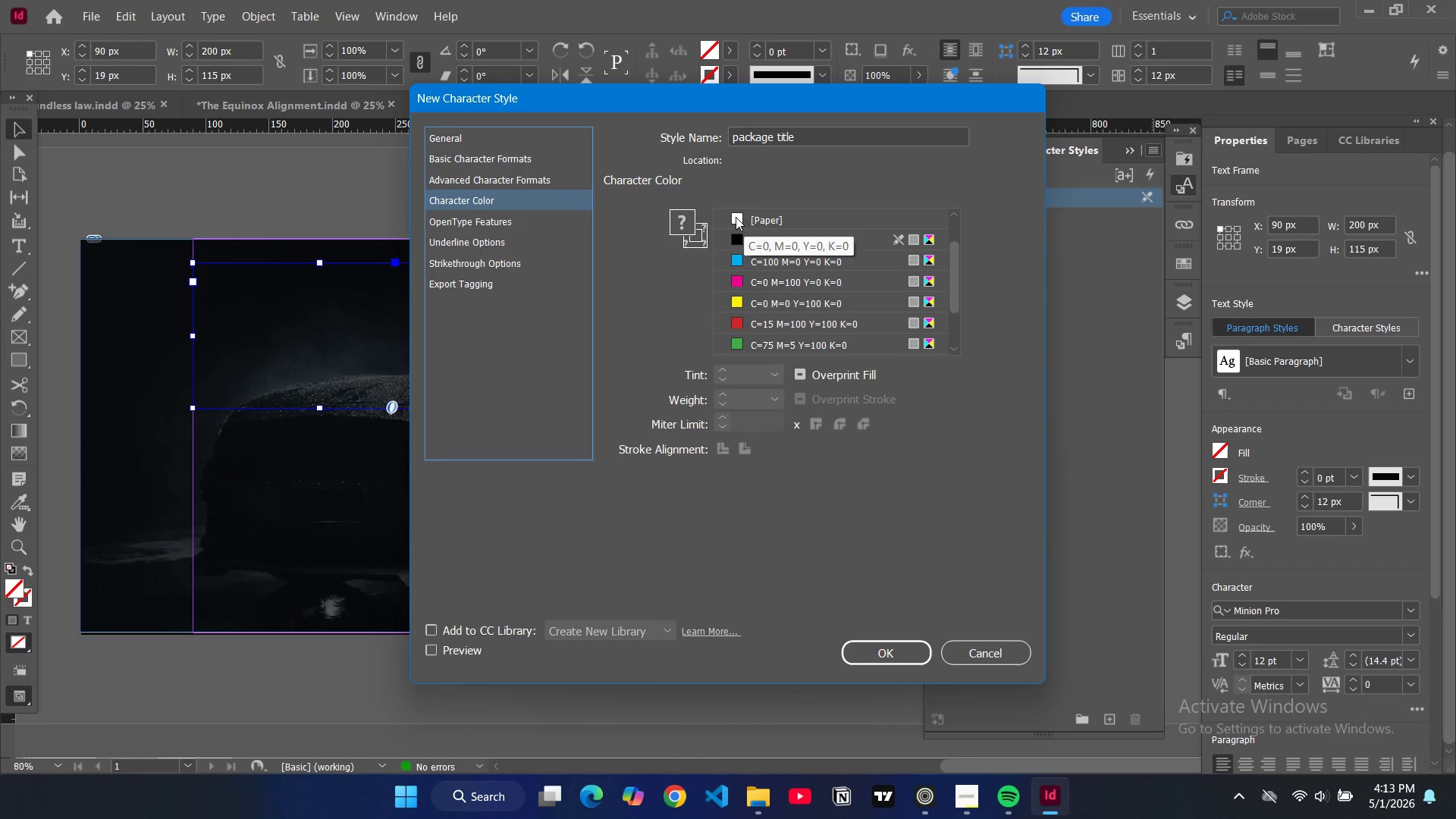 
left_click([736, 217])
 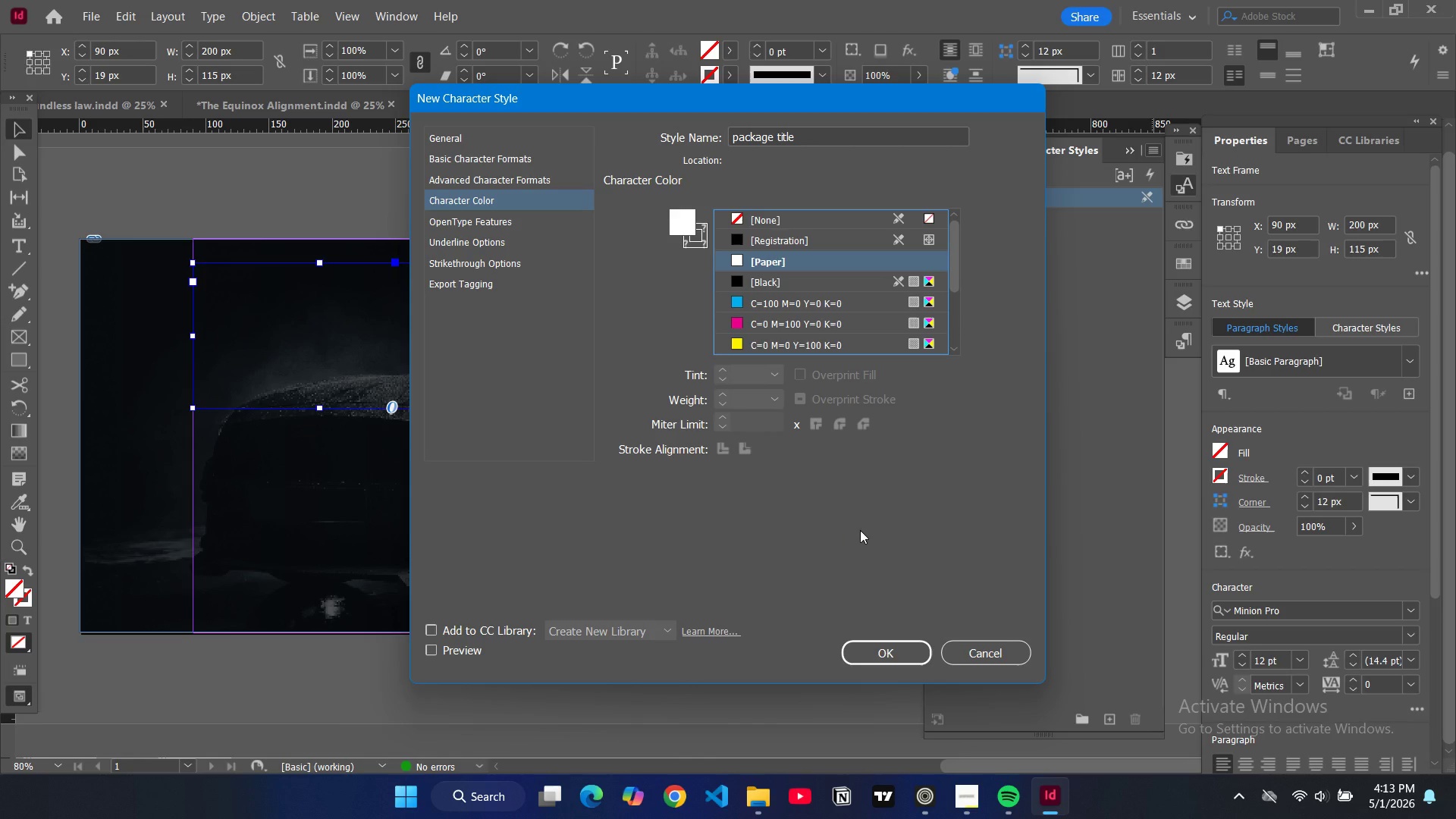 
wait(20.59)
 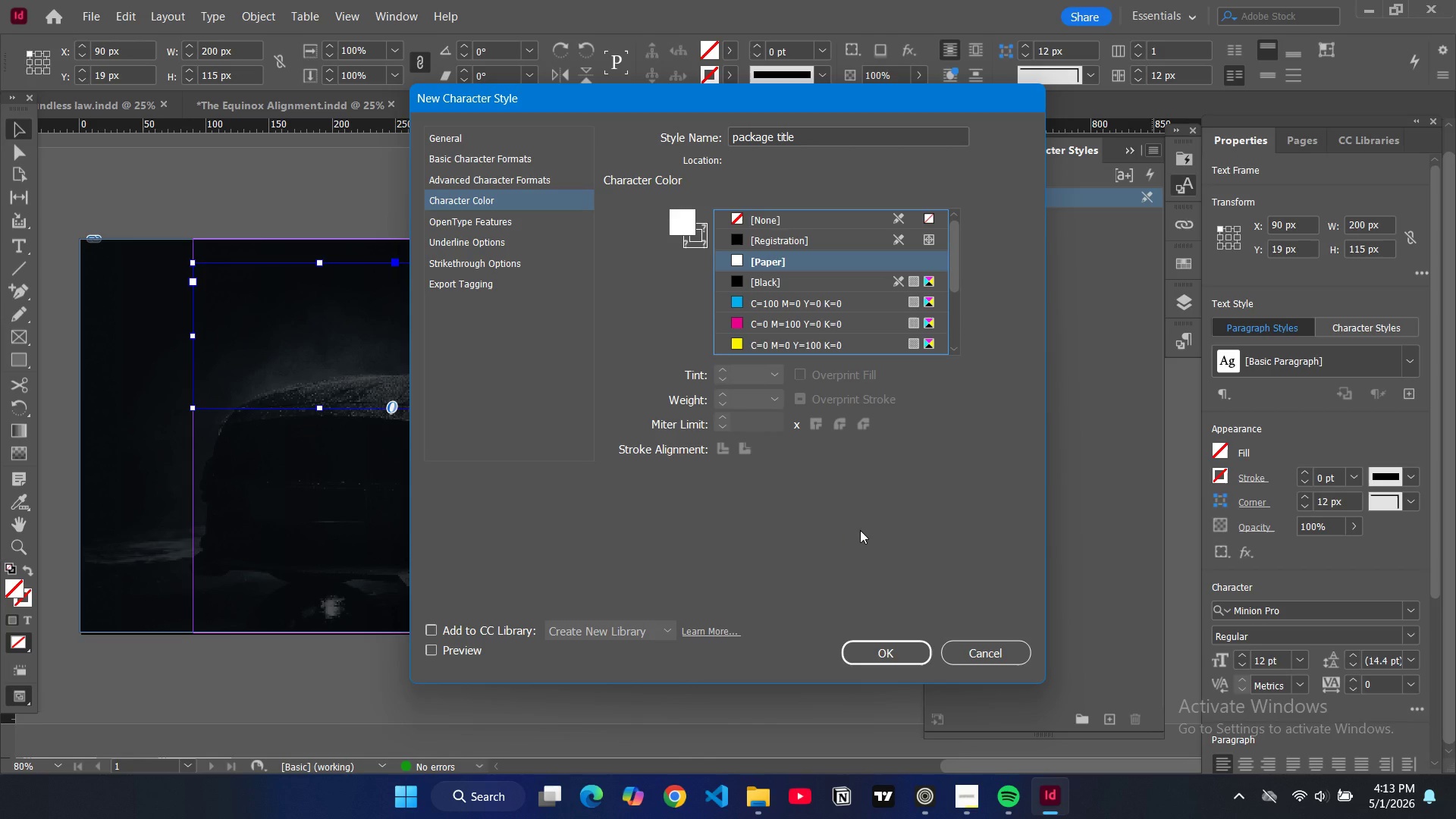 
left_click([860, 647])
 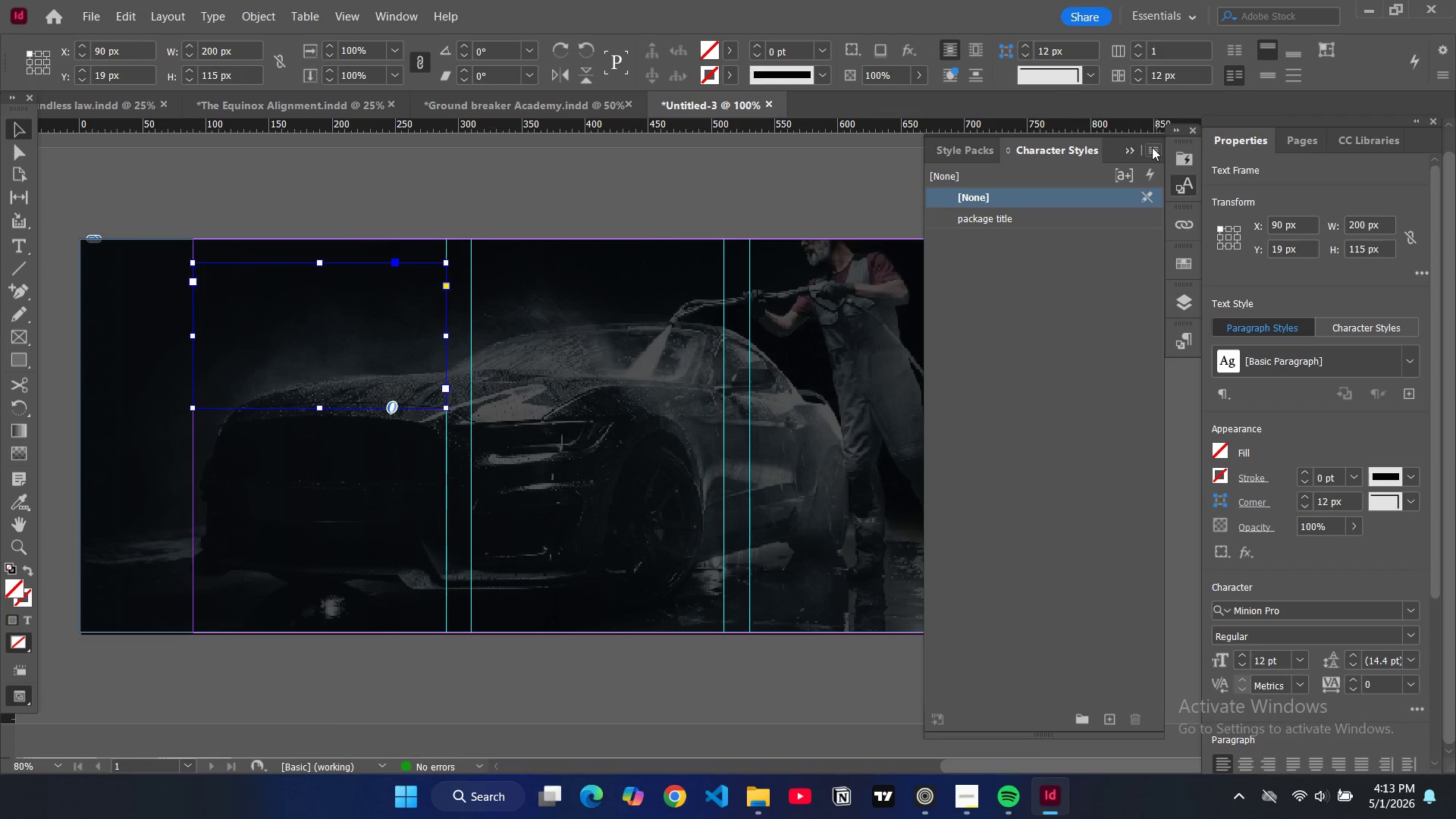 
left_click([1152, 147])
 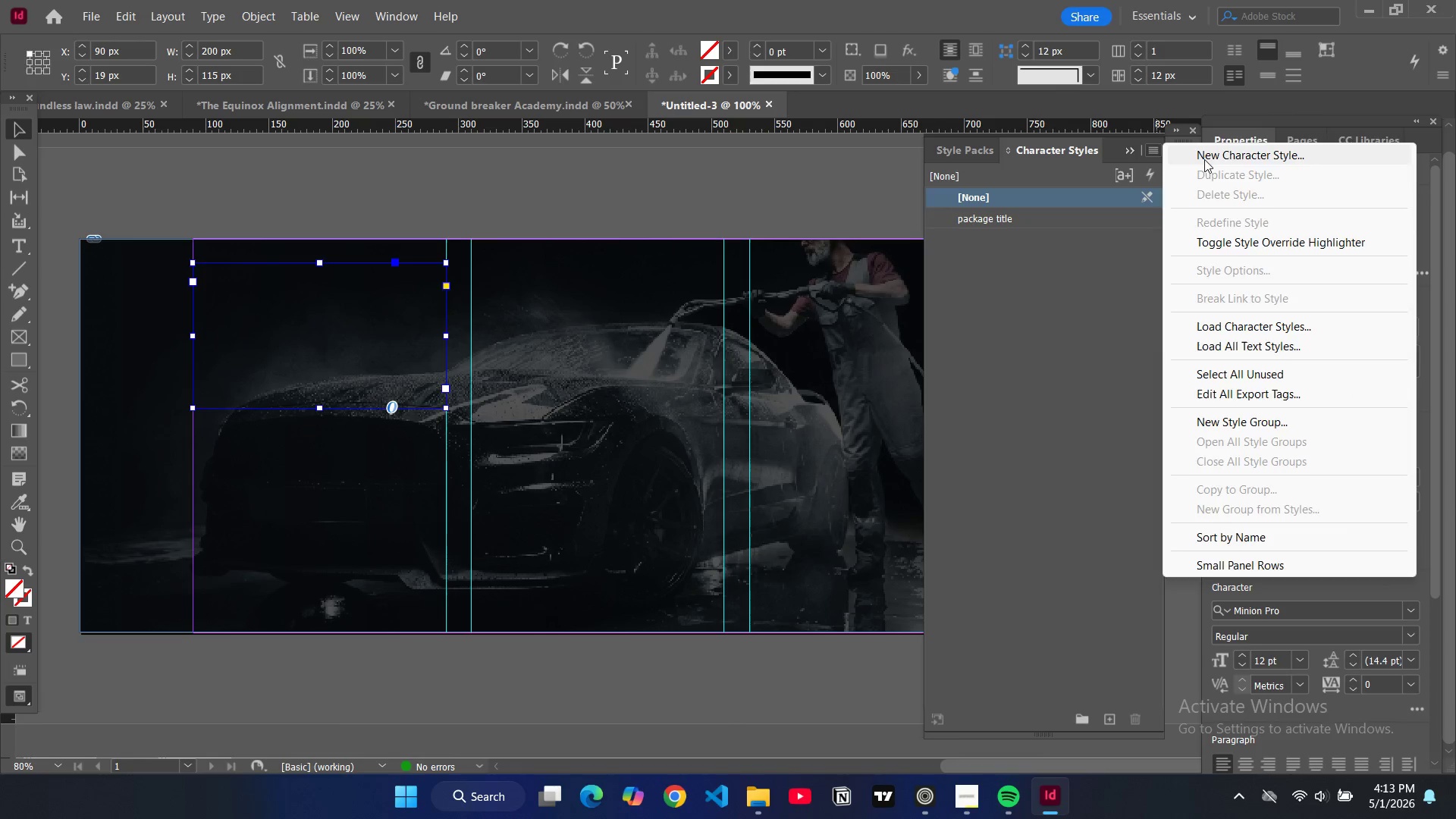 
left_click([1205, 159])
 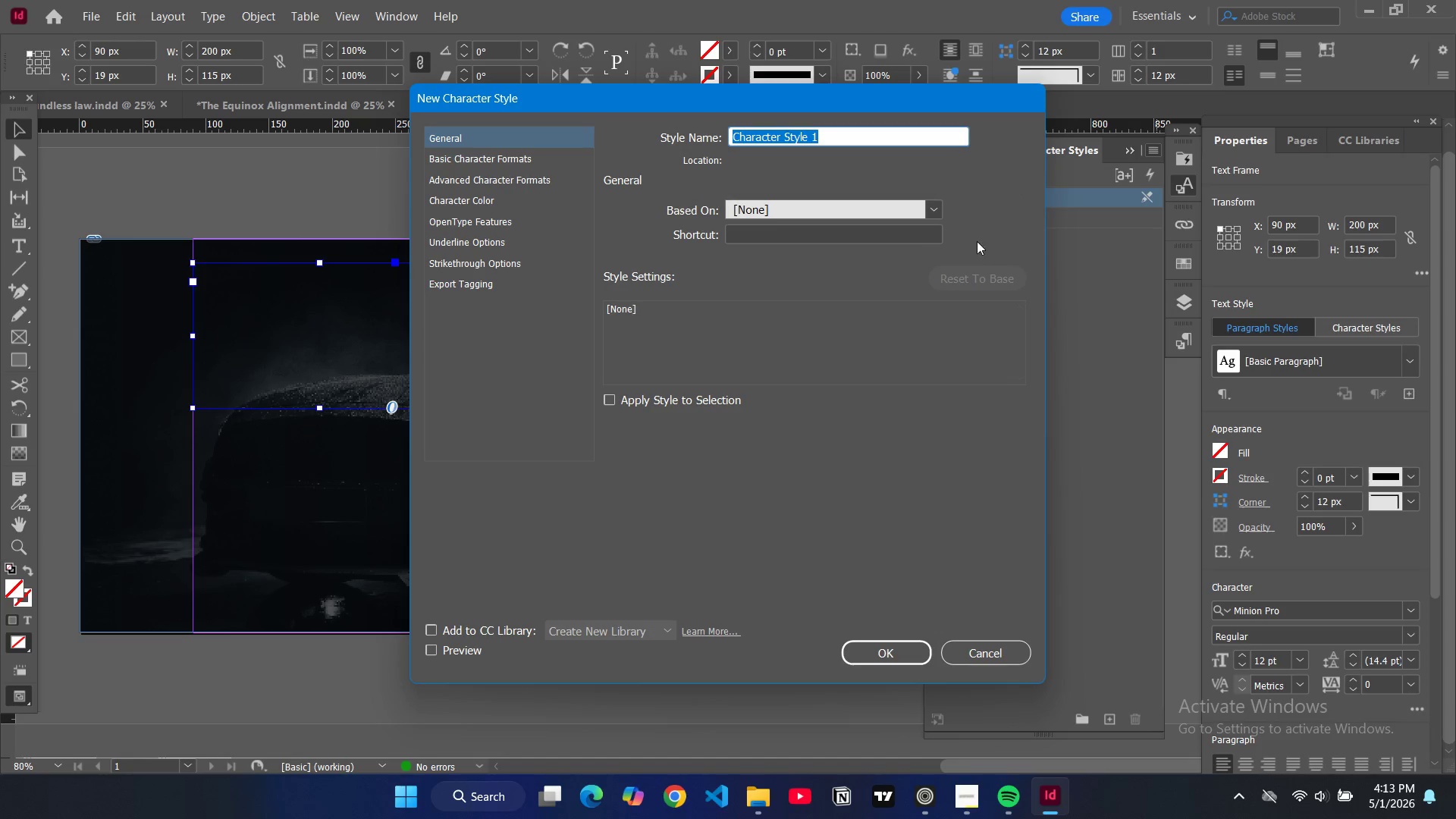 
type(Accent word)
 